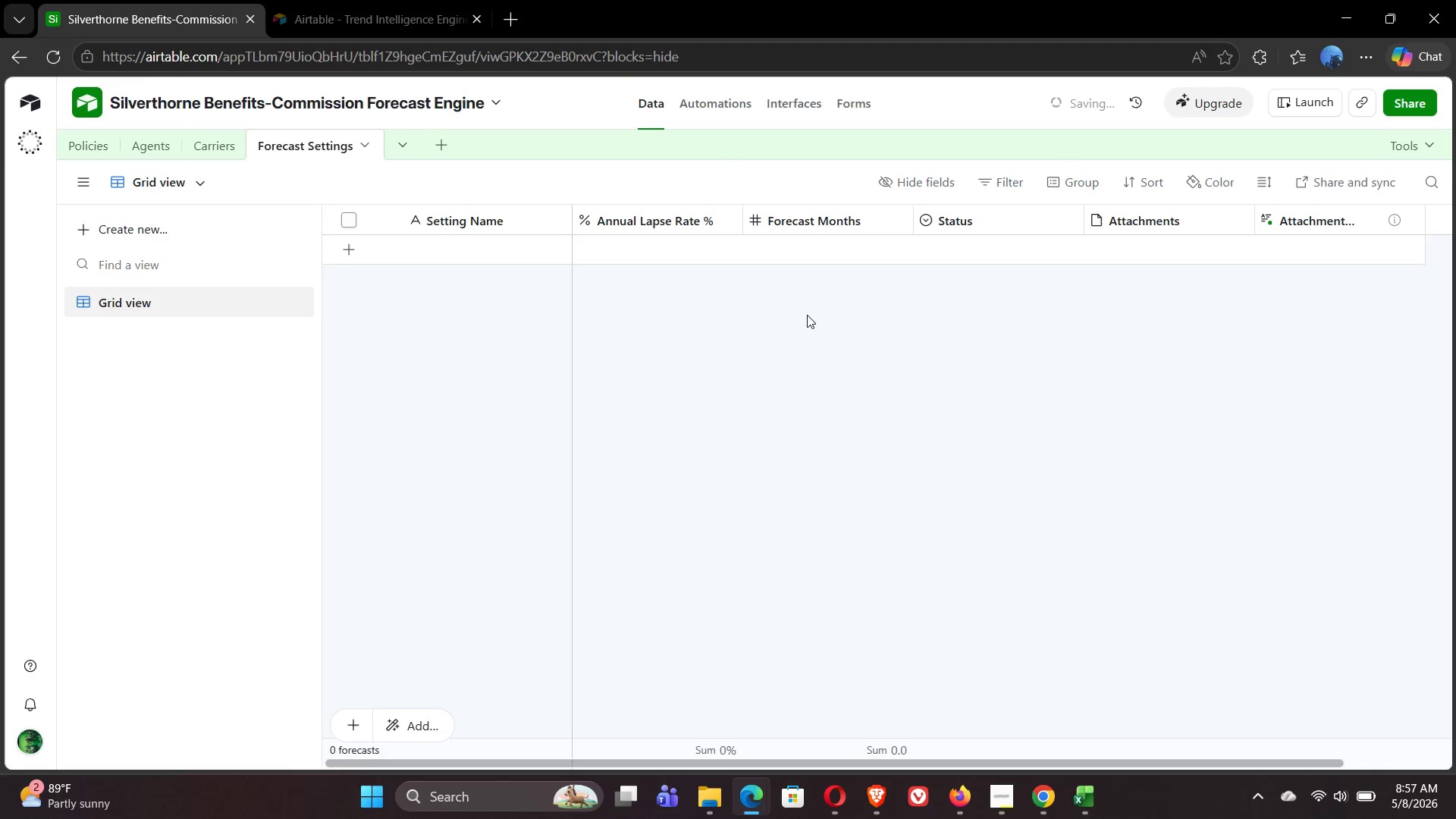 
double_click([964, 218])
 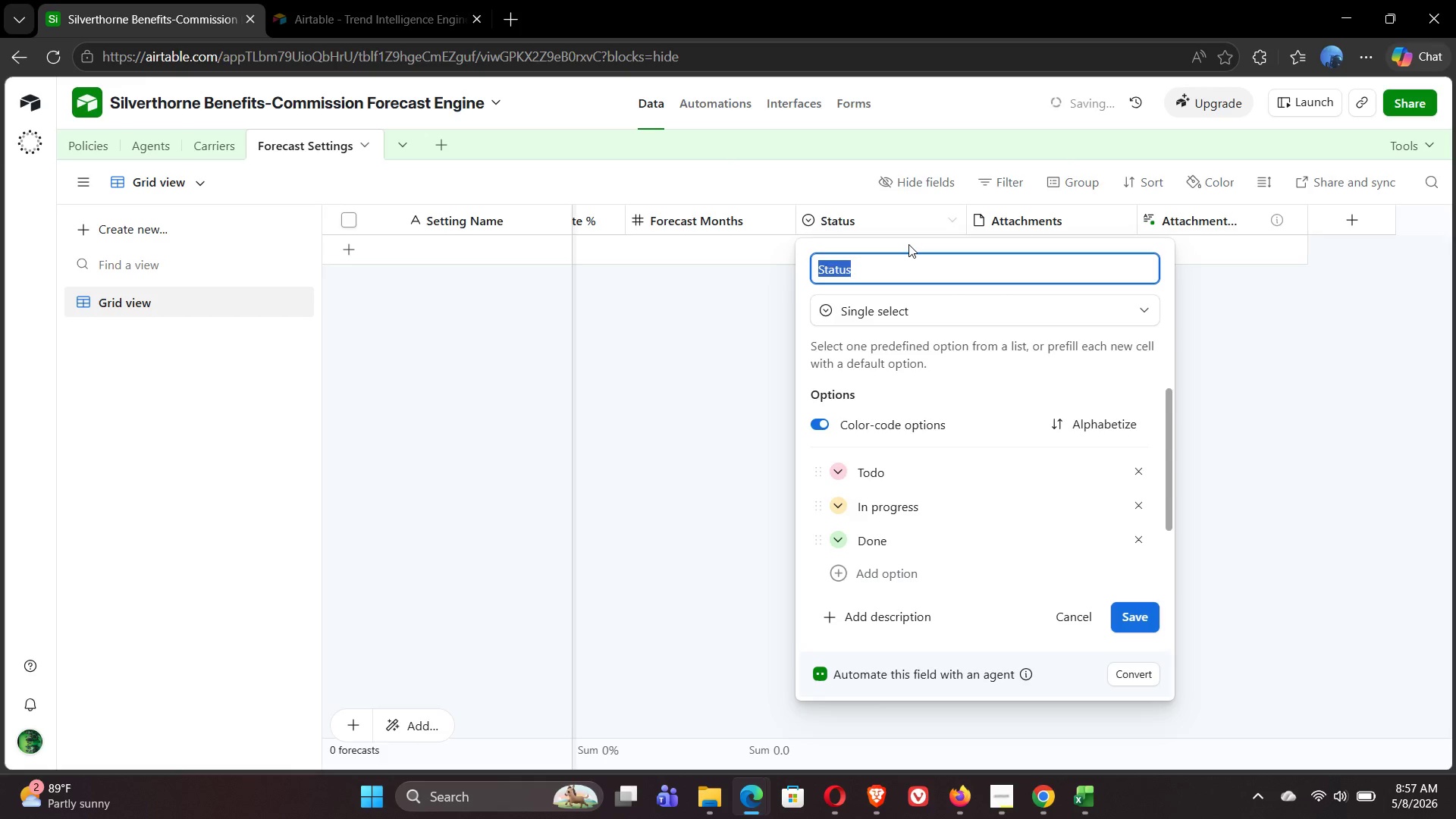 
type(Scenerio Label)
 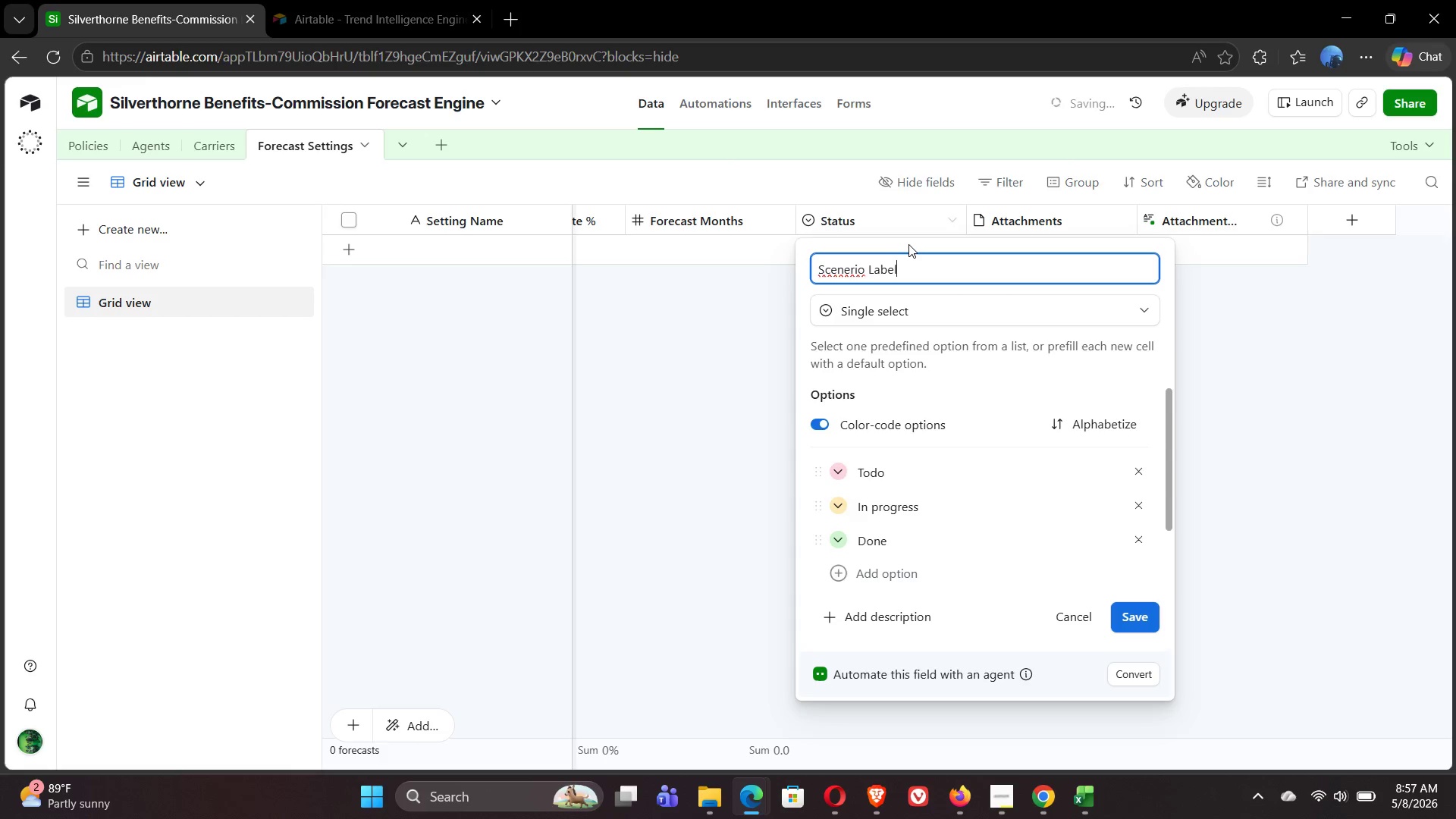 
left_click([1138, 473])
 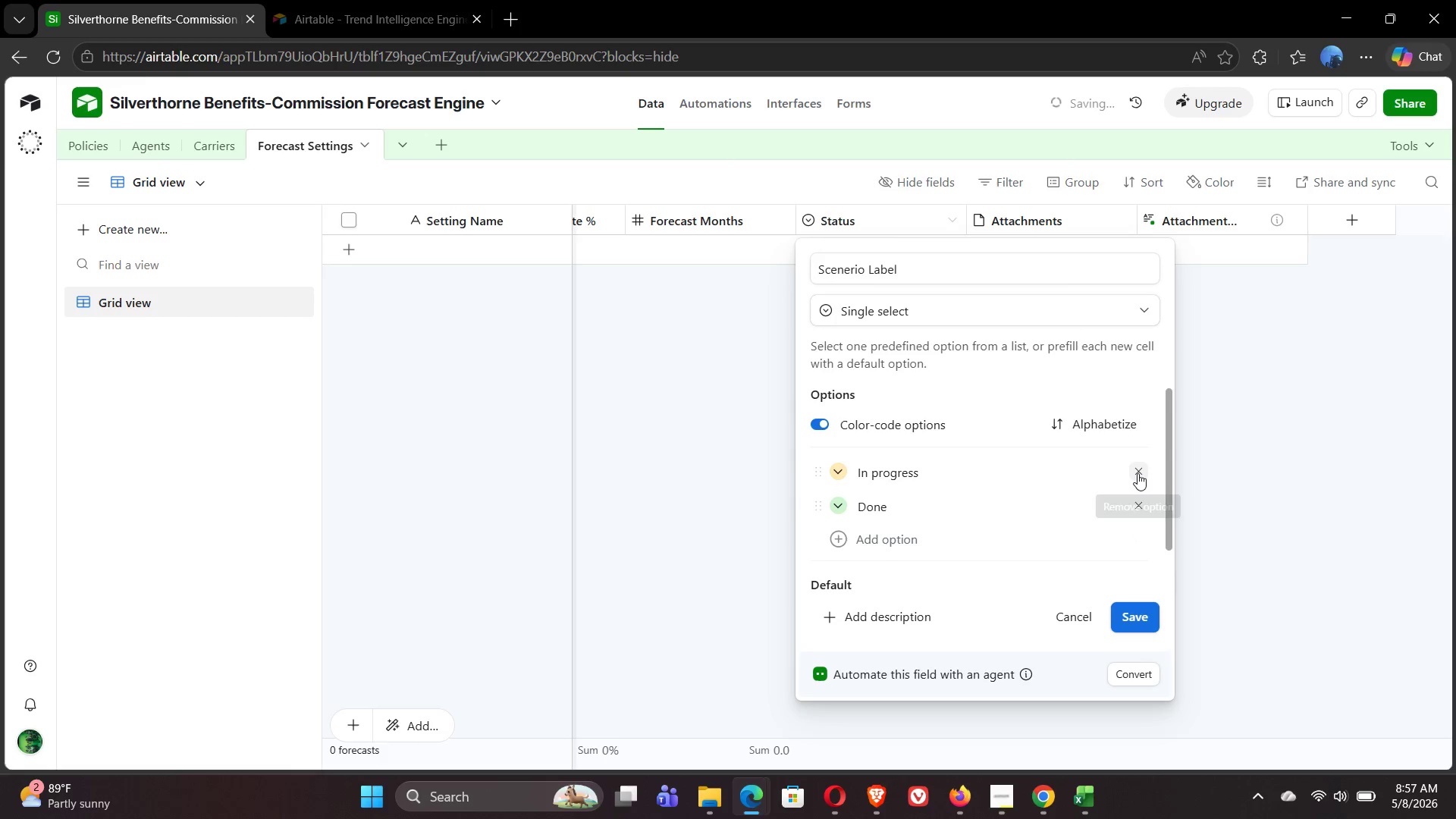 
left_click([1138, 473])
 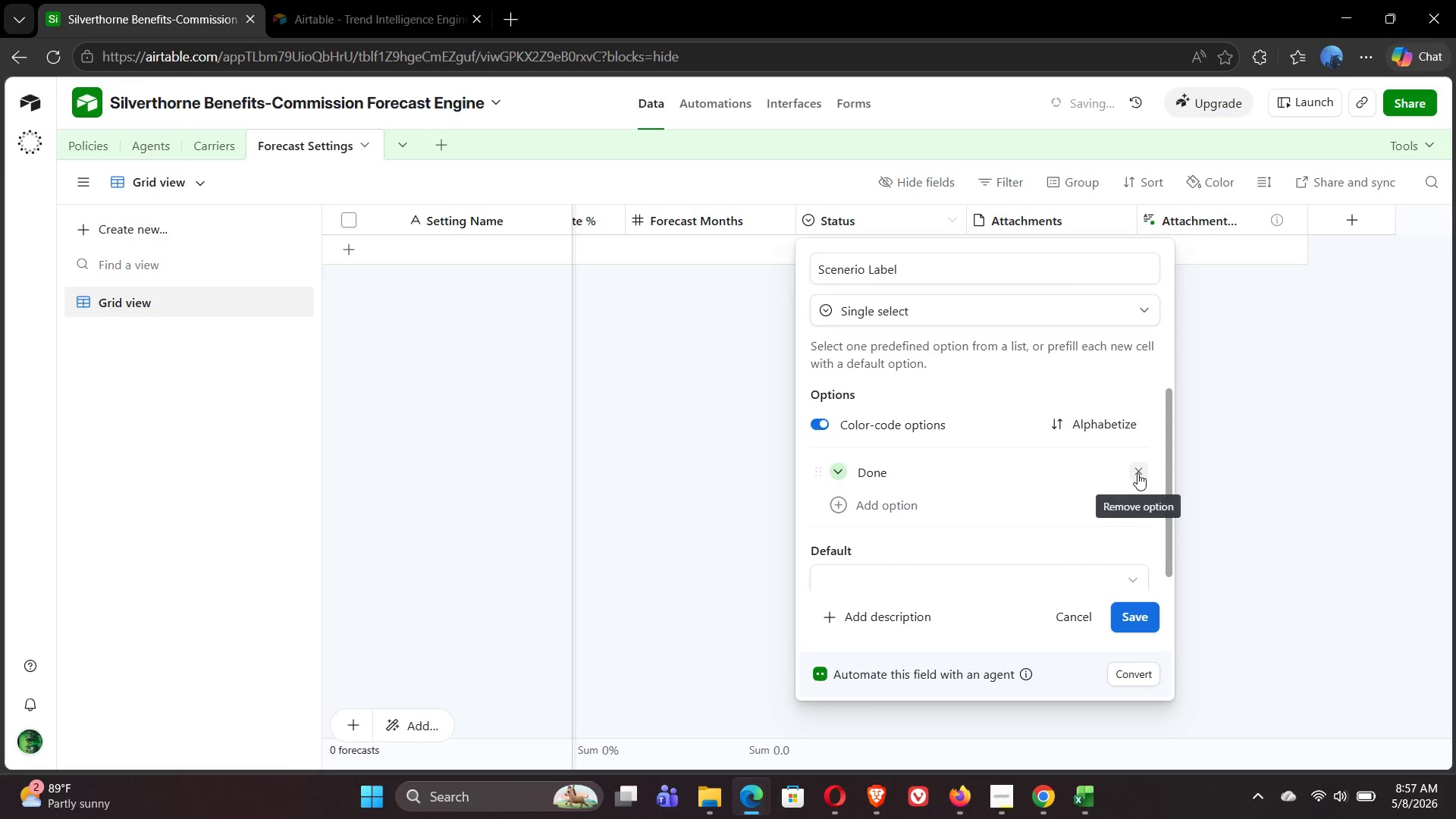 
left_click([1138, 473])
 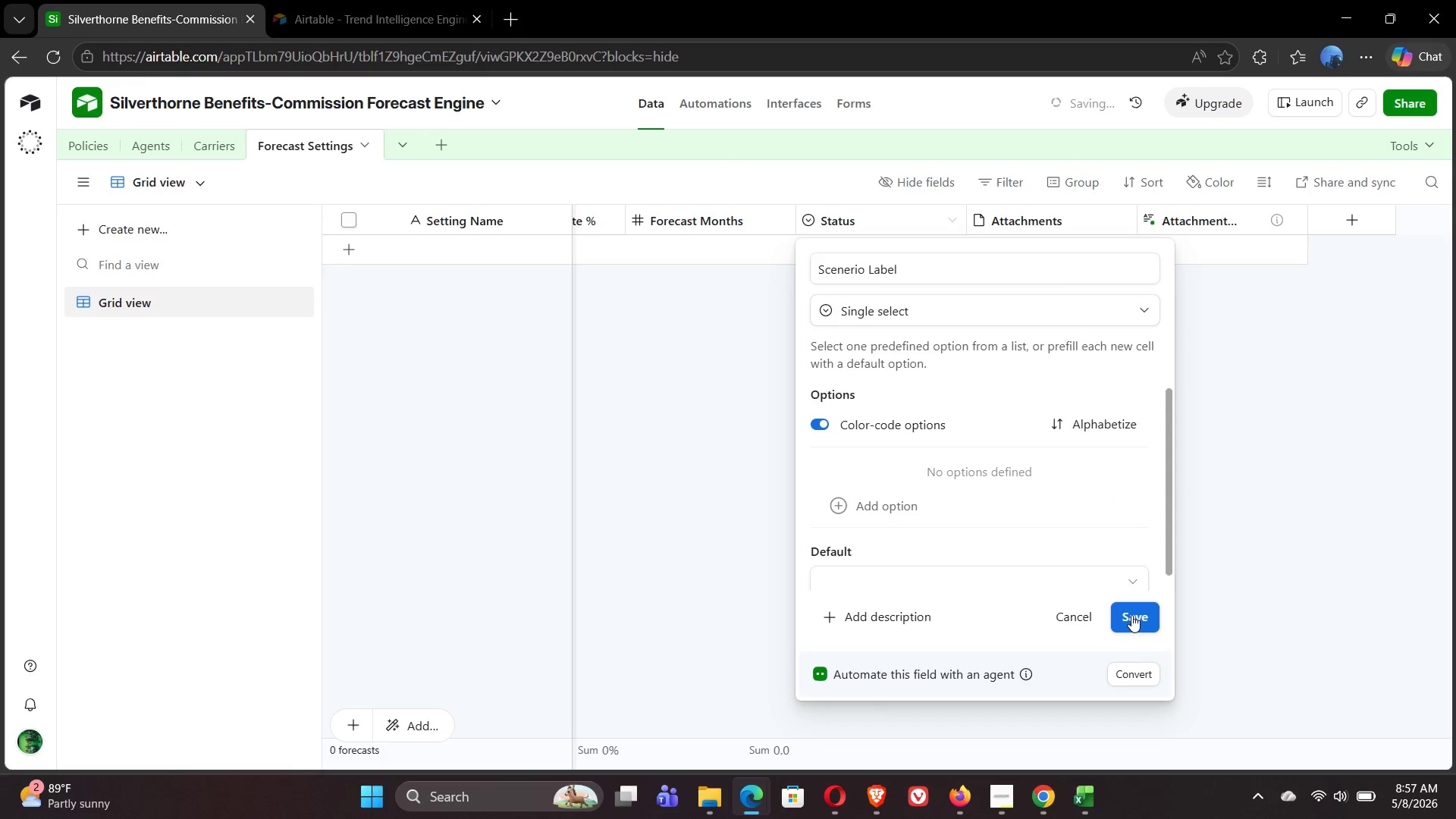 
left_click([1131, 615])
 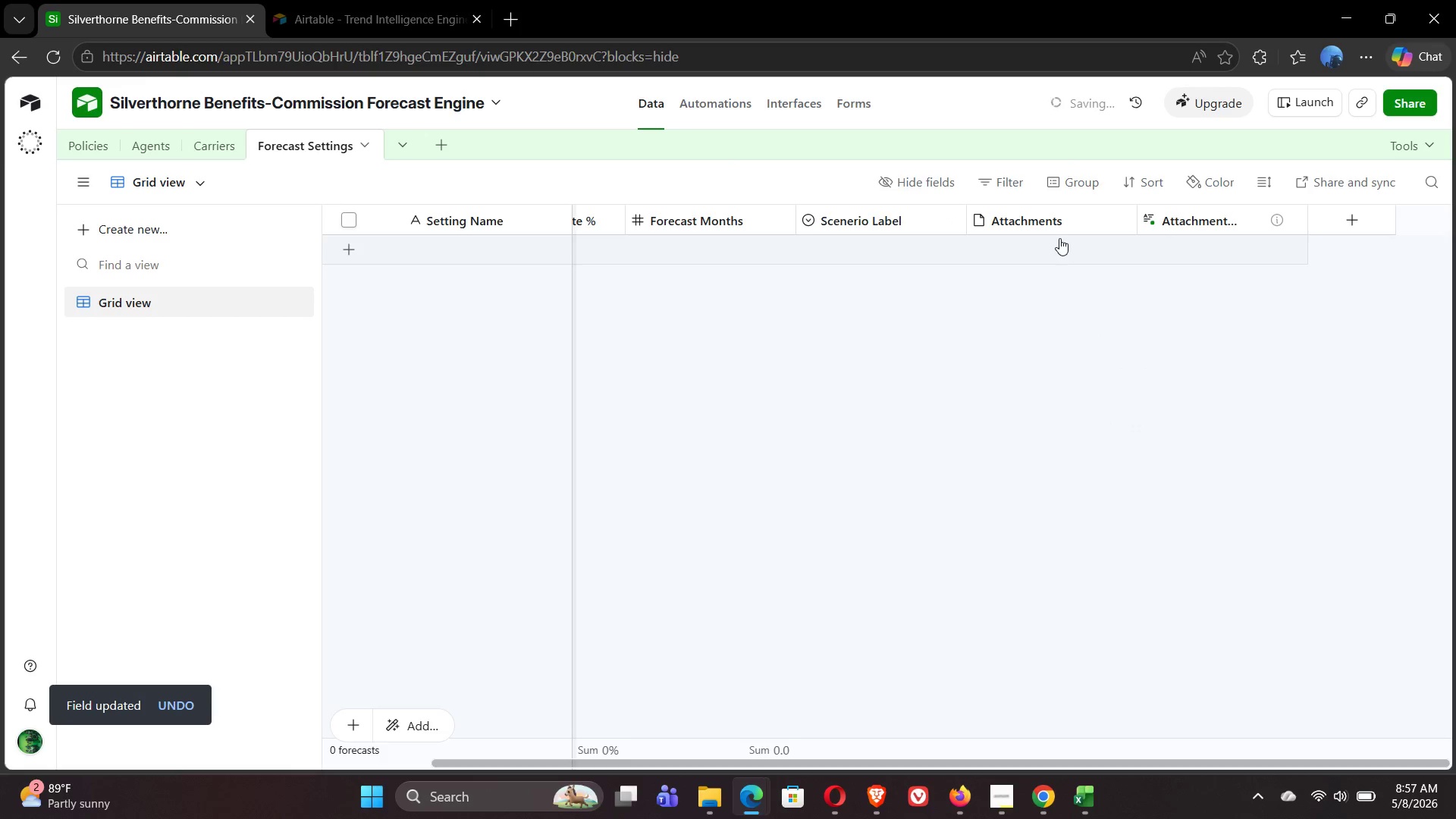 
double_click([1050, 226])
 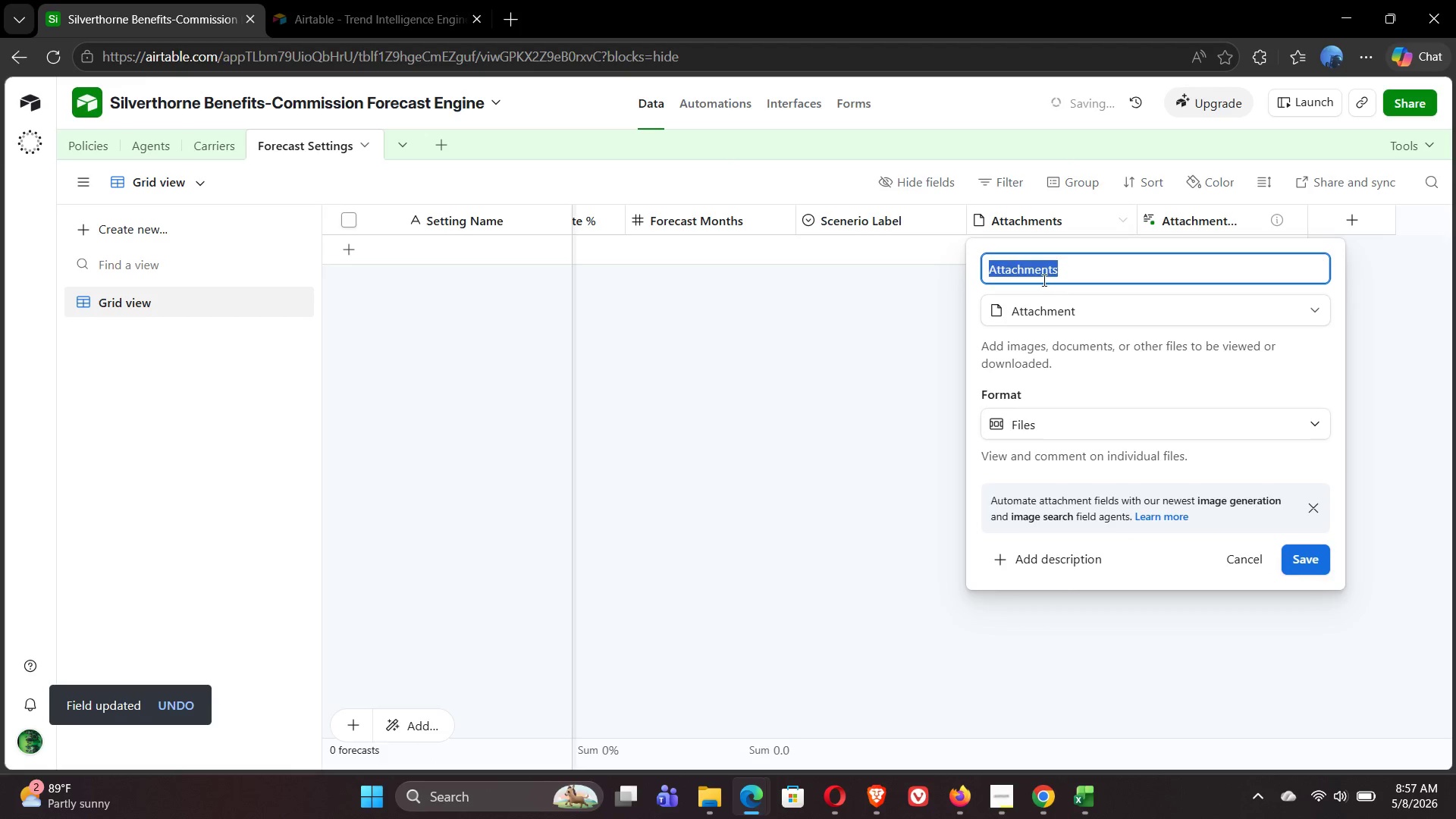 
left_click([929, 297])
 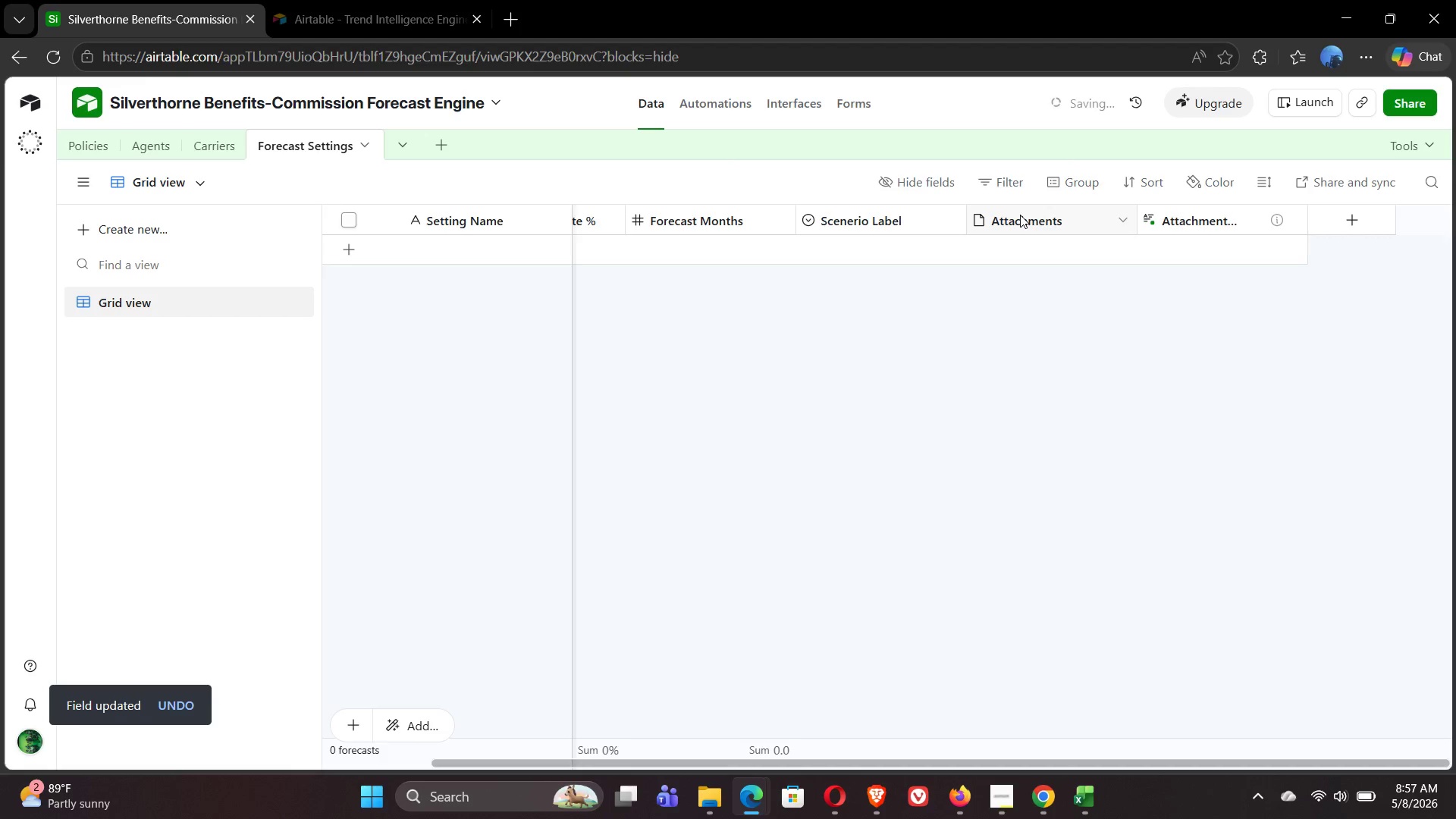 
right_click([1020, 215])
 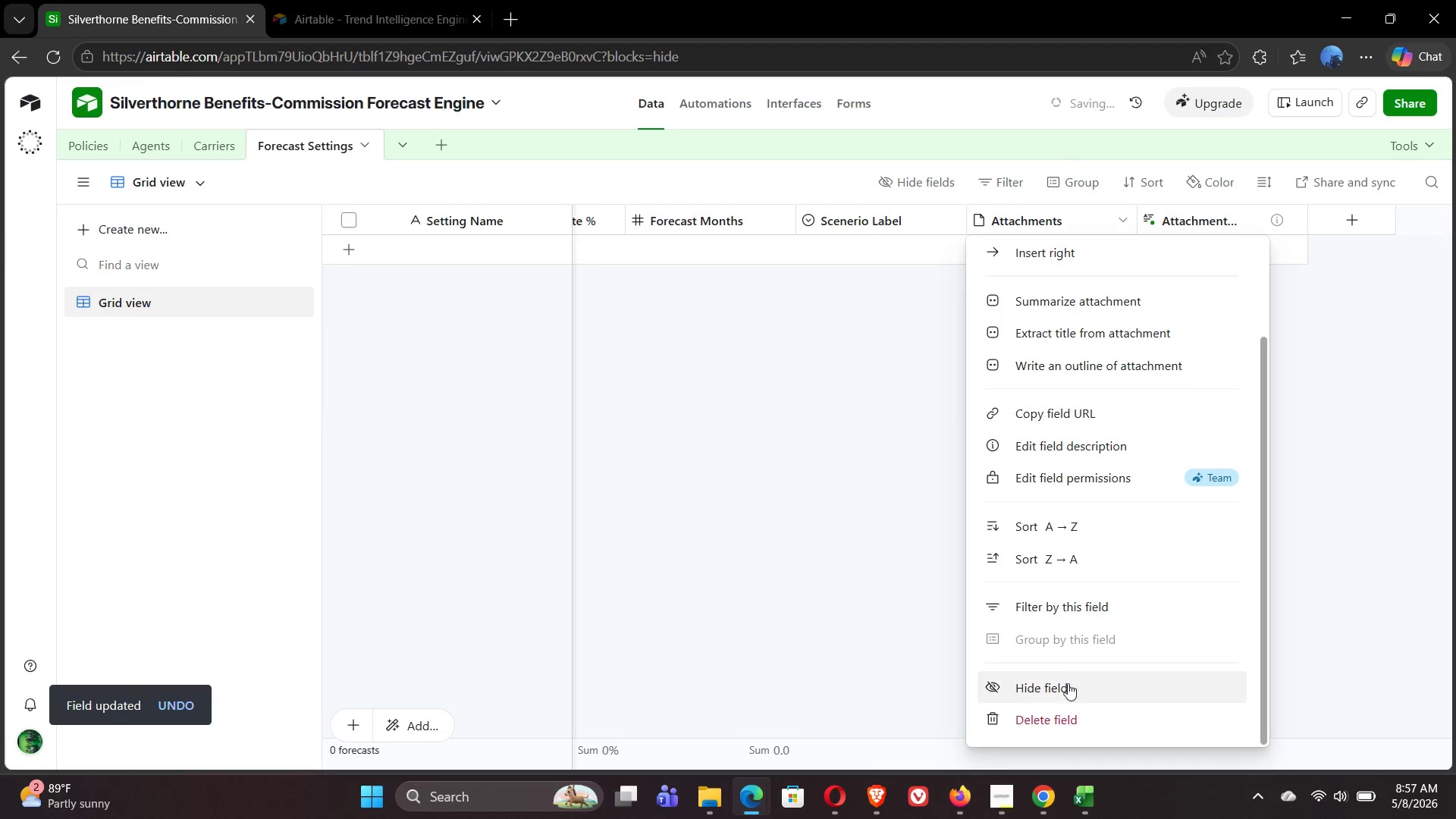 
left_click([1075, 712])
 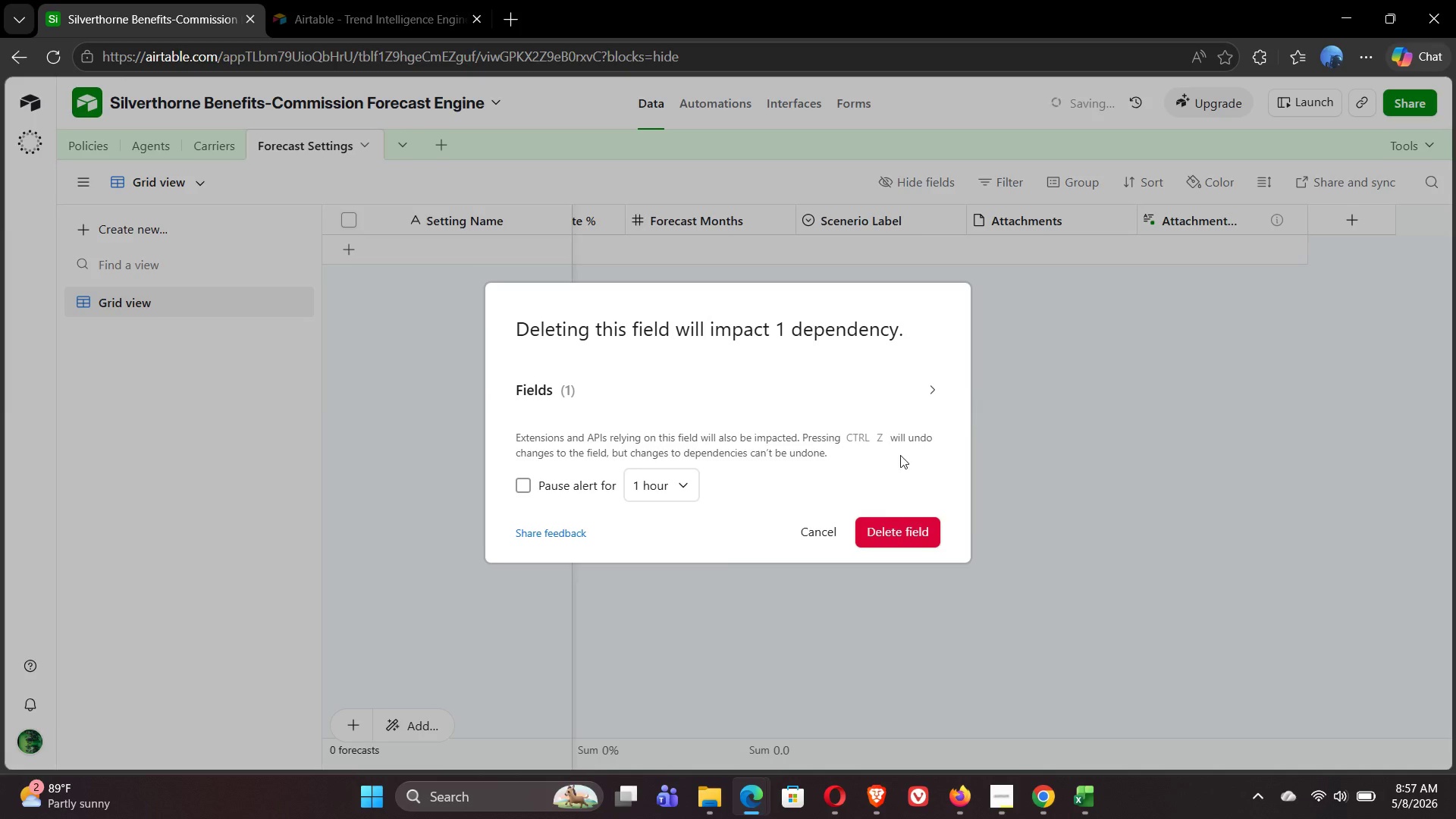 
left_click([895, 538])
 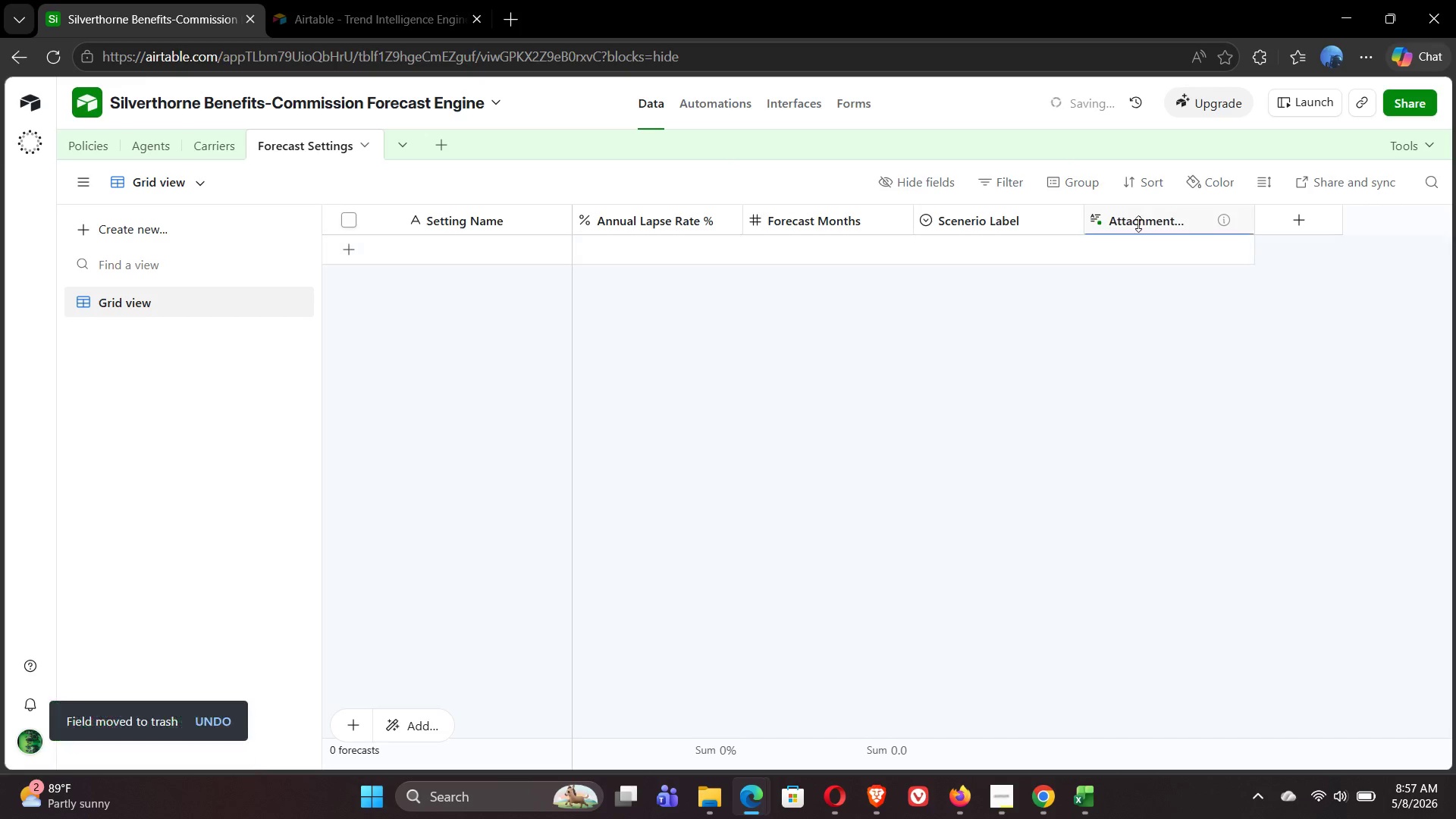 
right_click([1138, 218])
 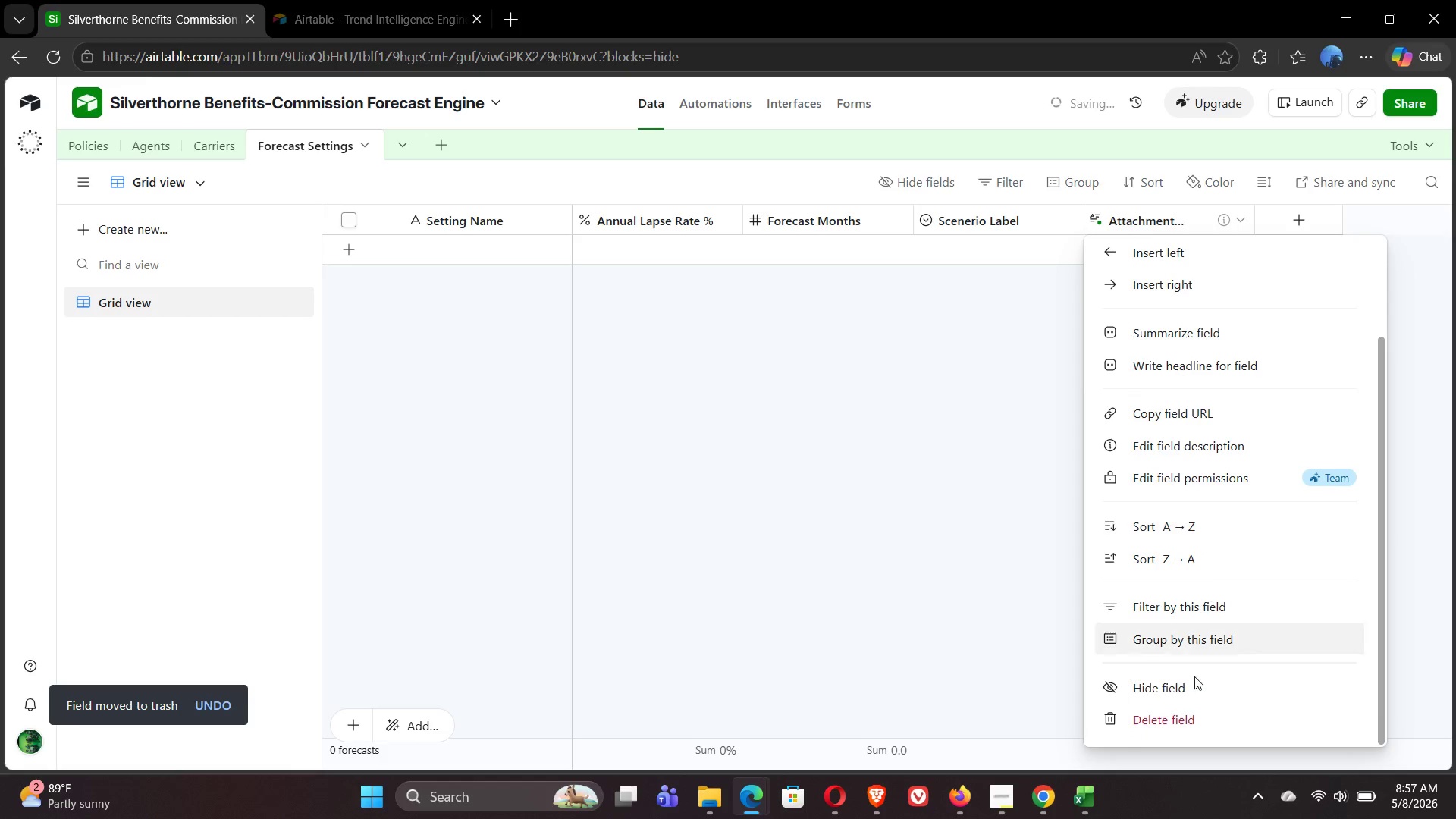 
left_click([1183, 719])
 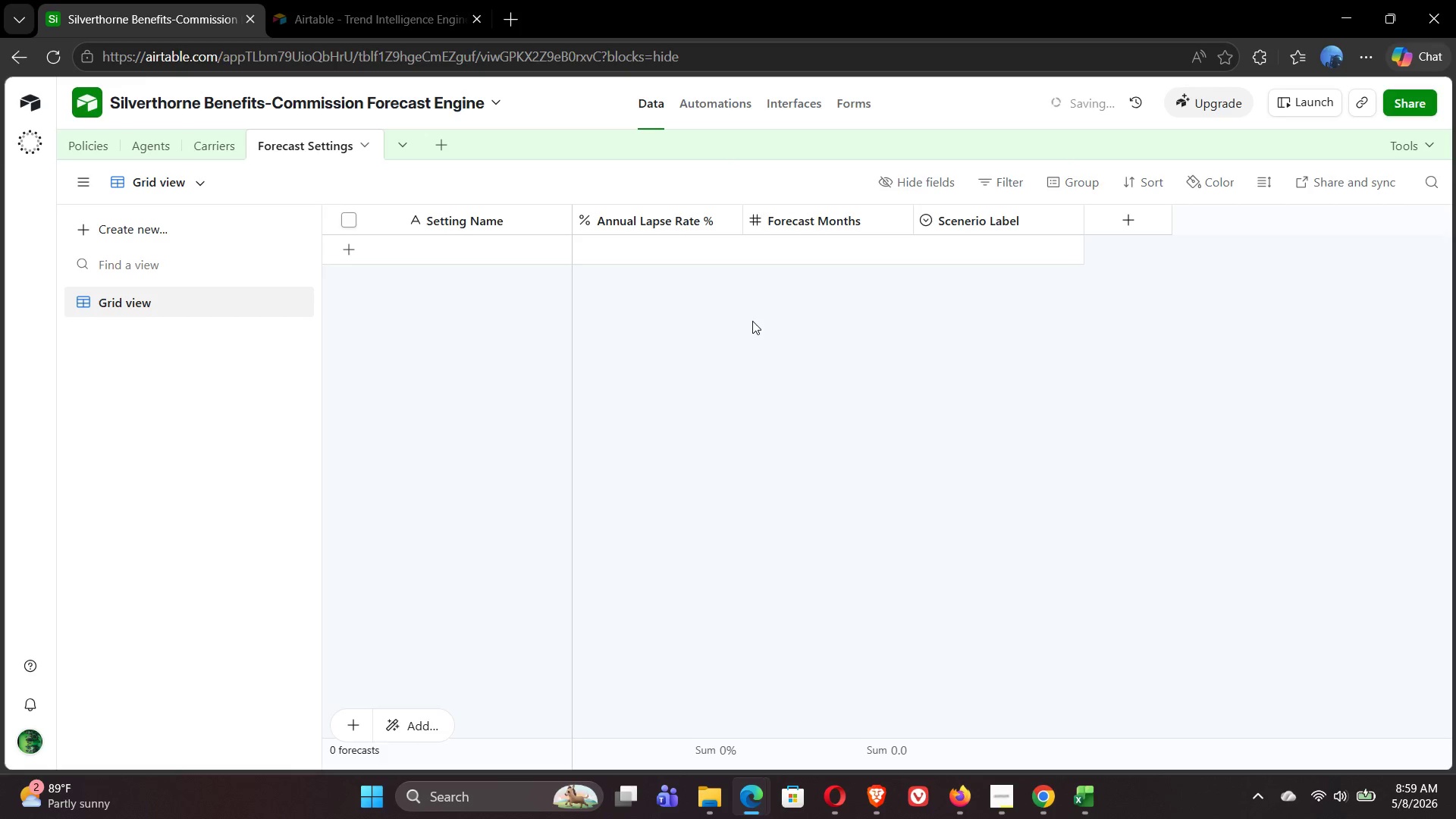 
wait(77.3)
 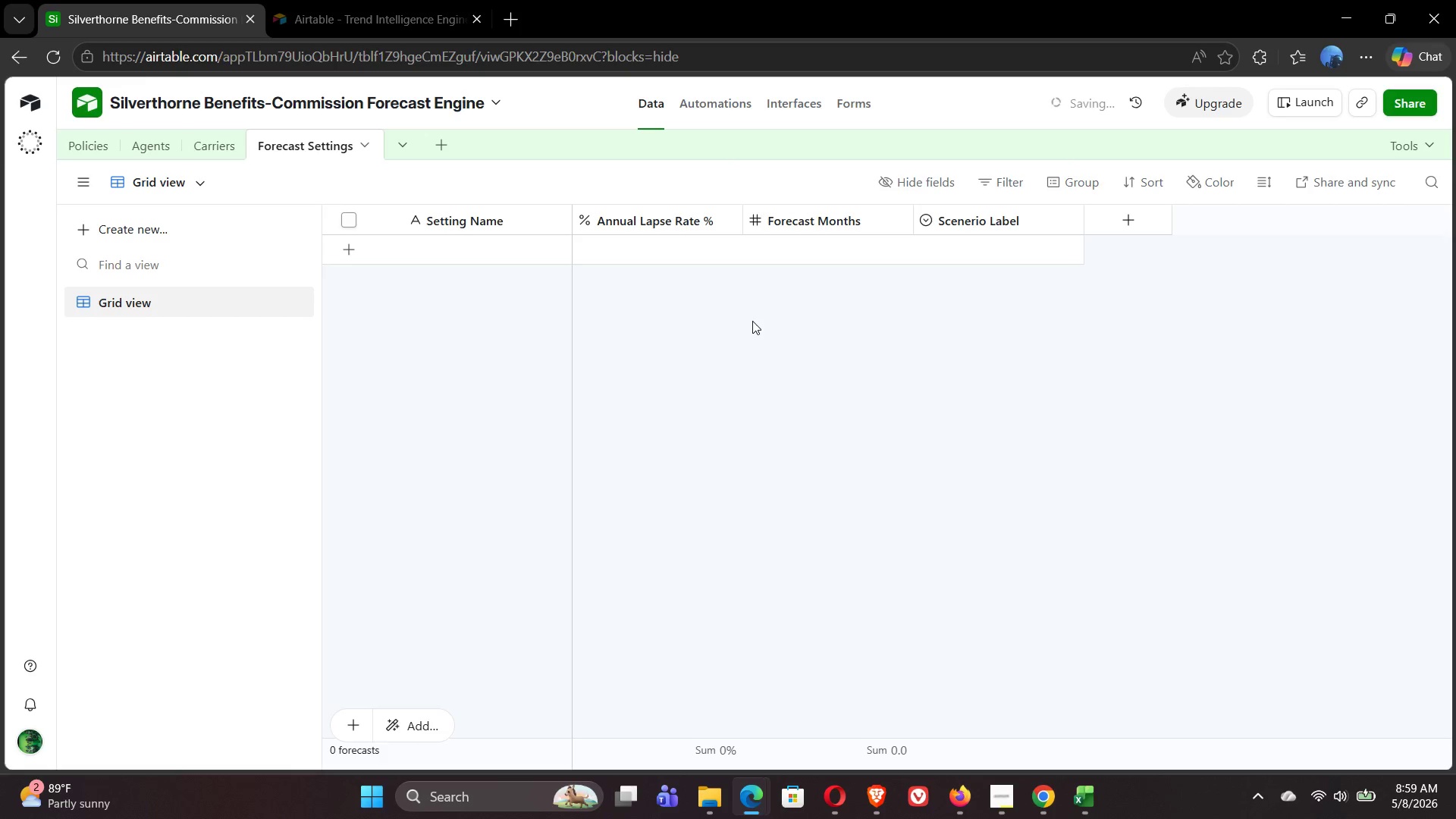 
left_click([442, 253])
 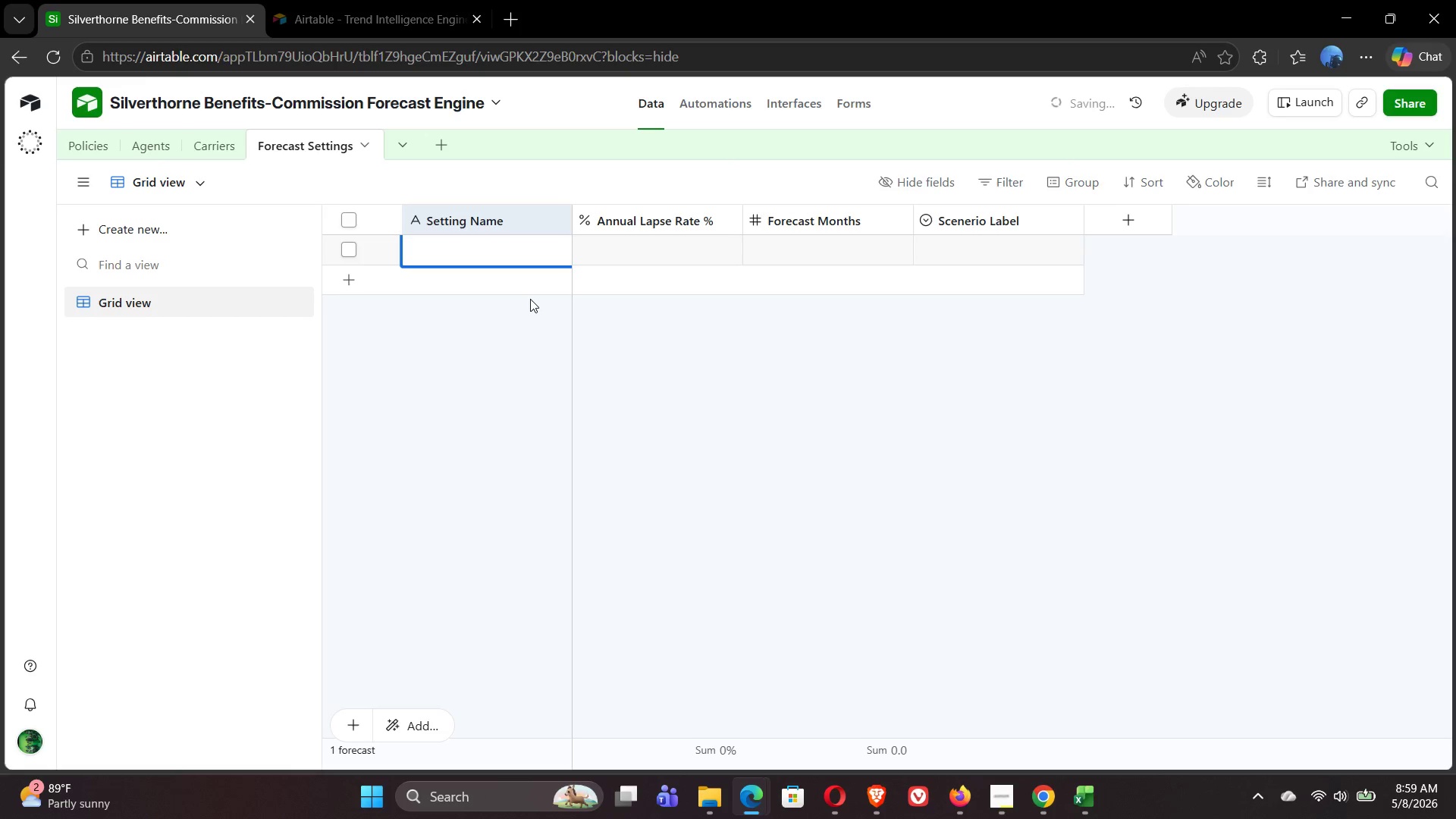 
wait(21.5)
 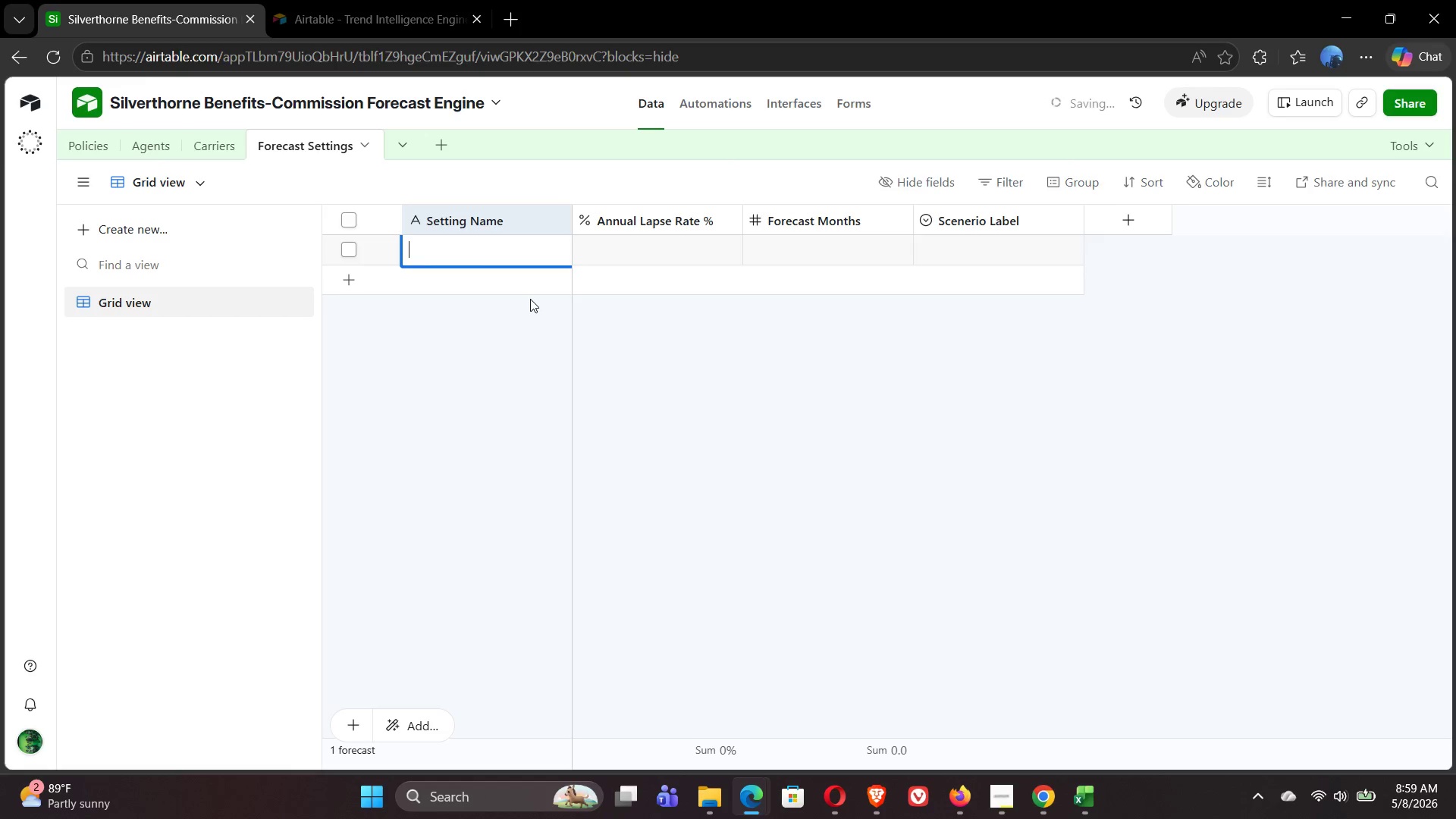 
type(Current Forecast Scenerio)
 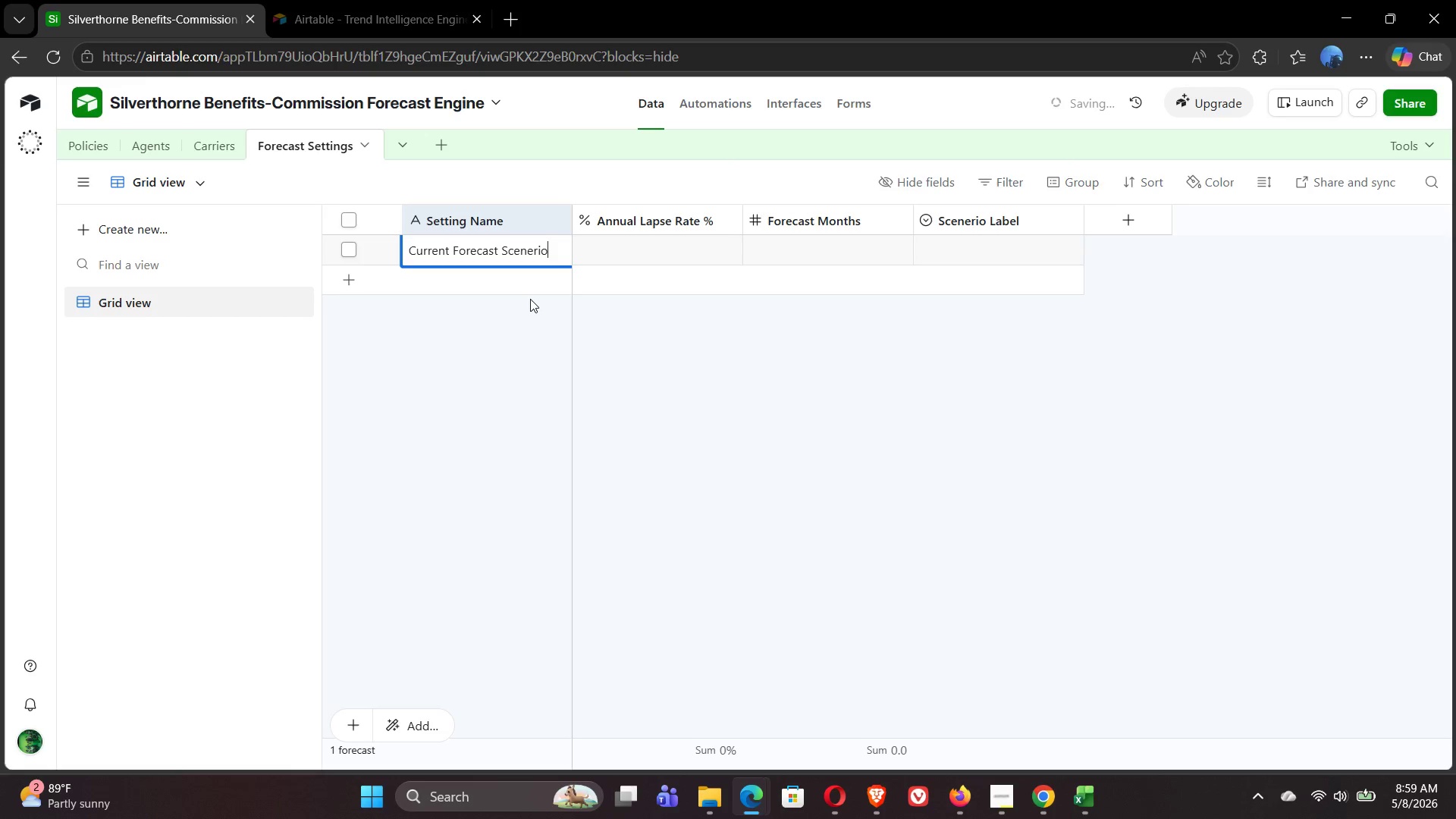 
key(Enter)
 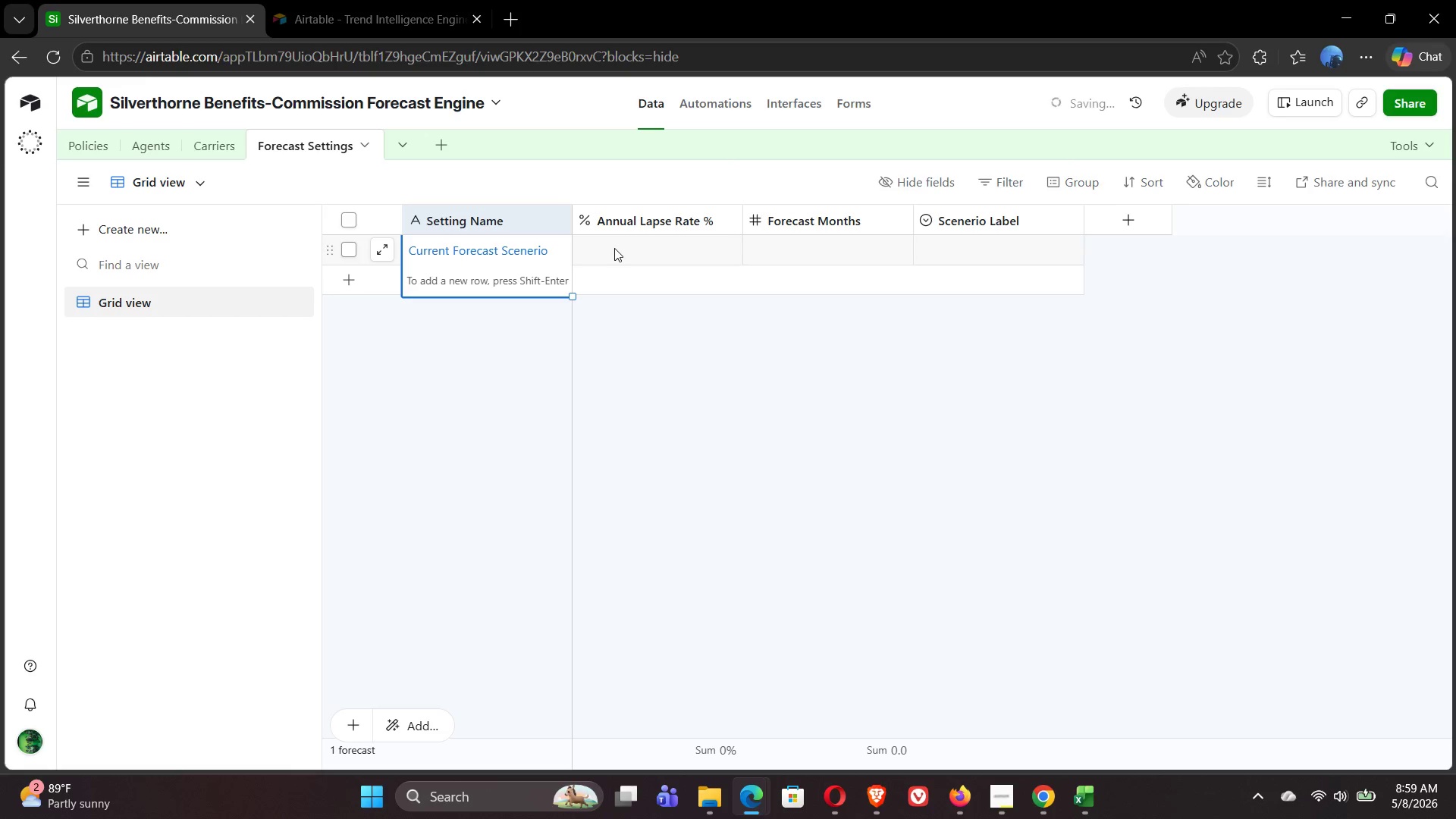 
wait(8.86)
 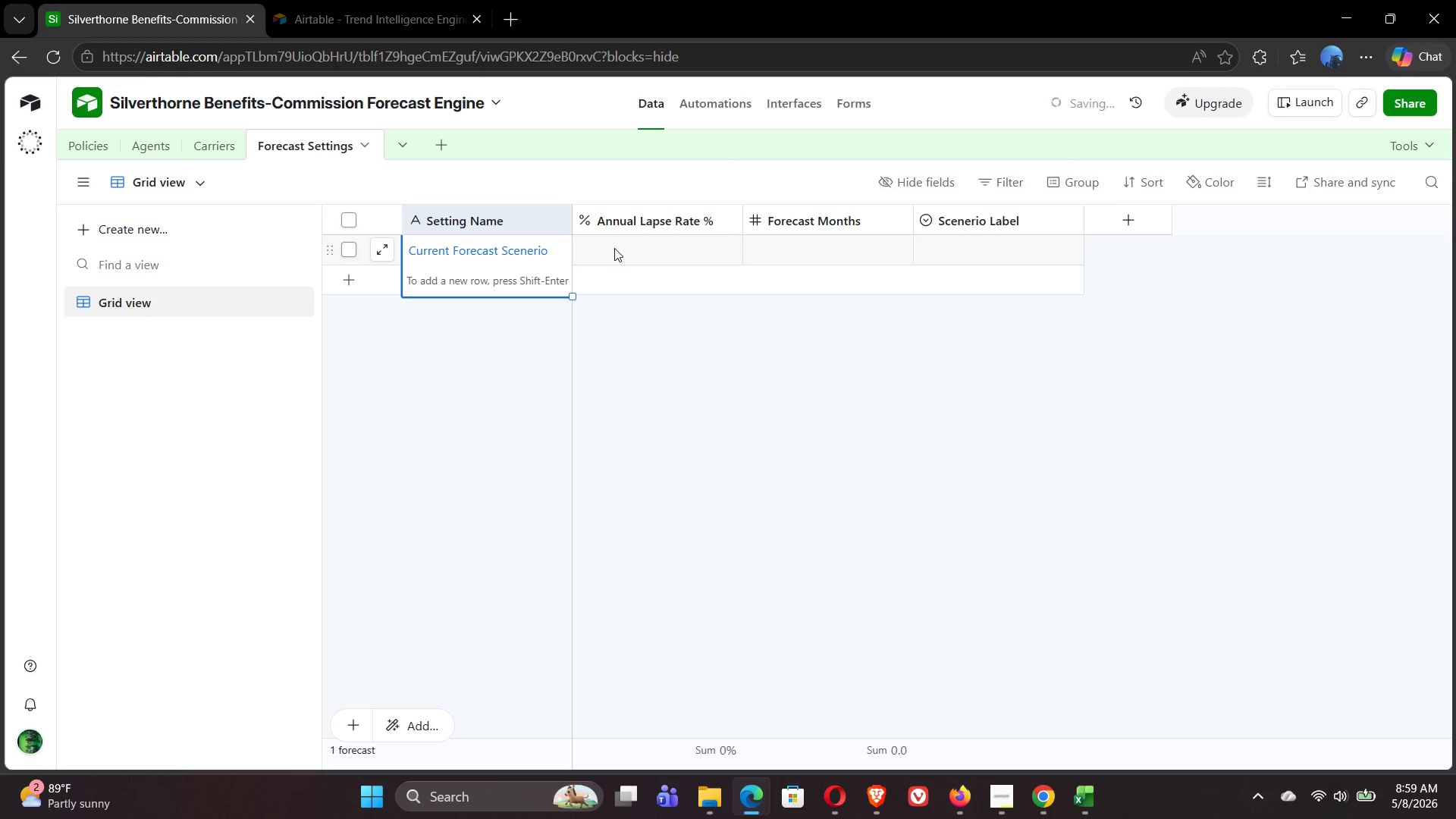 
left_click([614, 248])
 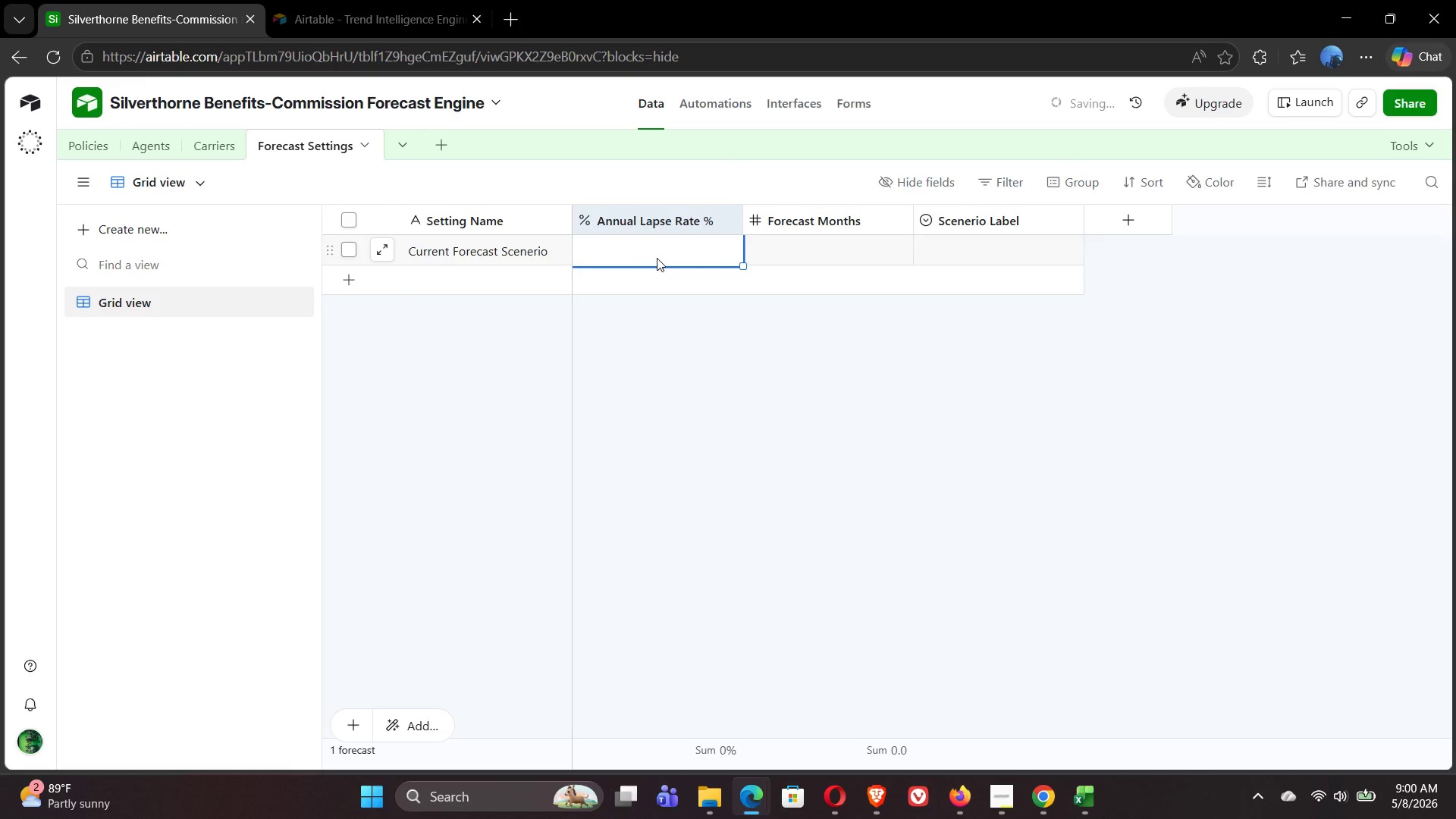 
double_click([657, 258])
 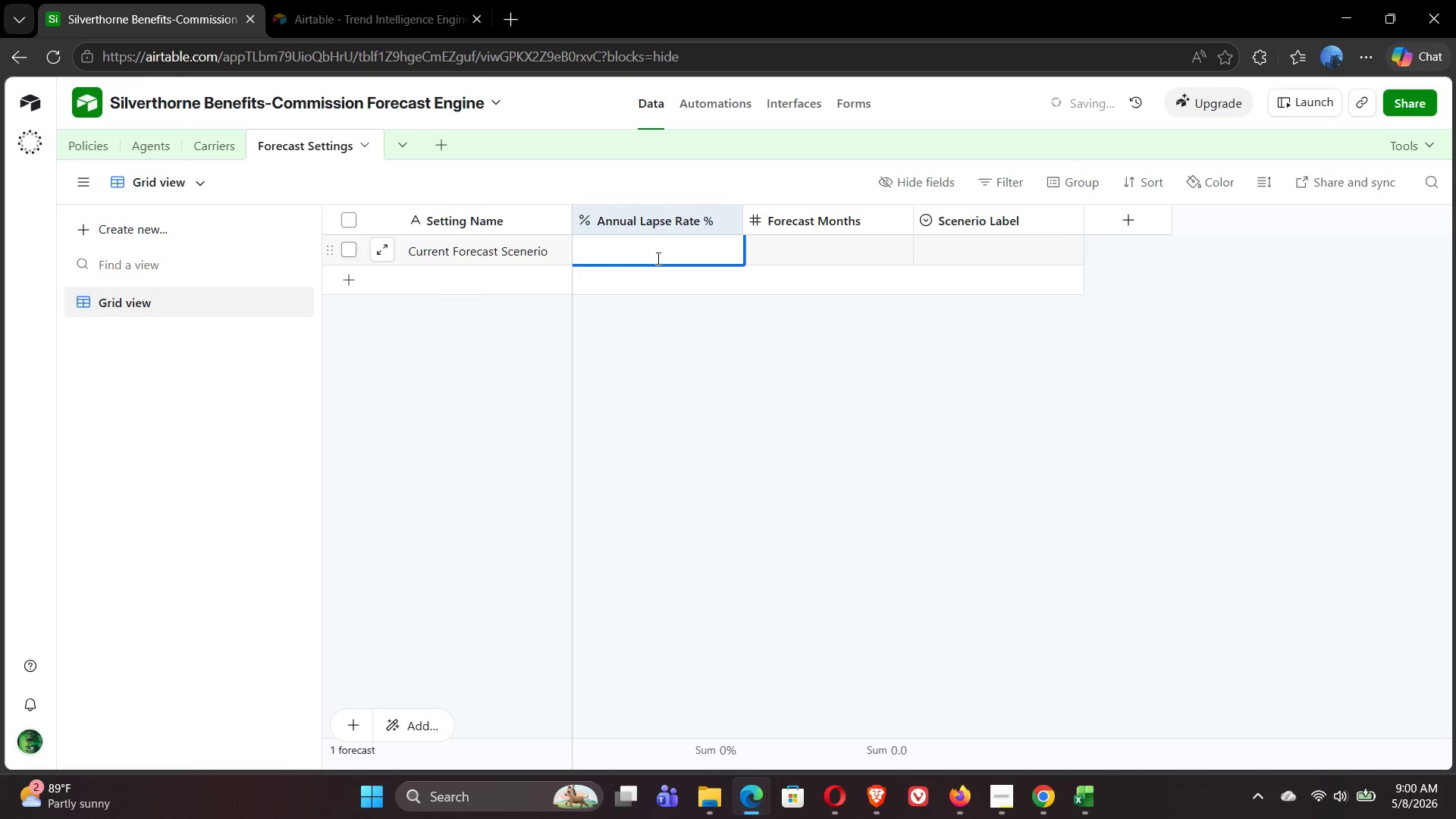 
type(0.10)
 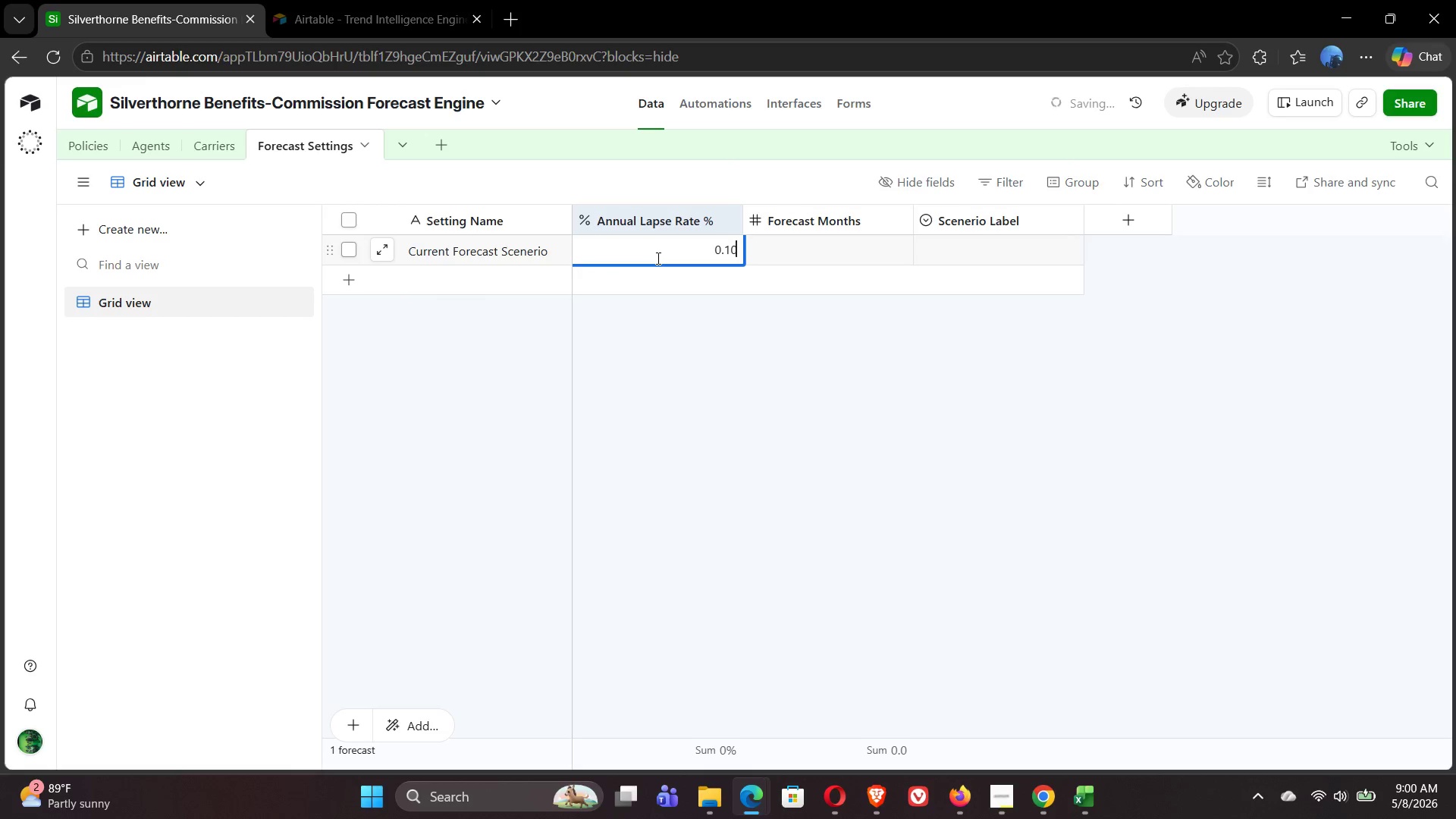 
key(Enter)
 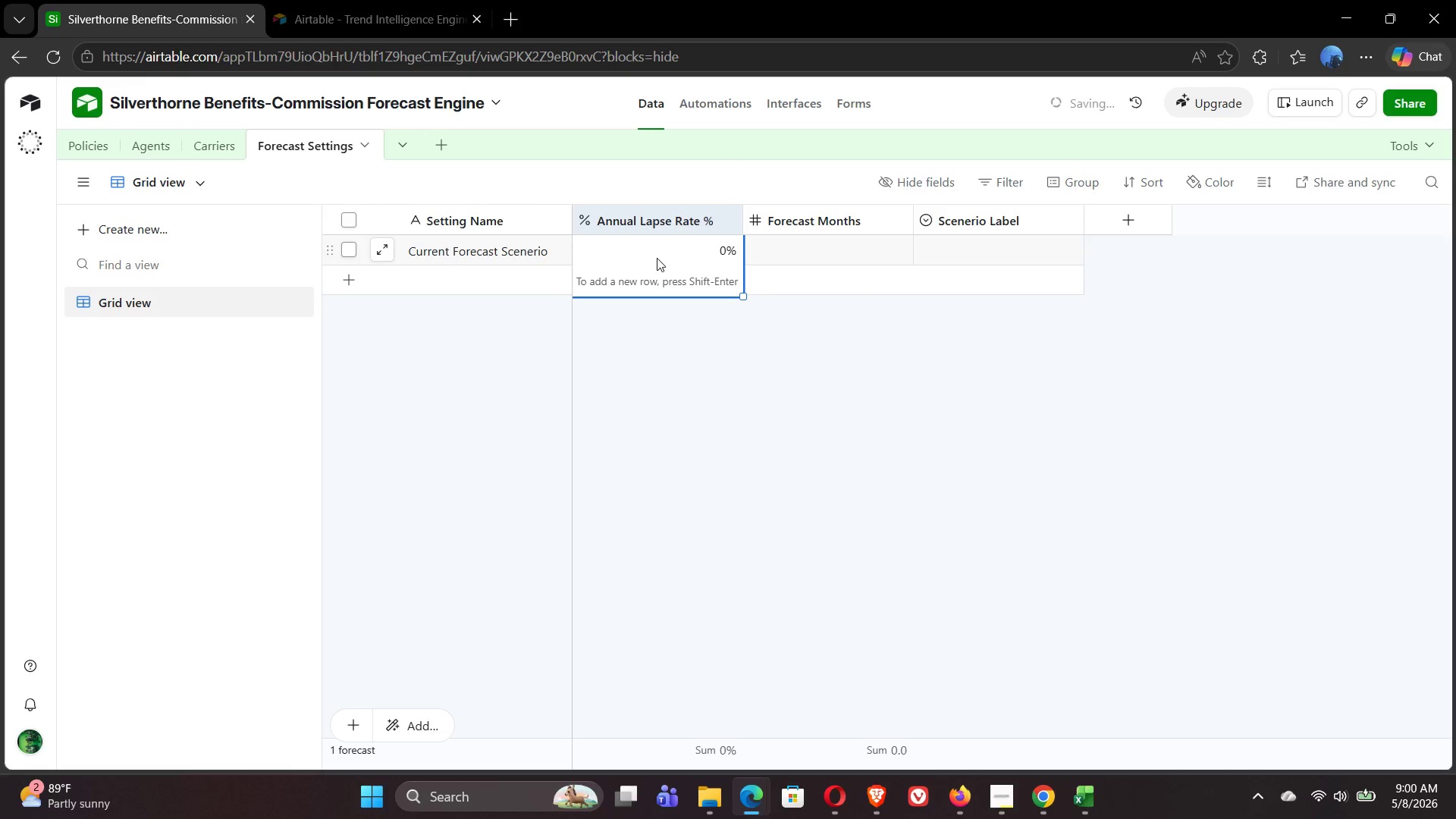 
wait(7.47)
 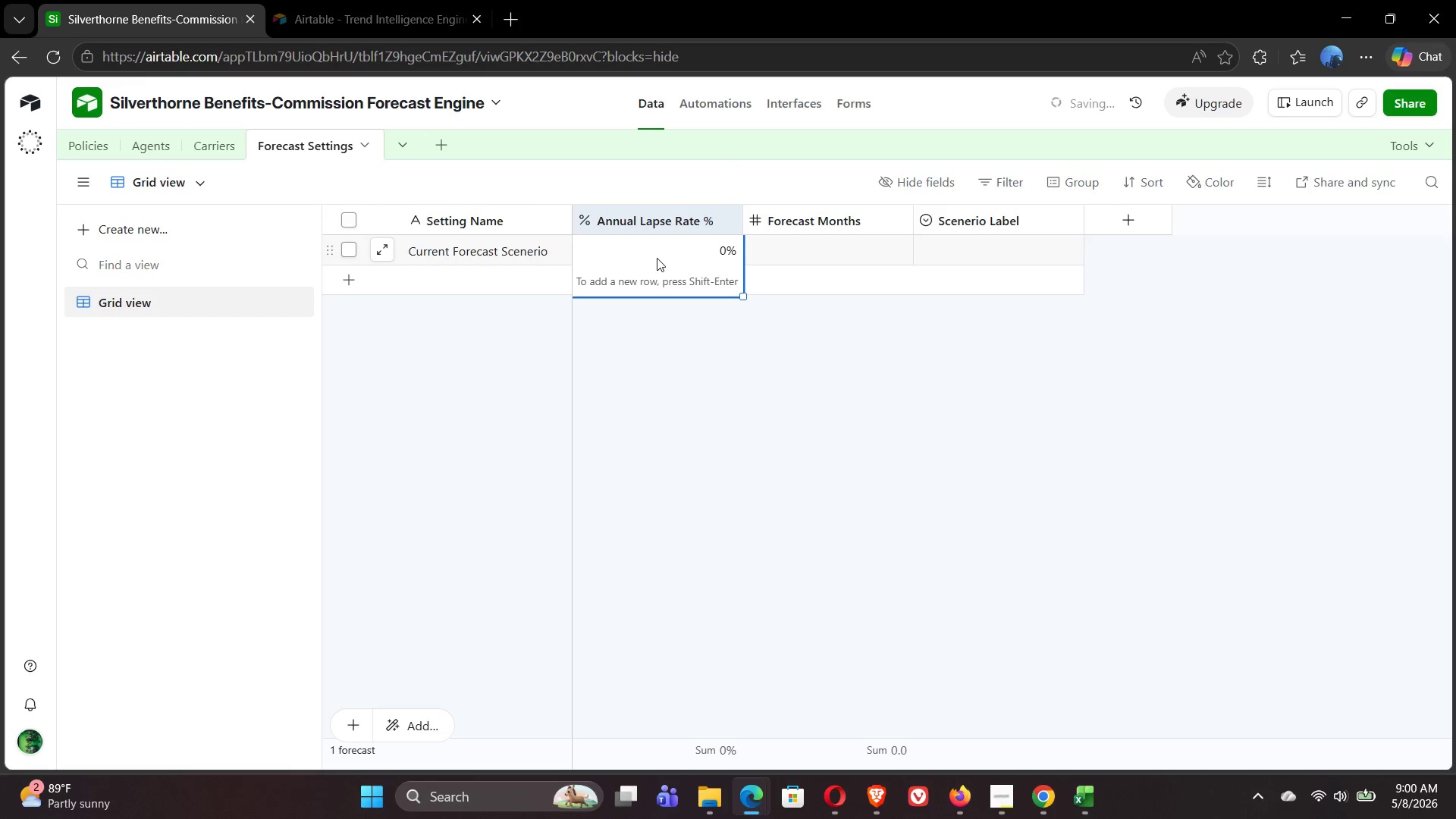 
double_click([720, 256])
 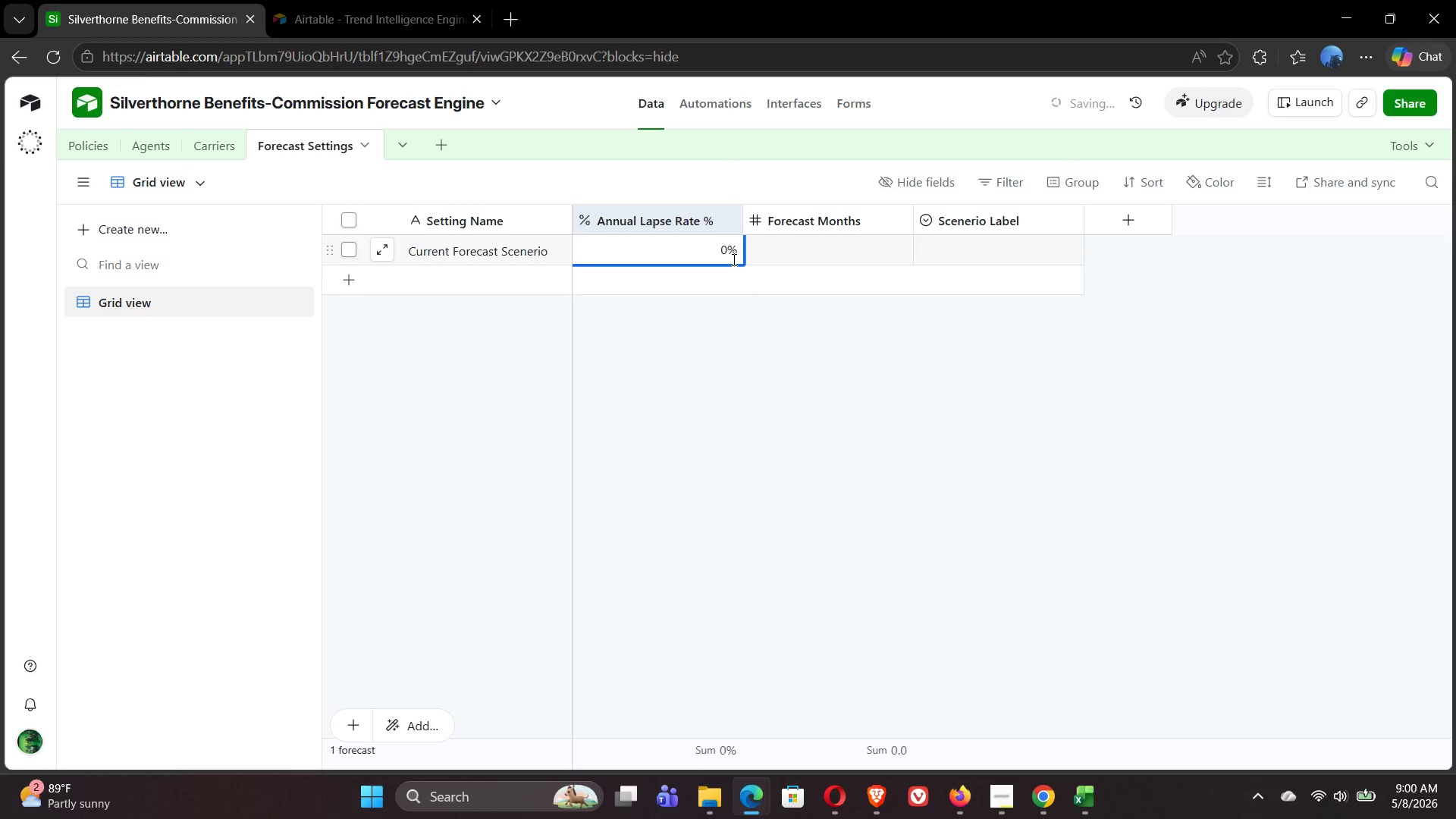 
key(ArrowRight)
 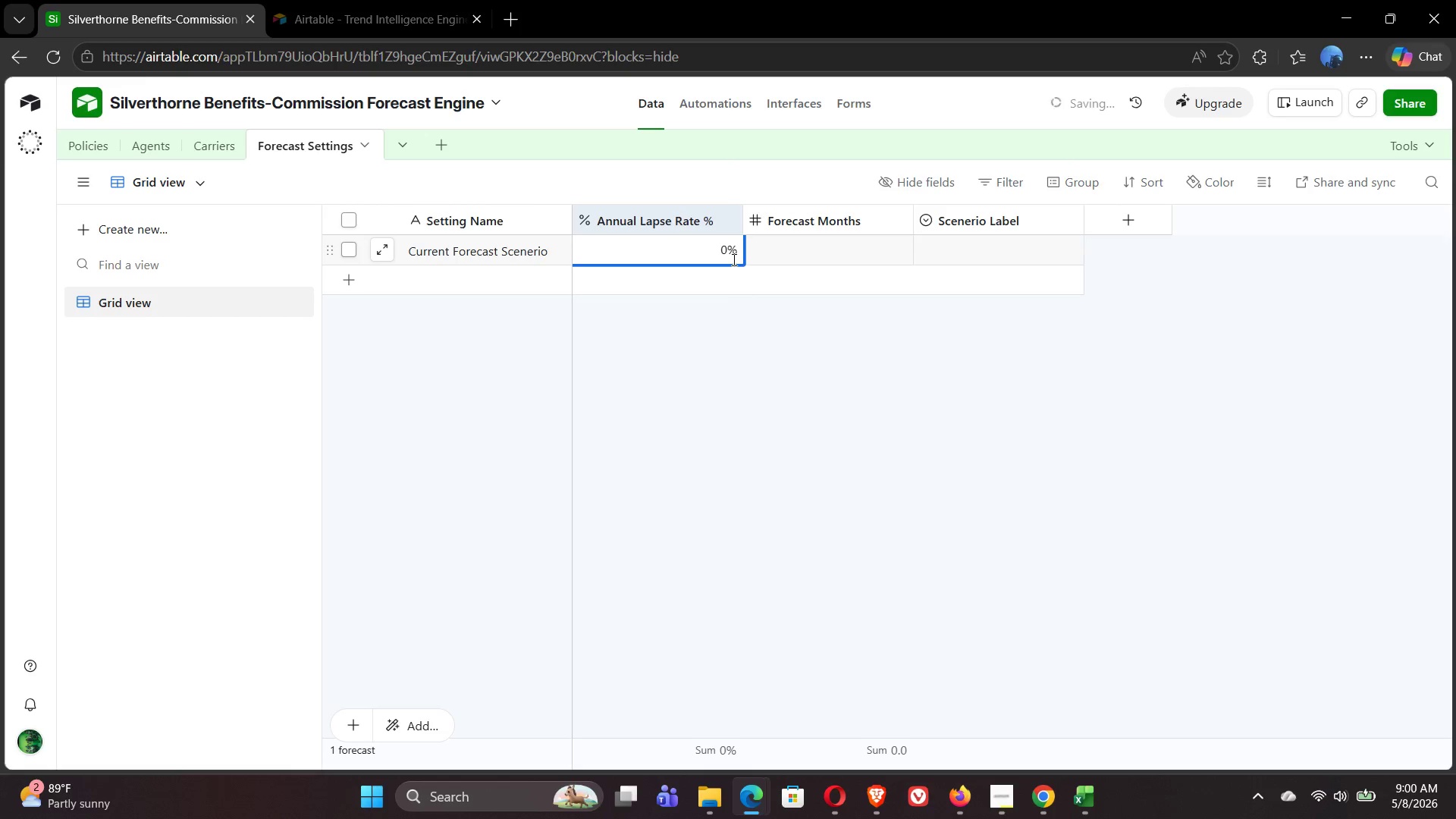 
key(Backspace)
key(Backspace)
type(10)
 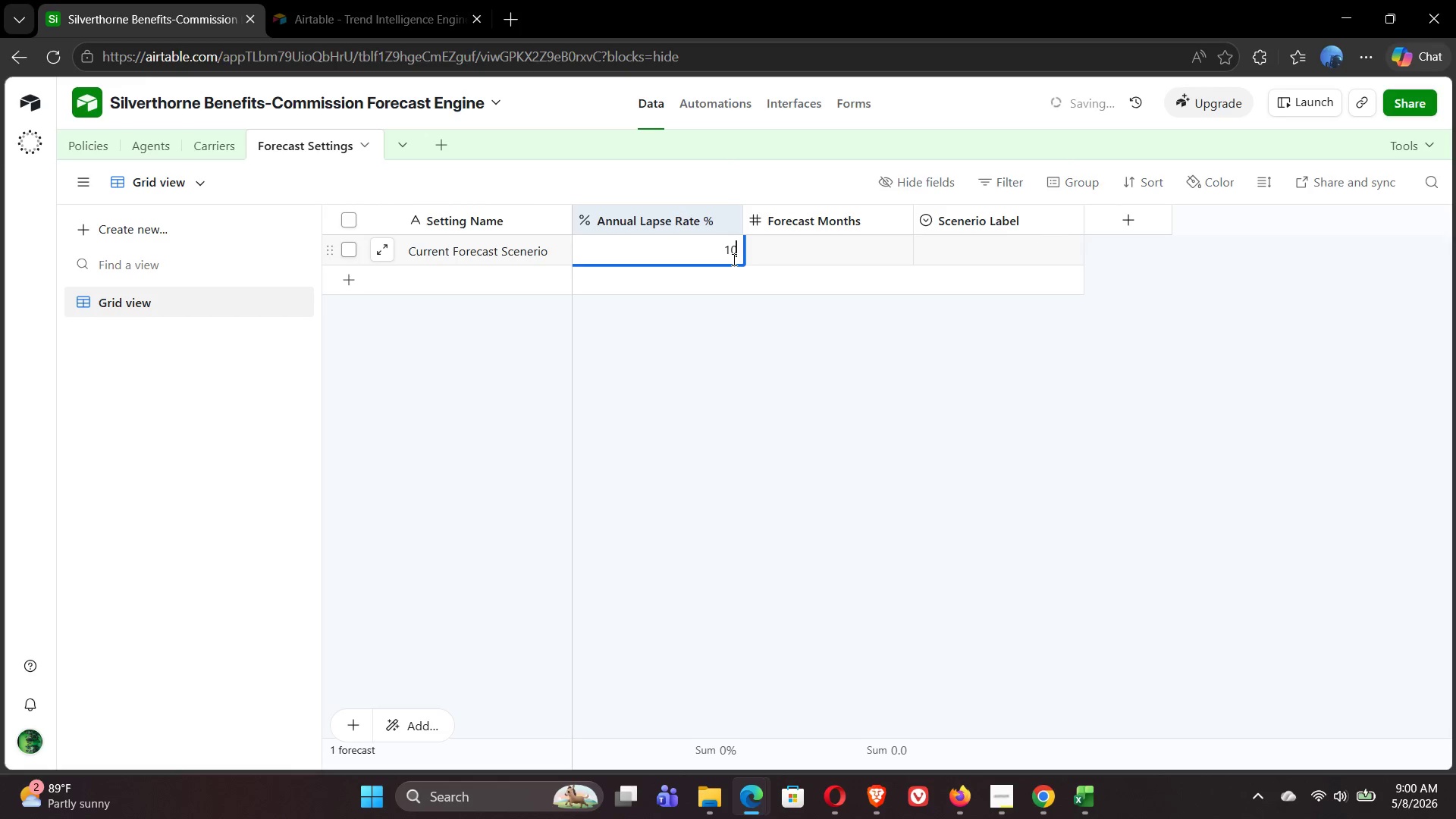 
key(Enter)
 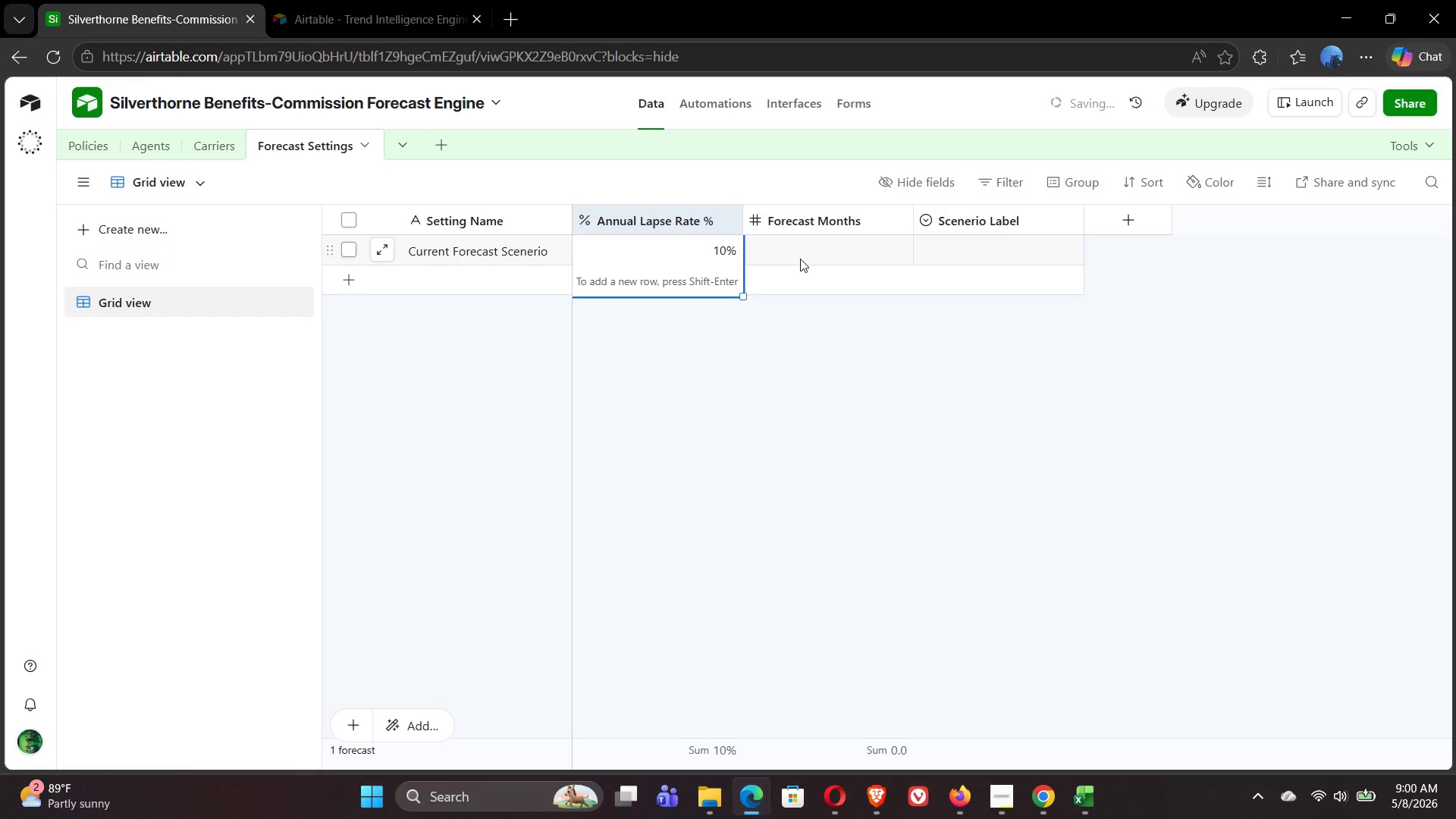 
left_click([817, 251])
 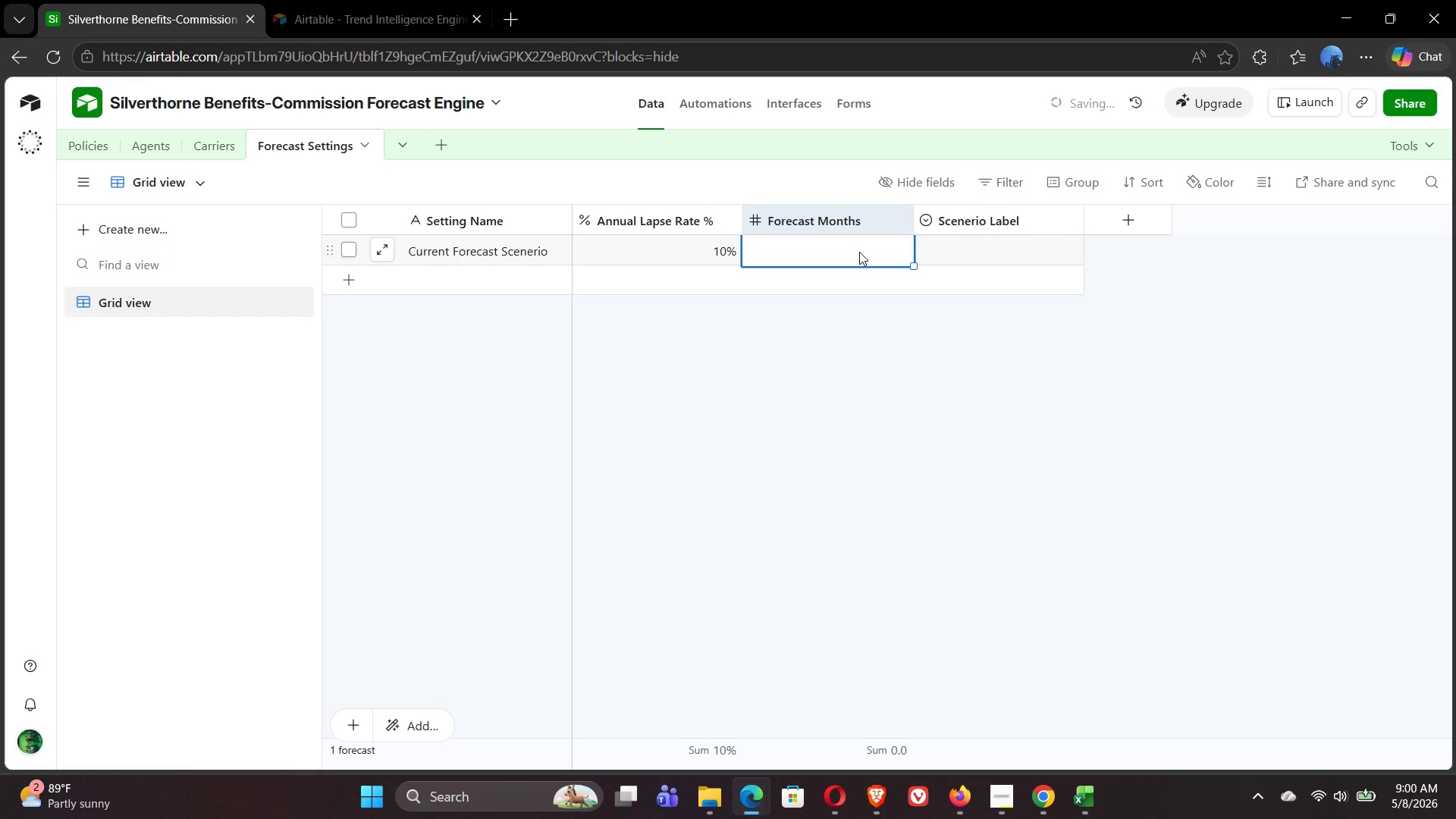 
double_click([841, 252])
 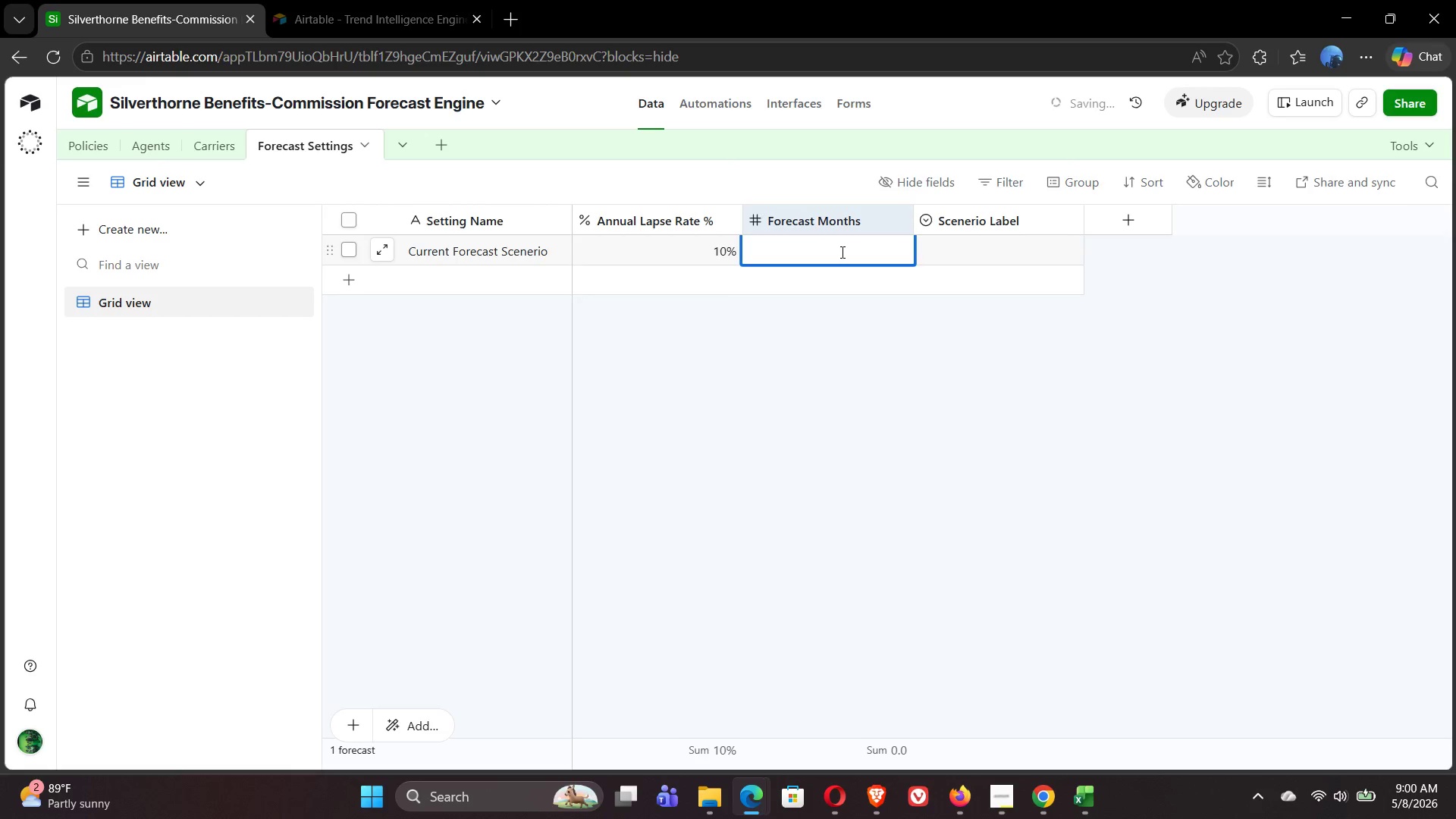 
type(36)
 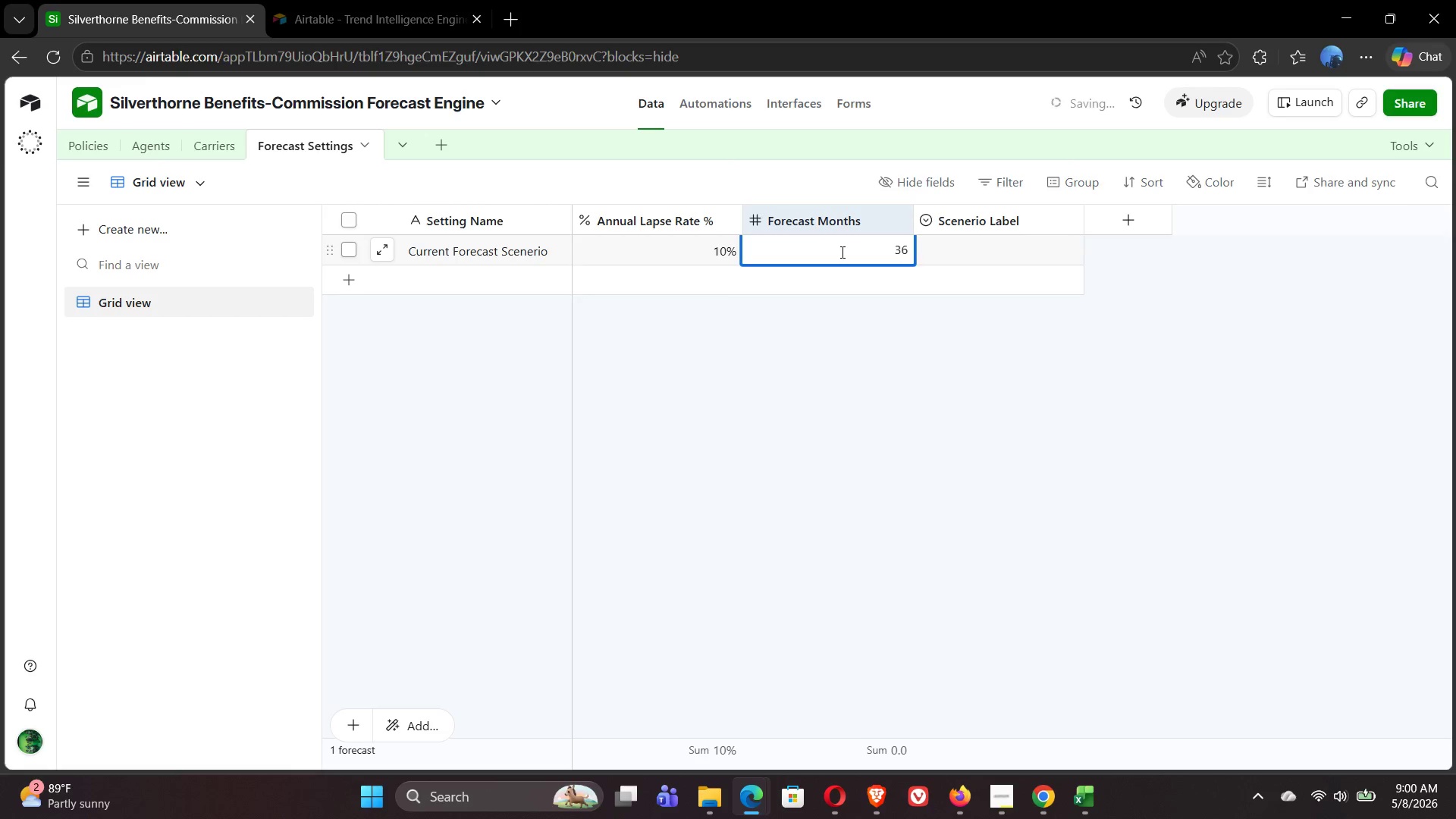 
key(Enter)
 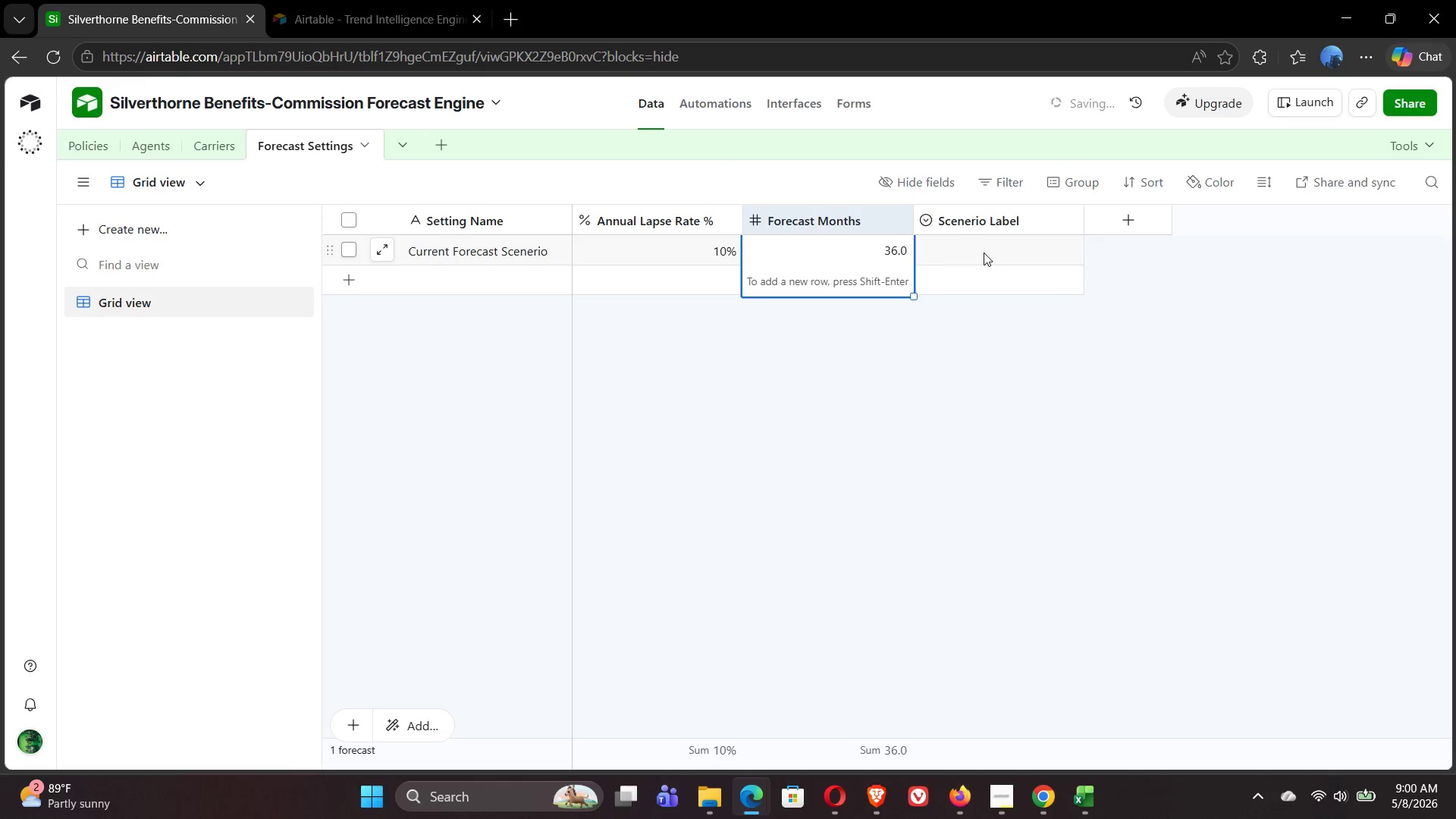 
left_click([984, 253])
 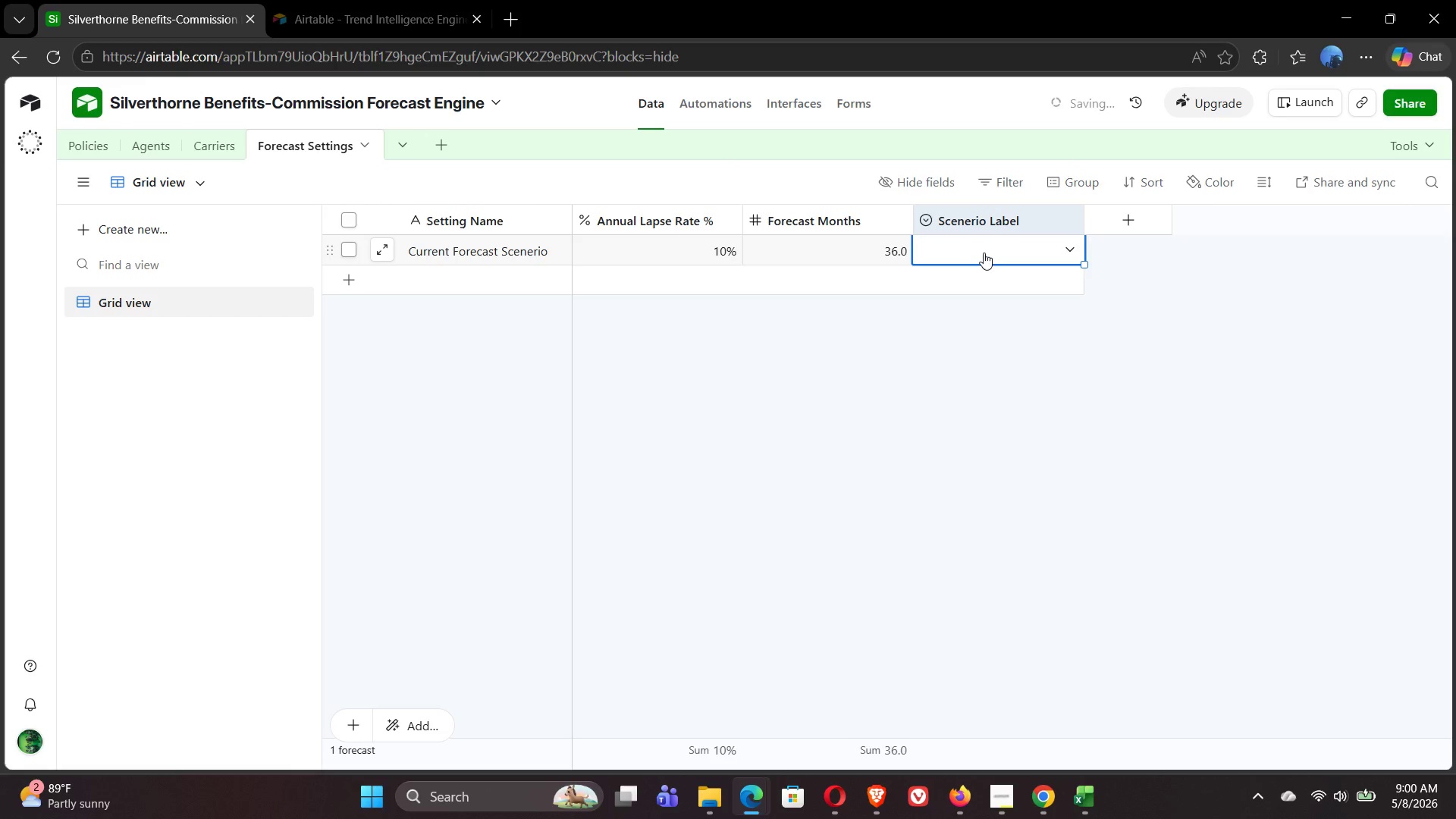 
left_click([1069, 247])
 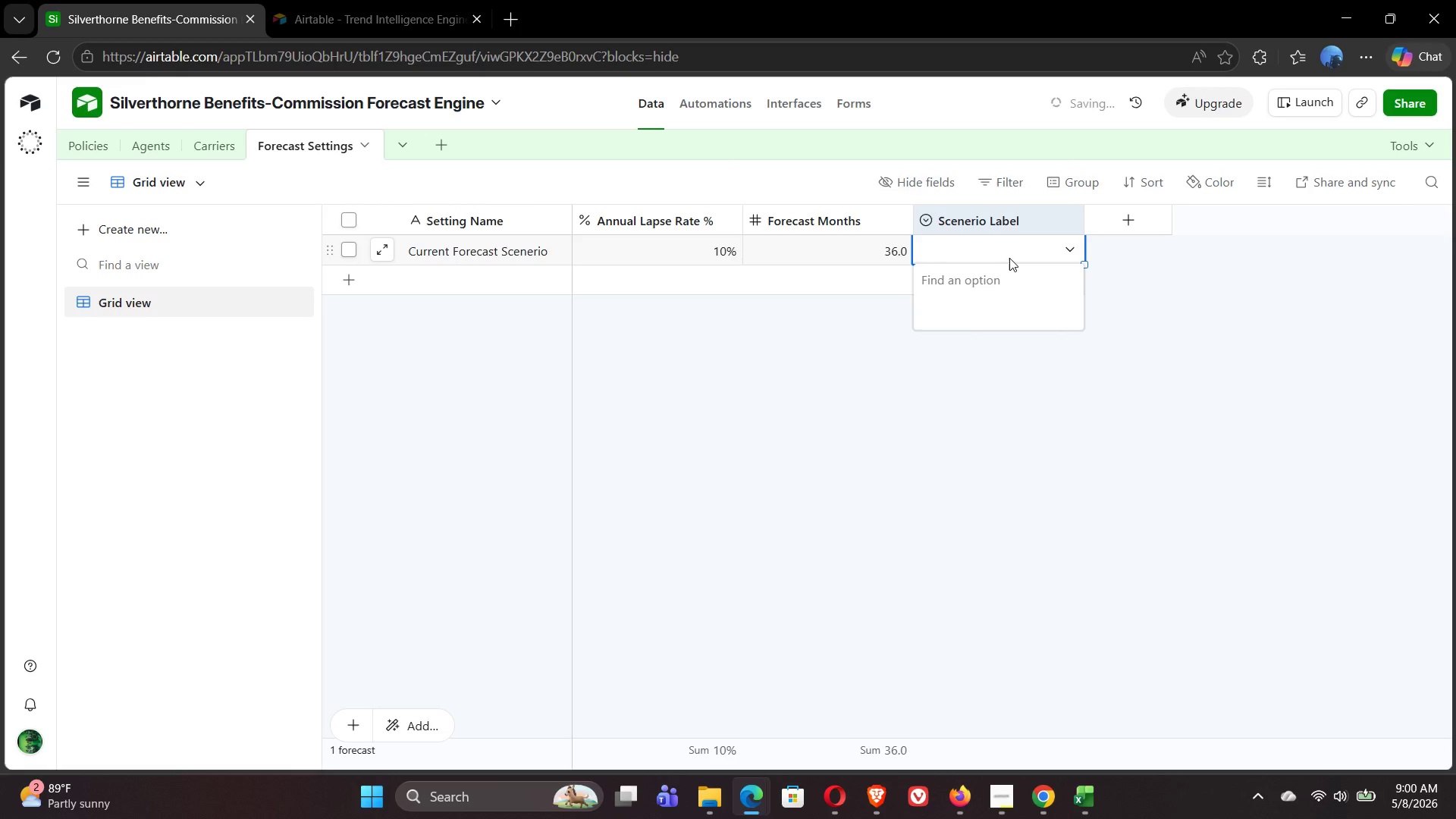 
left_click([1008, 259])
 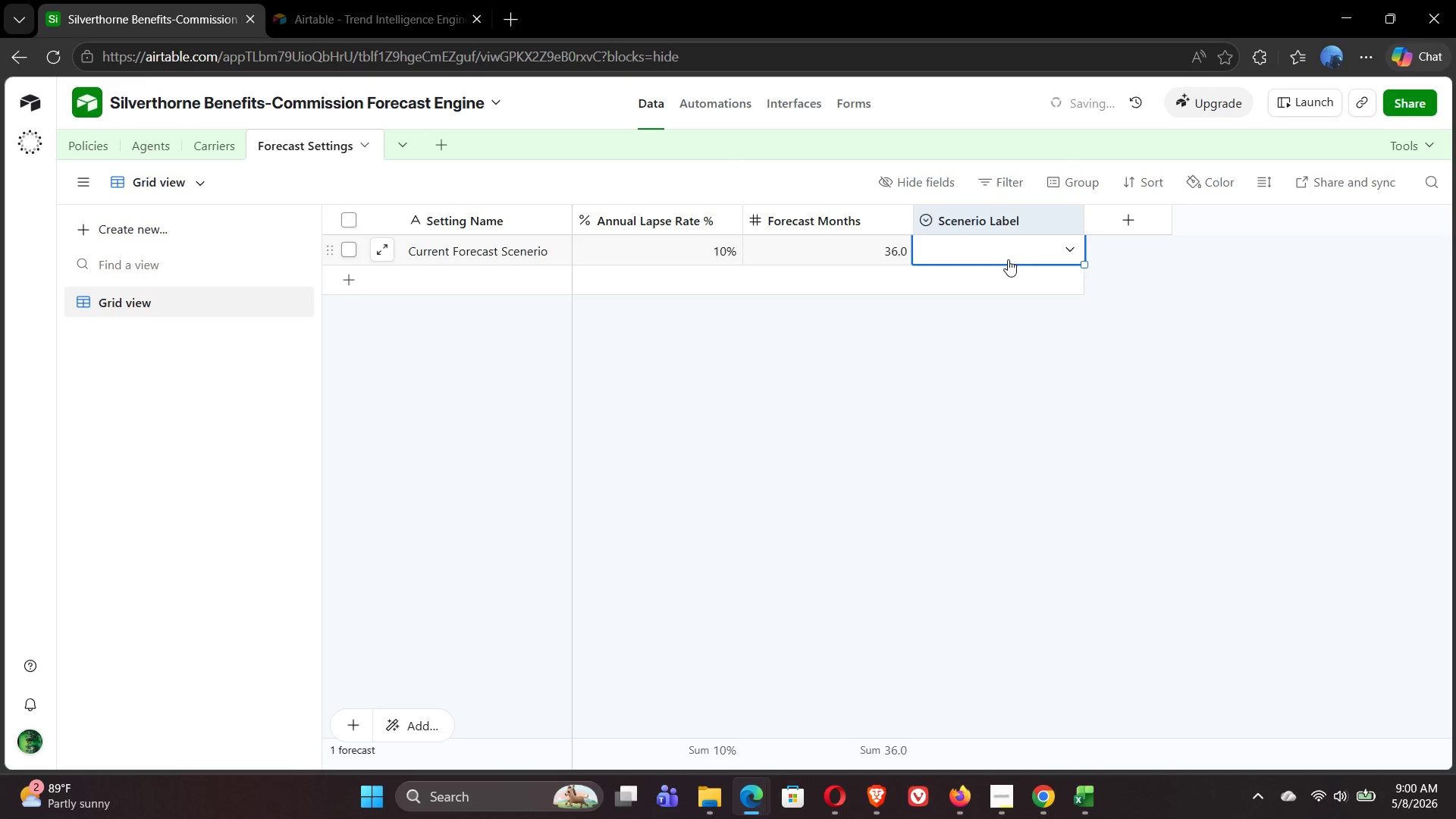 
wait(7.56)
 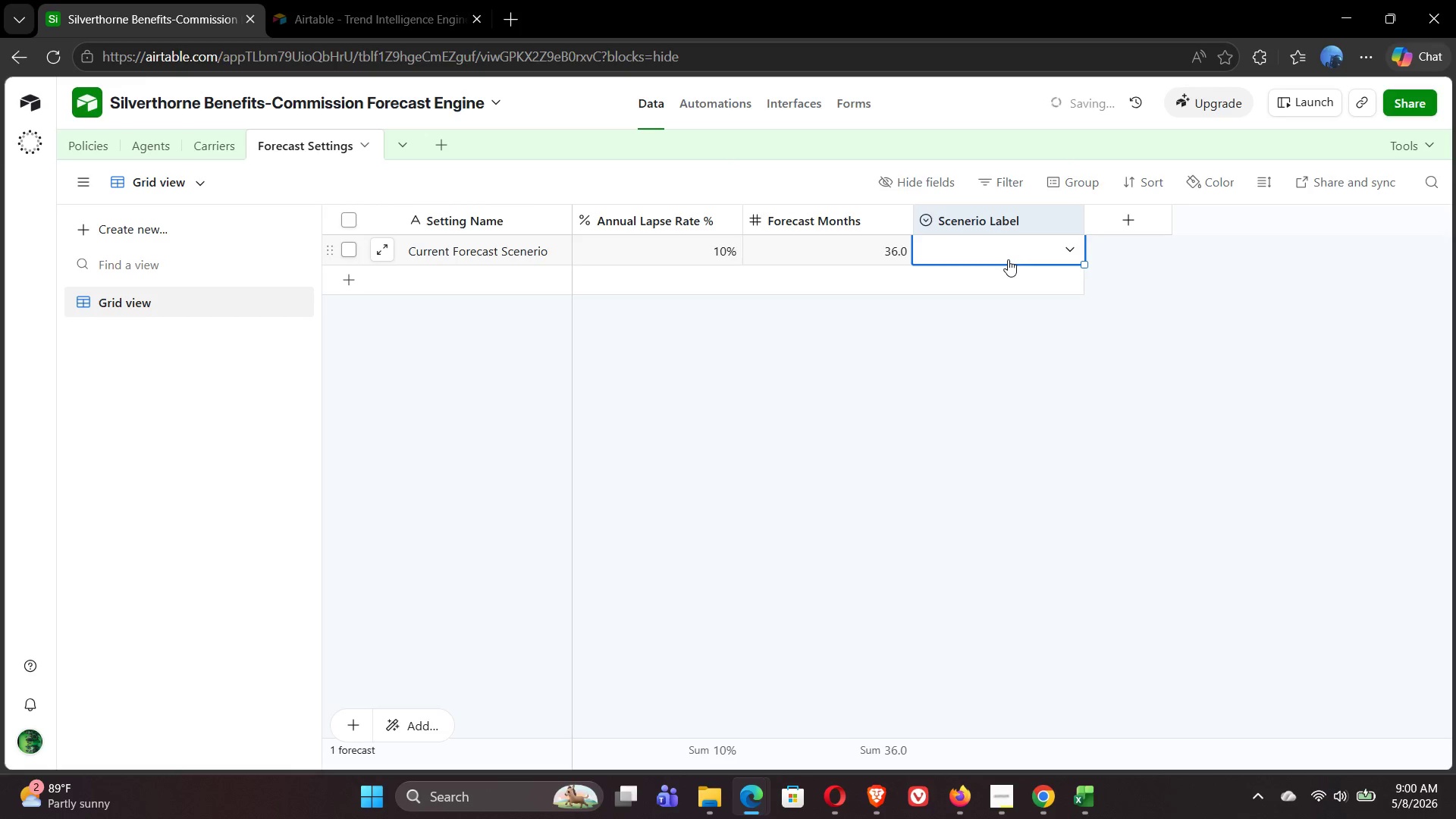 
double_click([996, 218])
 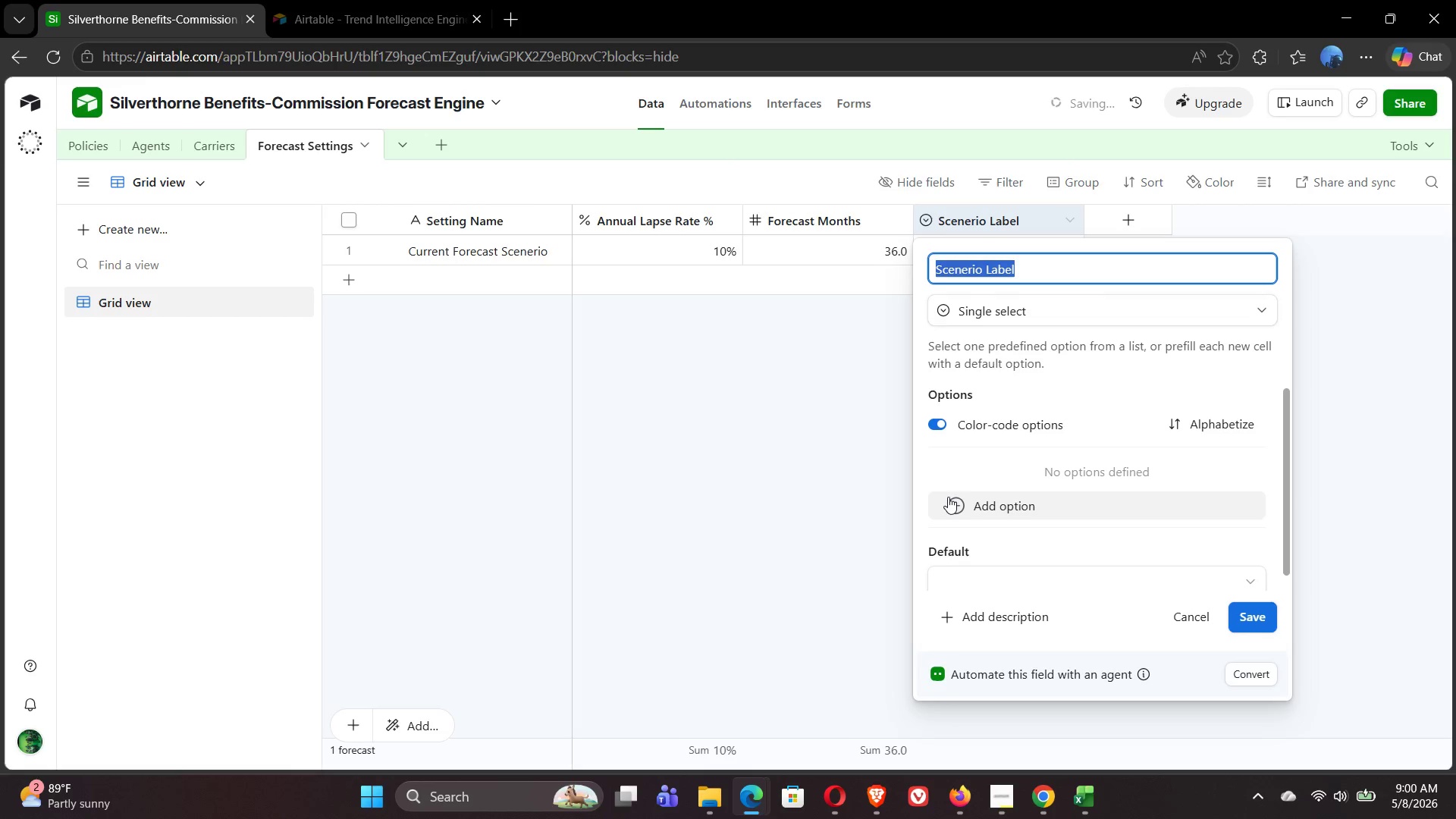 
left_click([951, 502])
 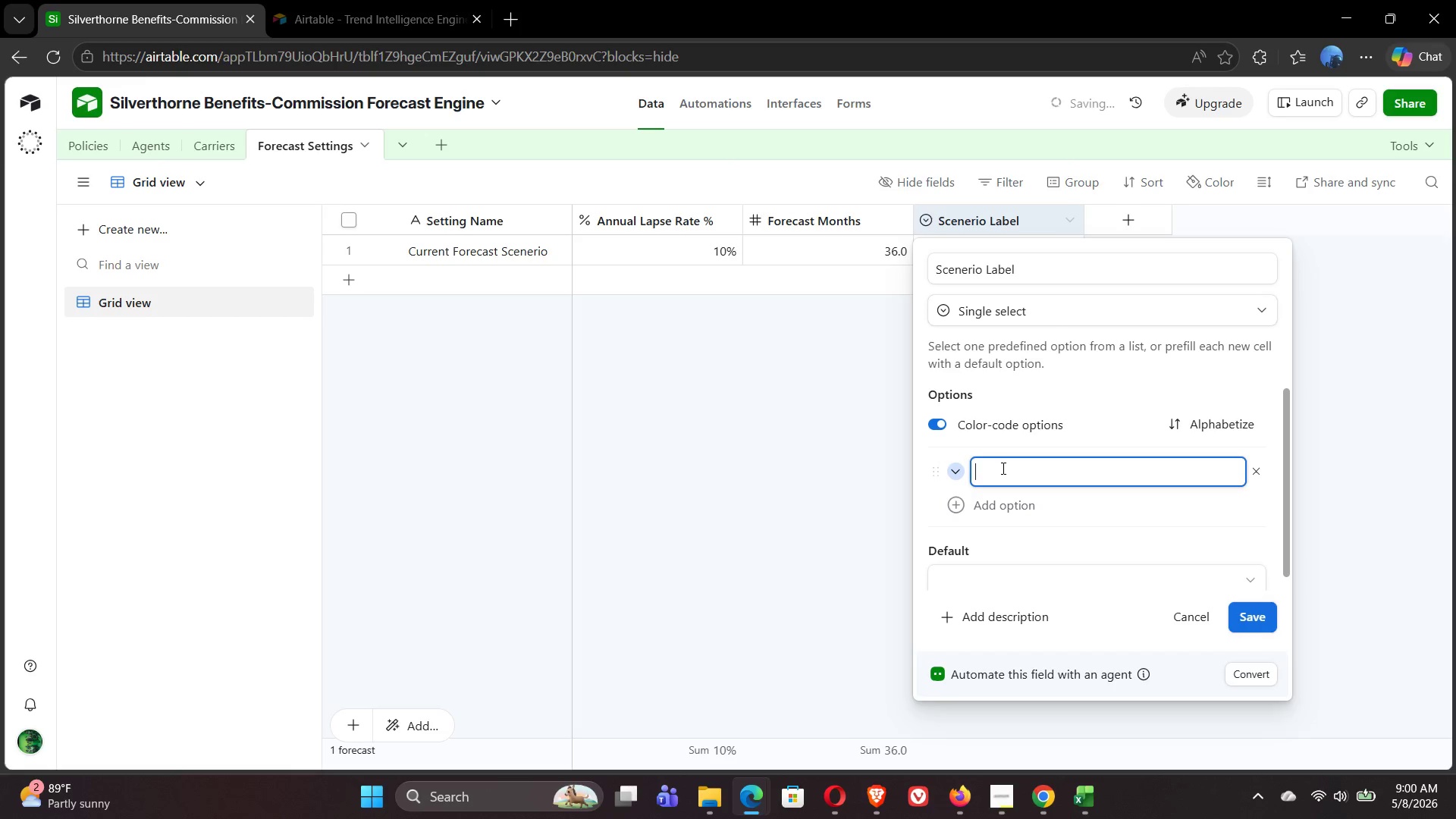 
wait(9.94)
 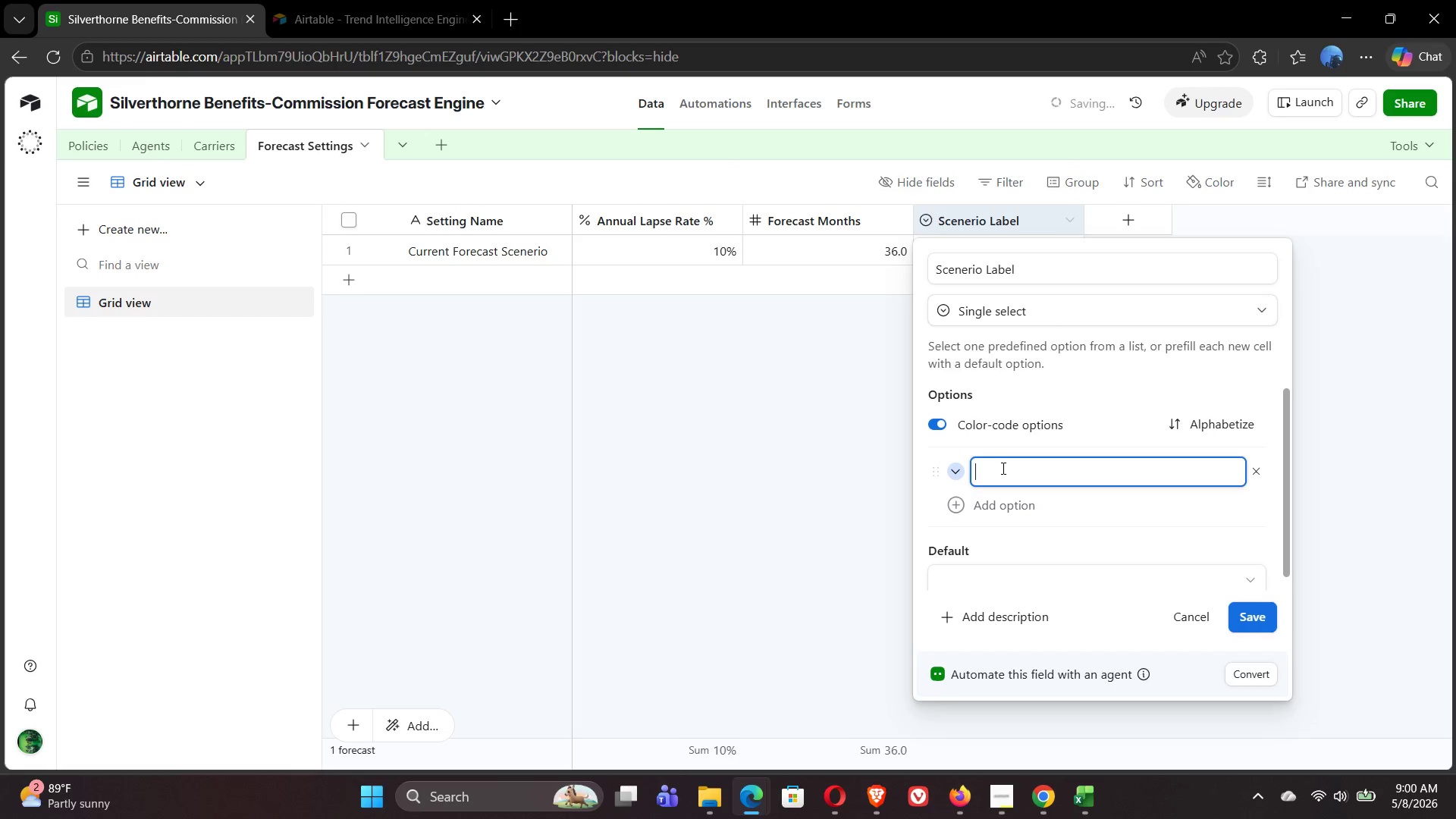 
type(Optimistic )
 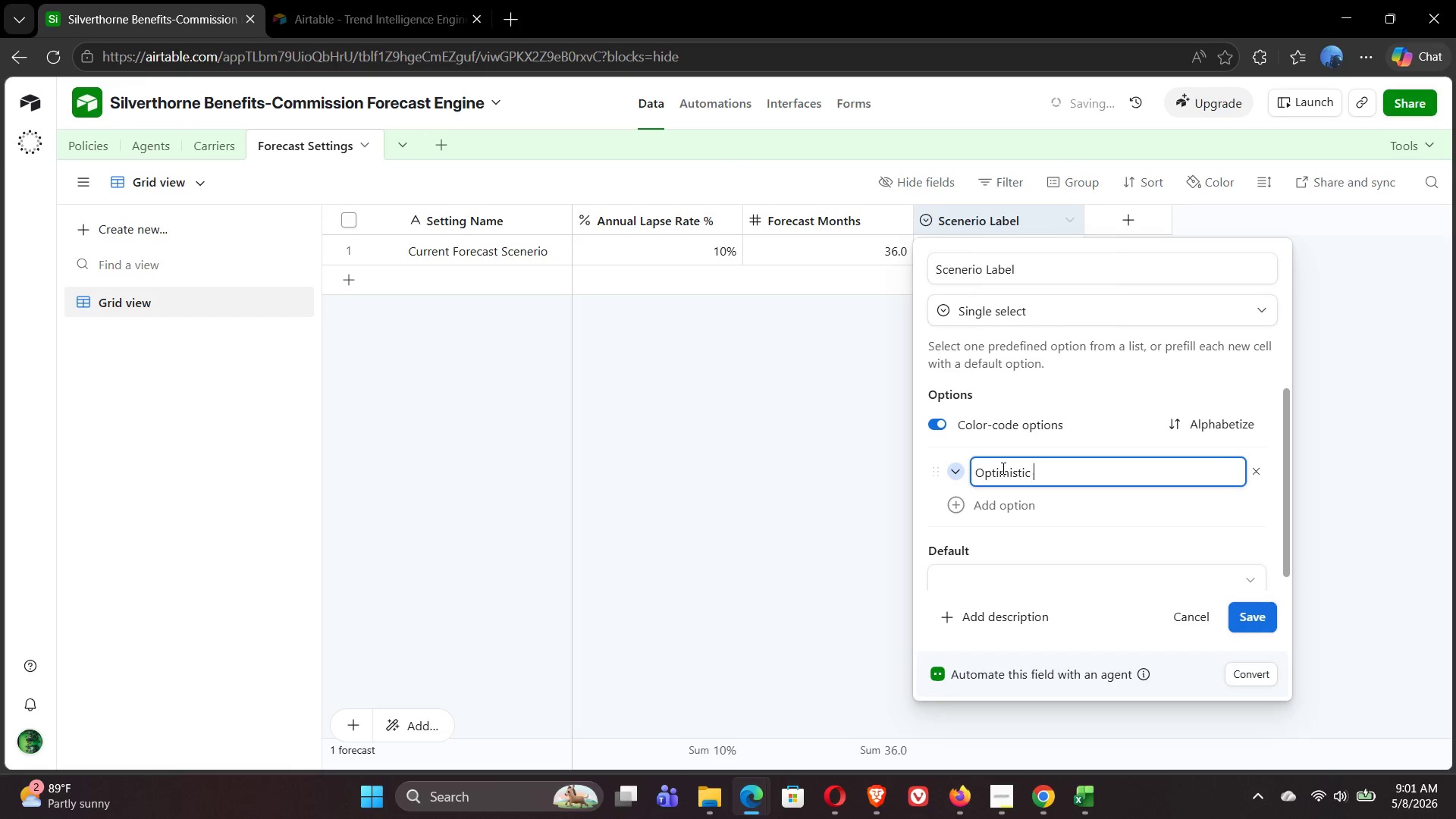 
wait(5.08)
 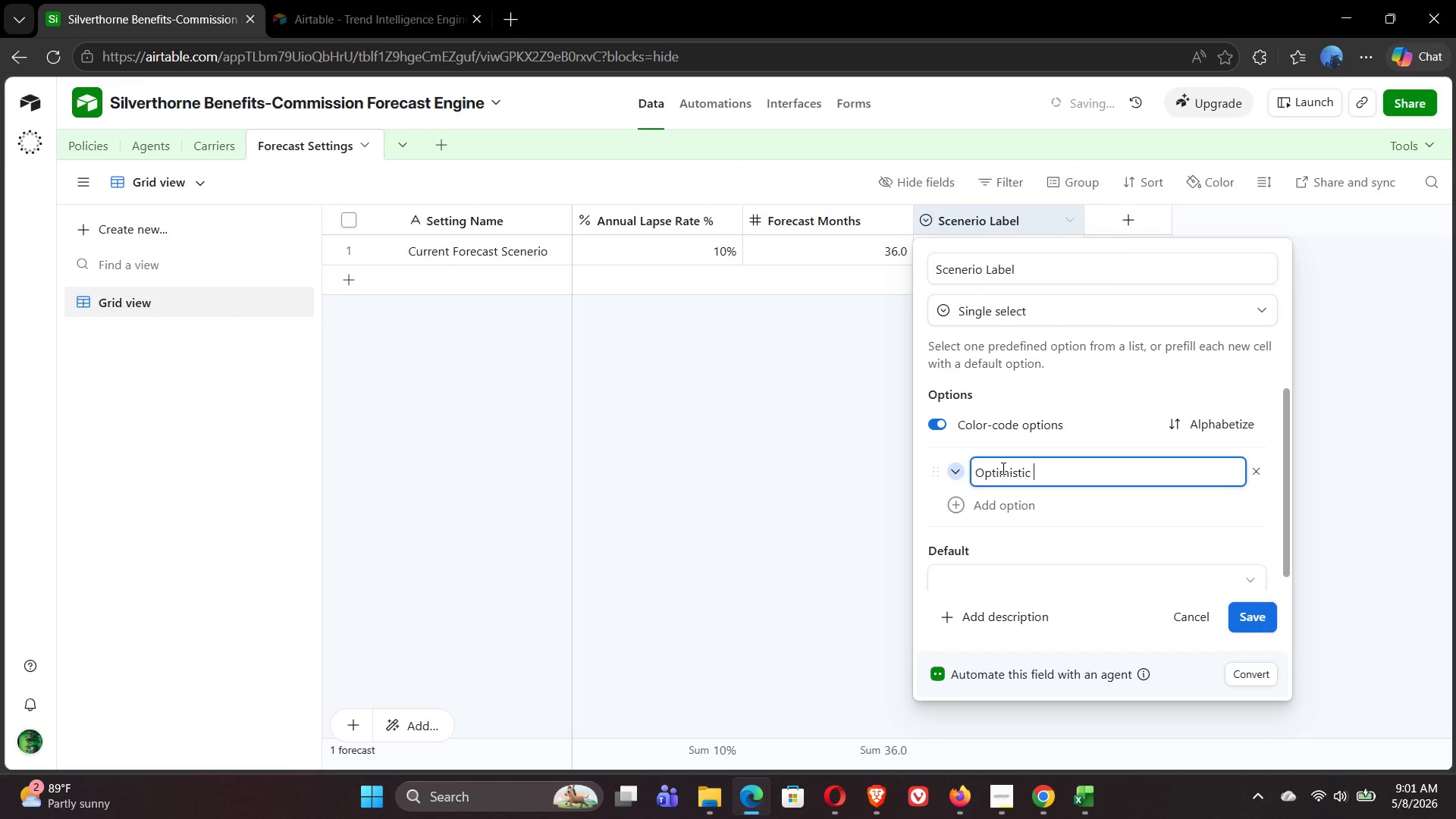 
type(())
 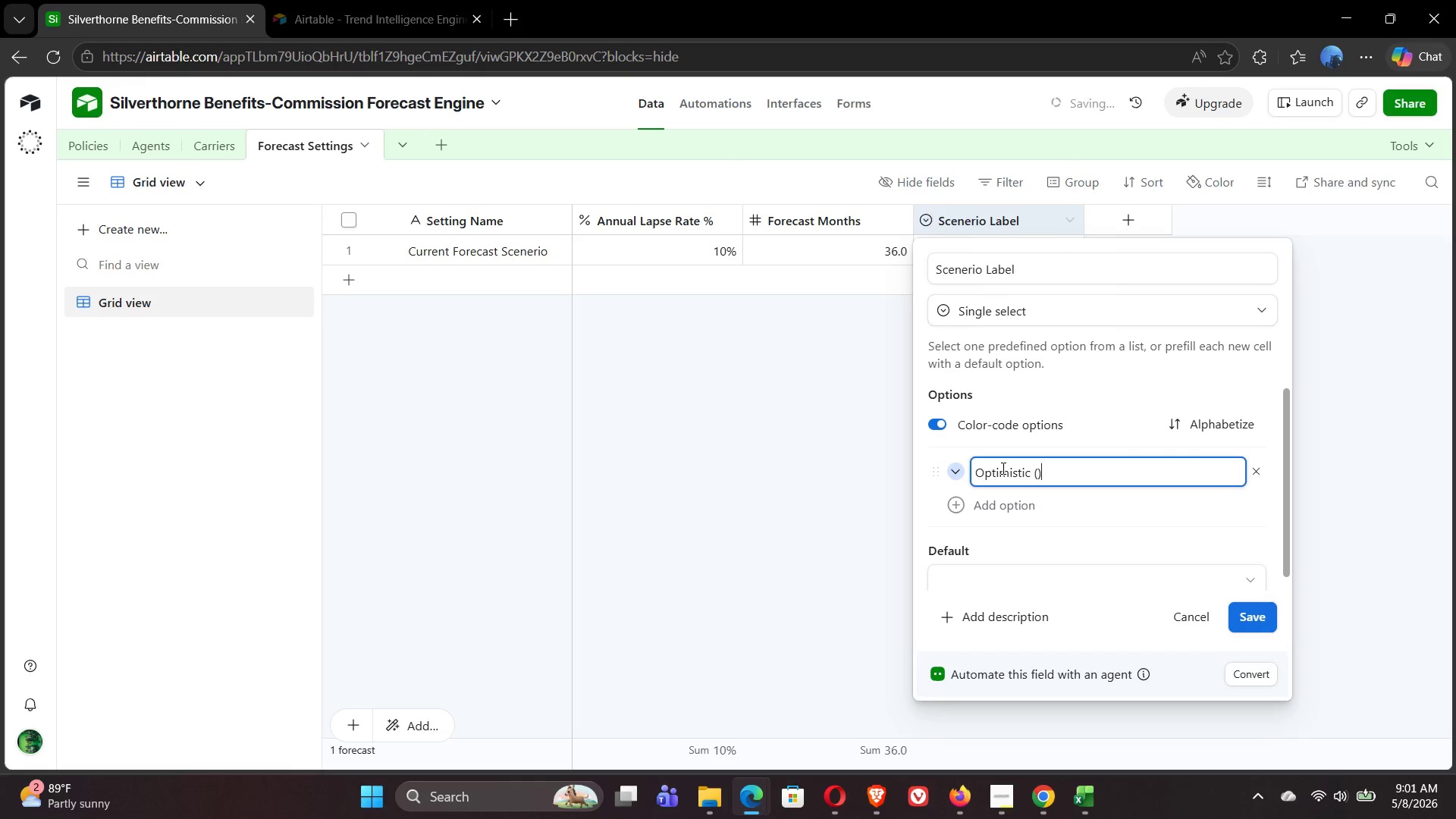 
key(ArrowLeft)
 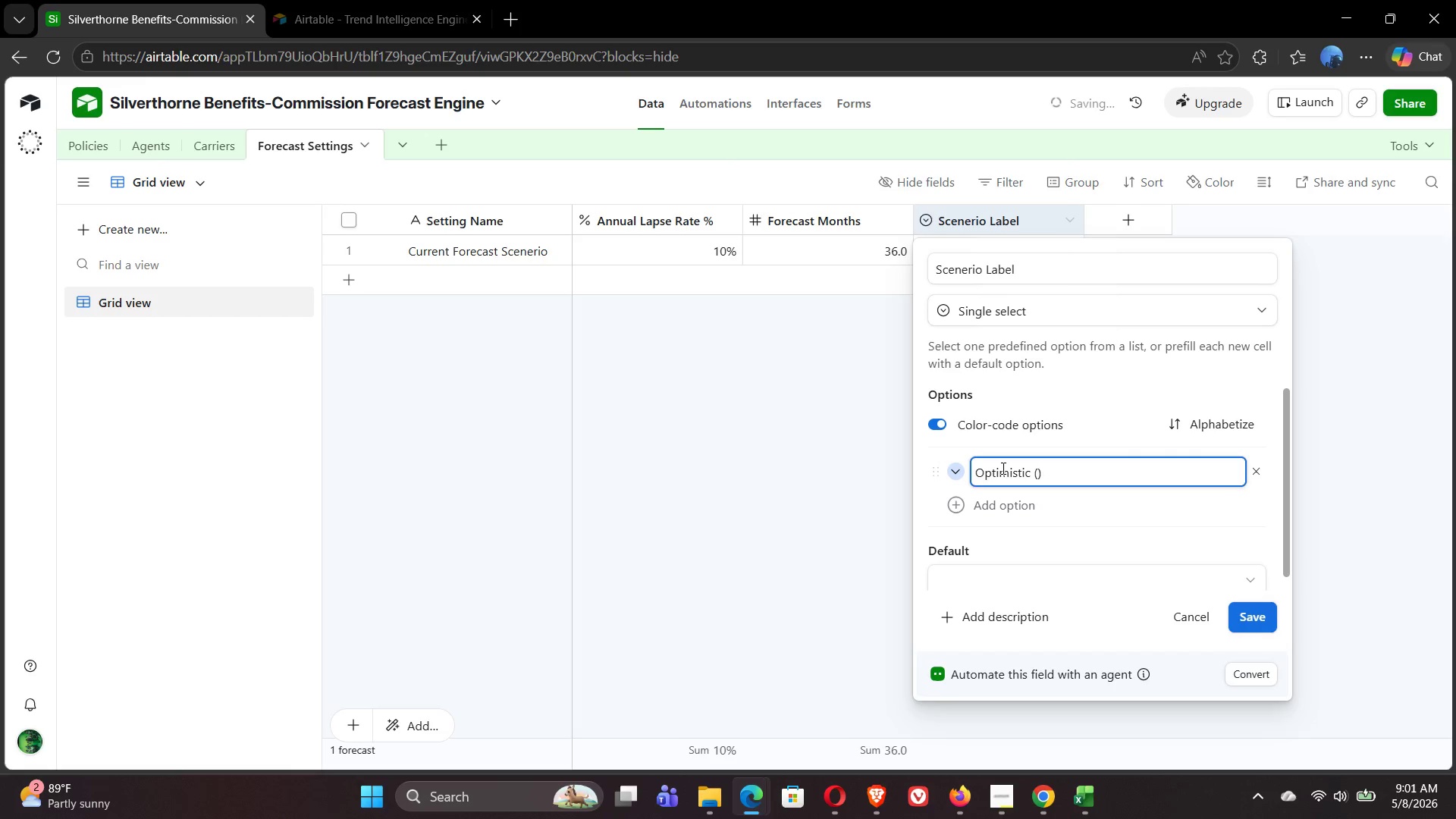 
type(5% Lapse)
 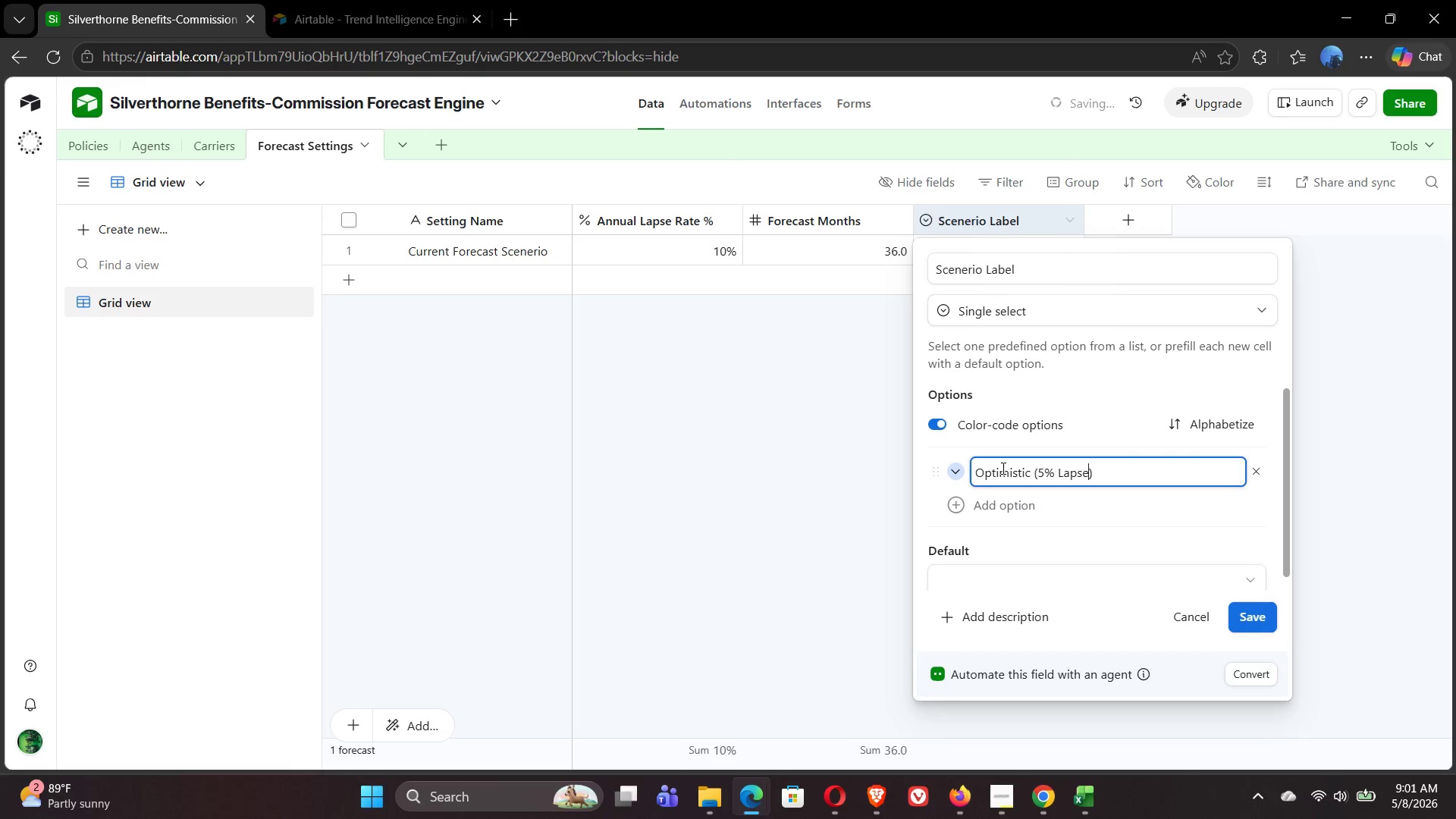 
left_click([959, 506])
 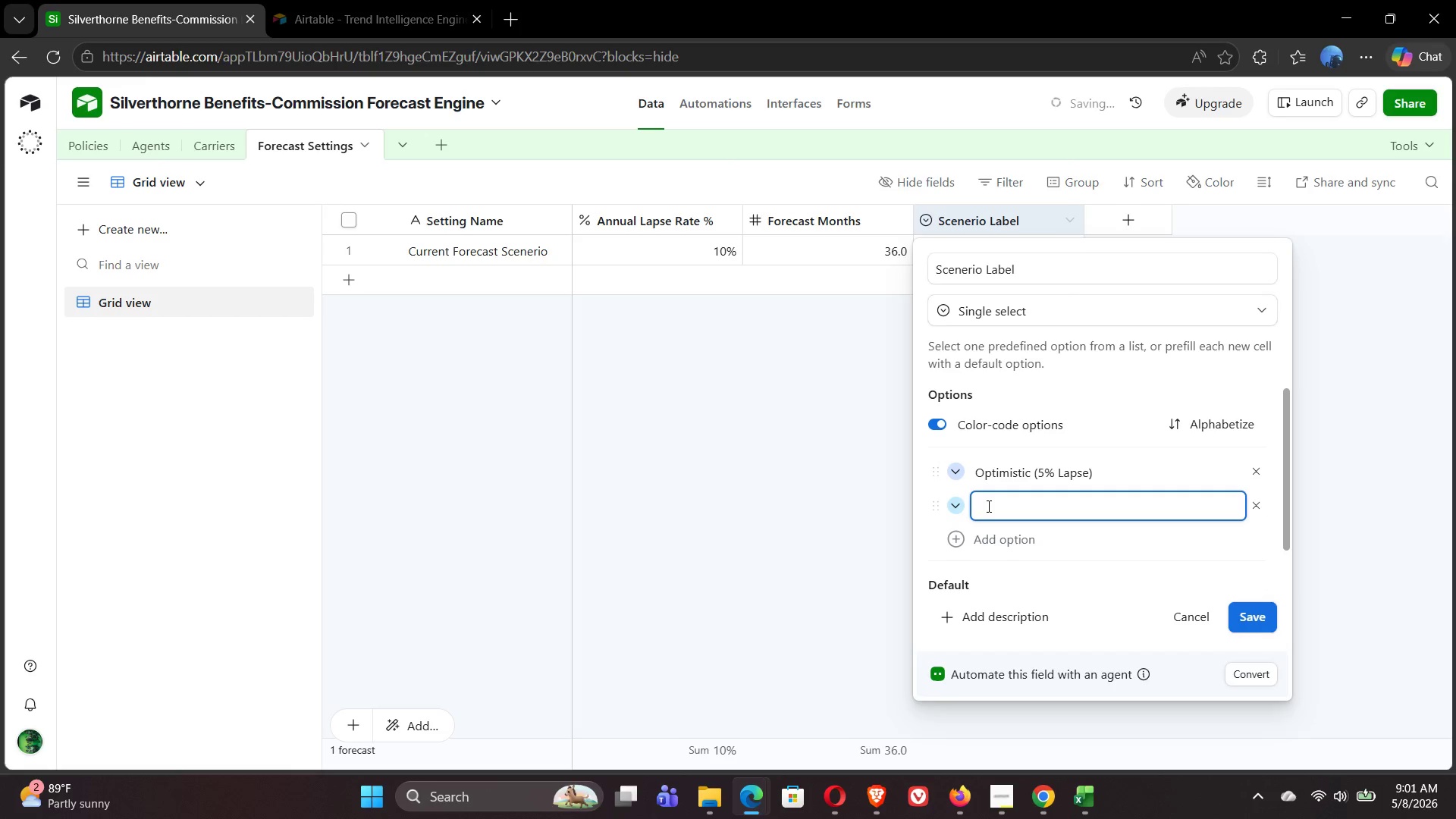 
type(Bas Cas ())
 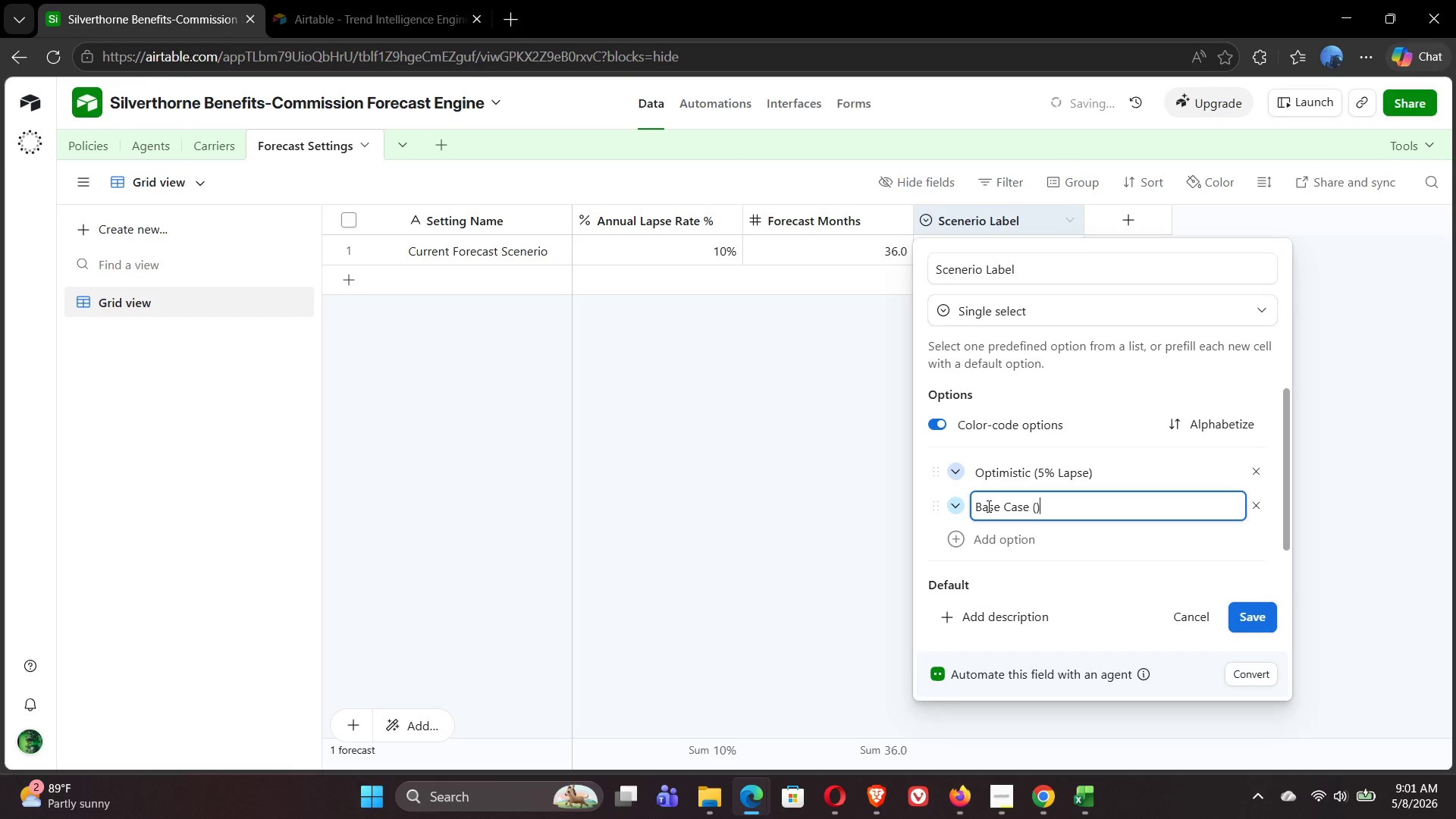 
hold_key(key=E, duration=3.22)
 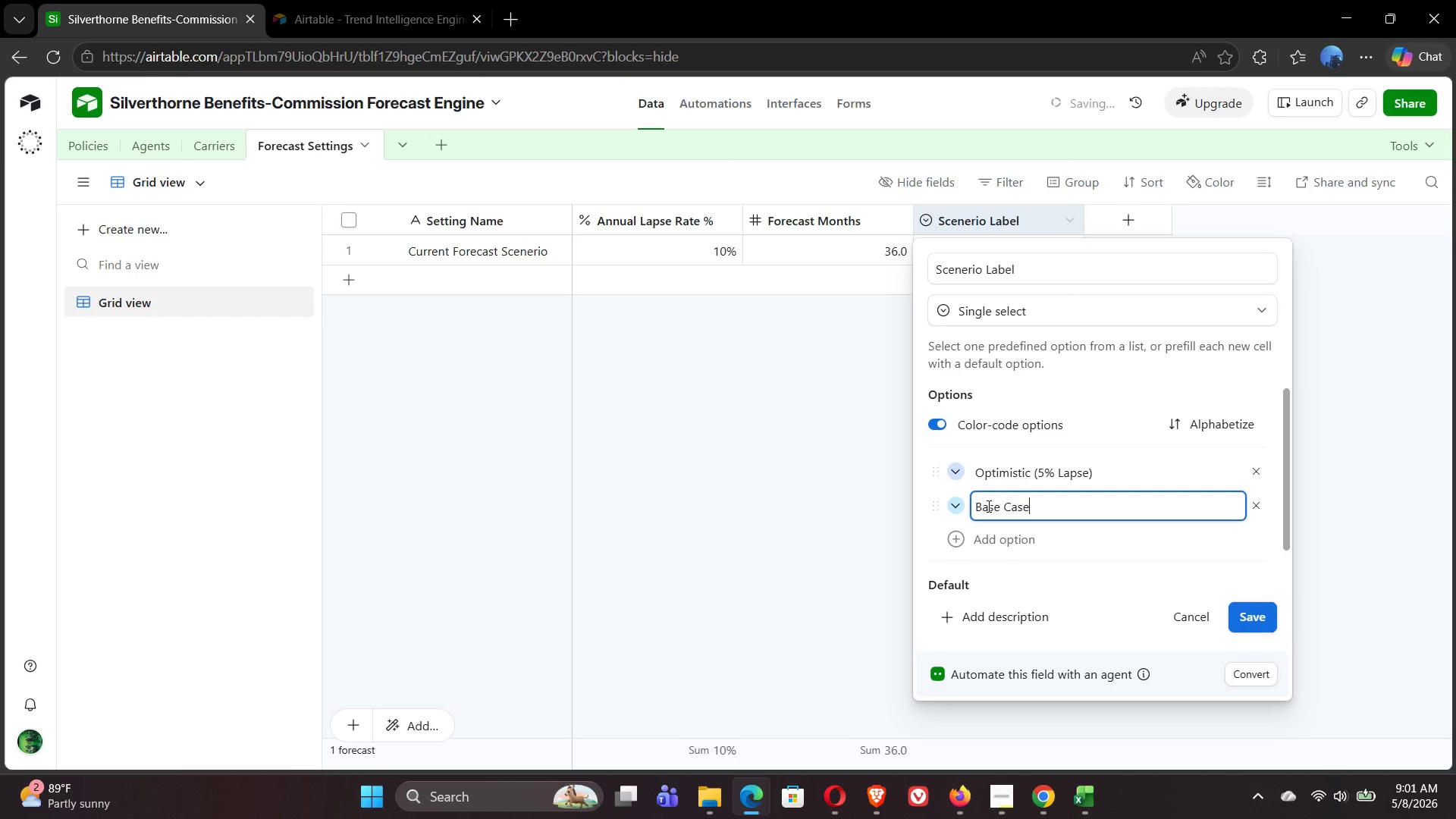 
key(ArrowLeft)
 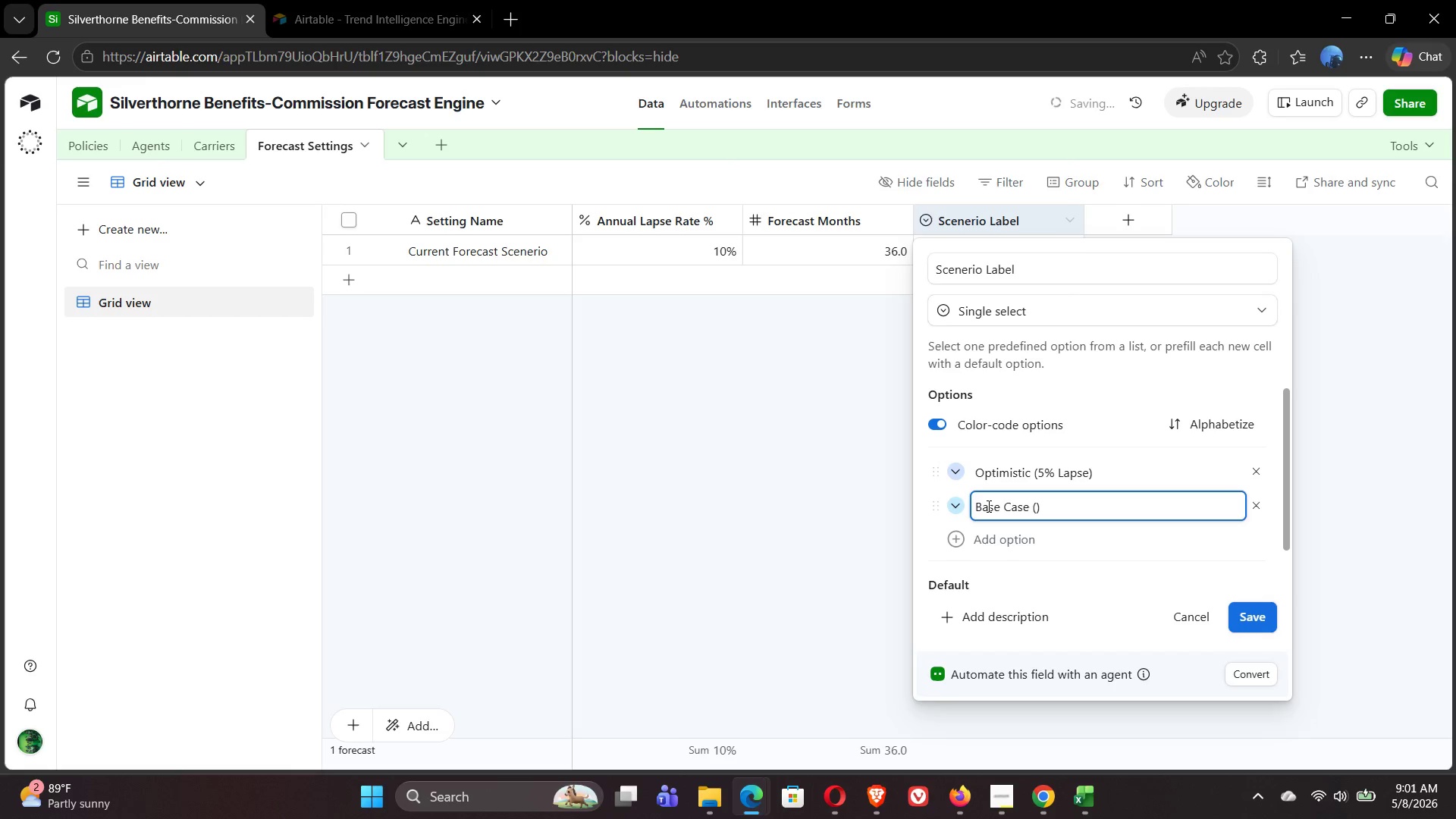 
type(10% Lapse)
 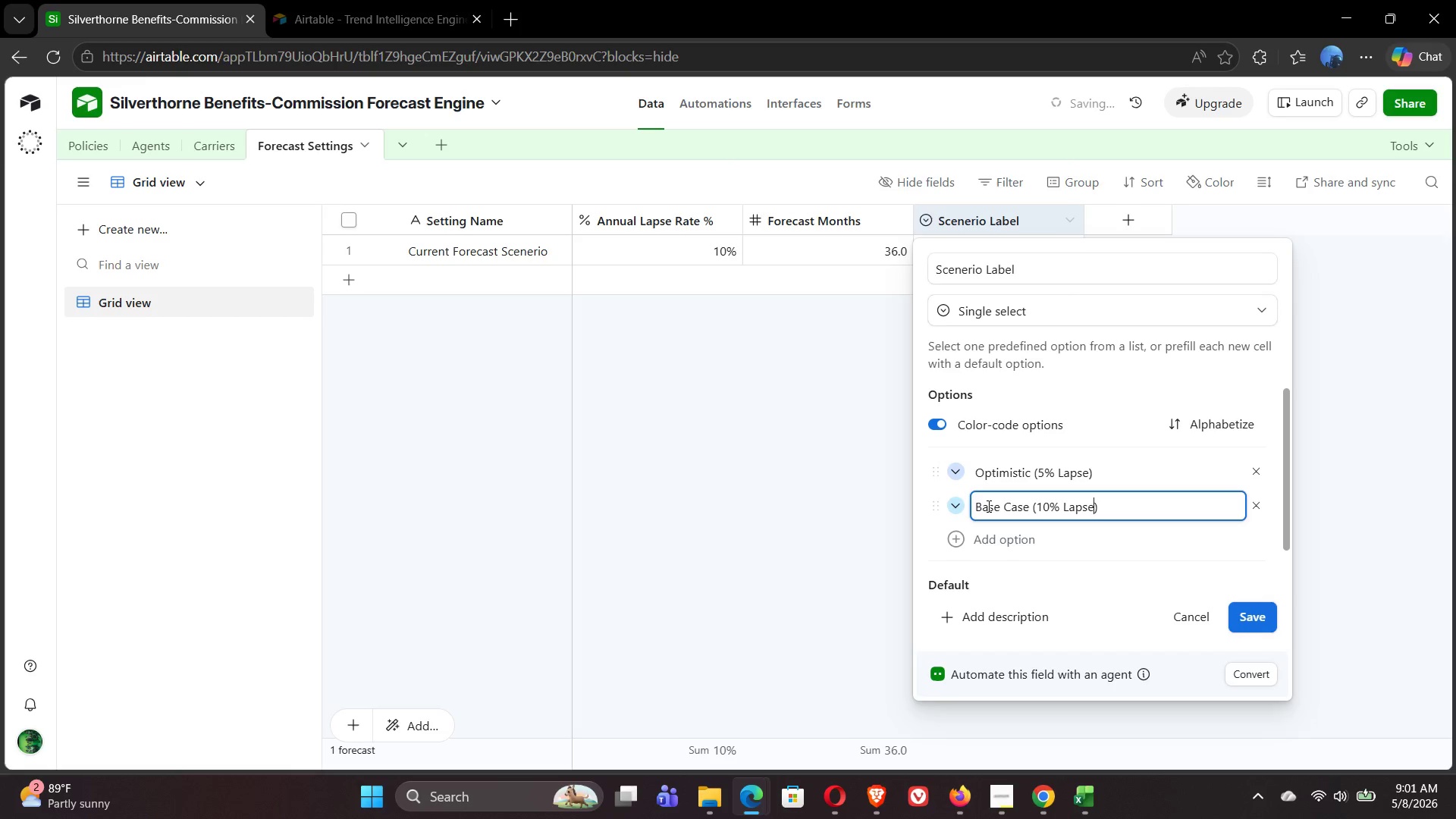 
key(ArrowRight)
 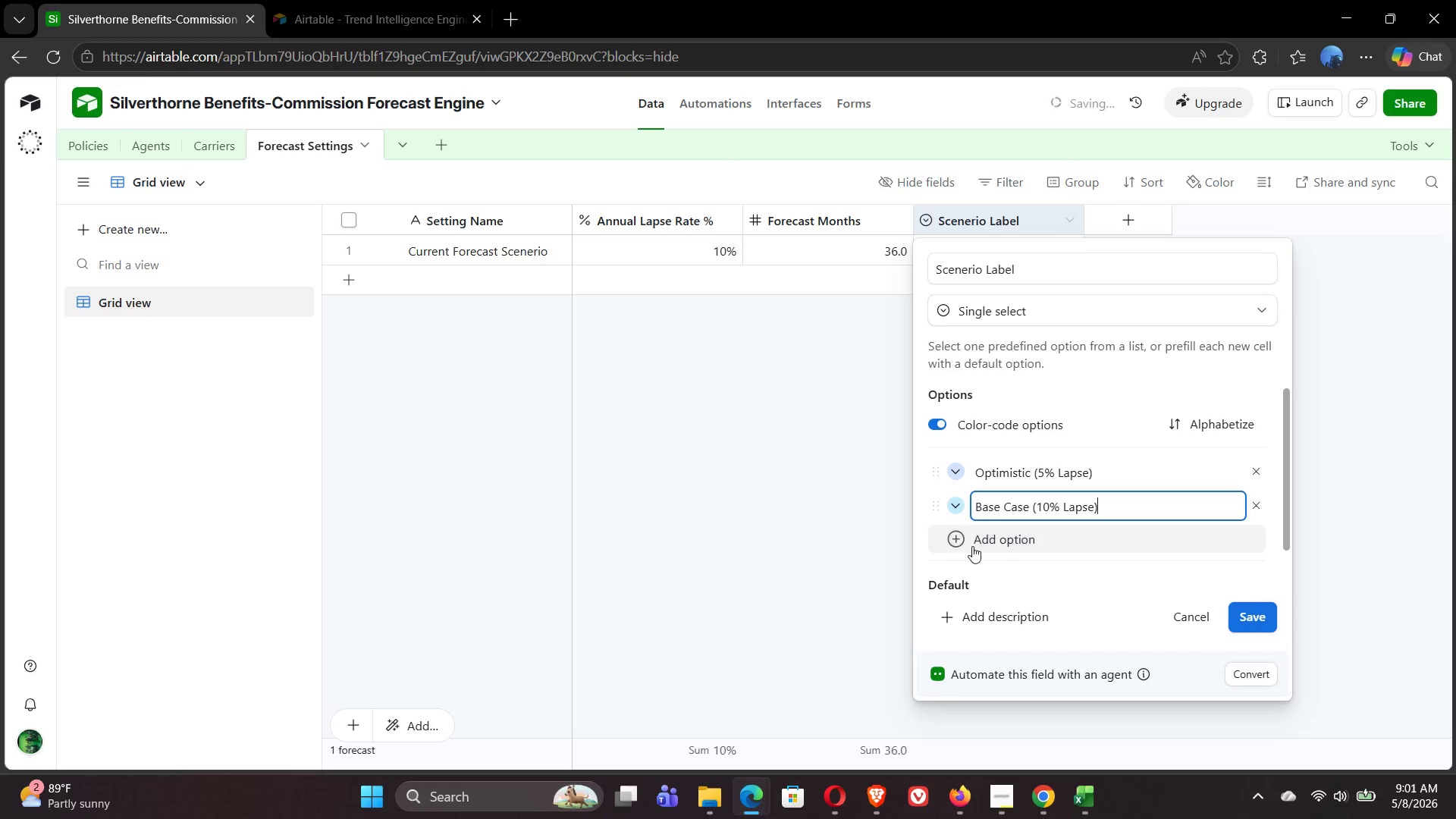 
left_click([958, 545])
 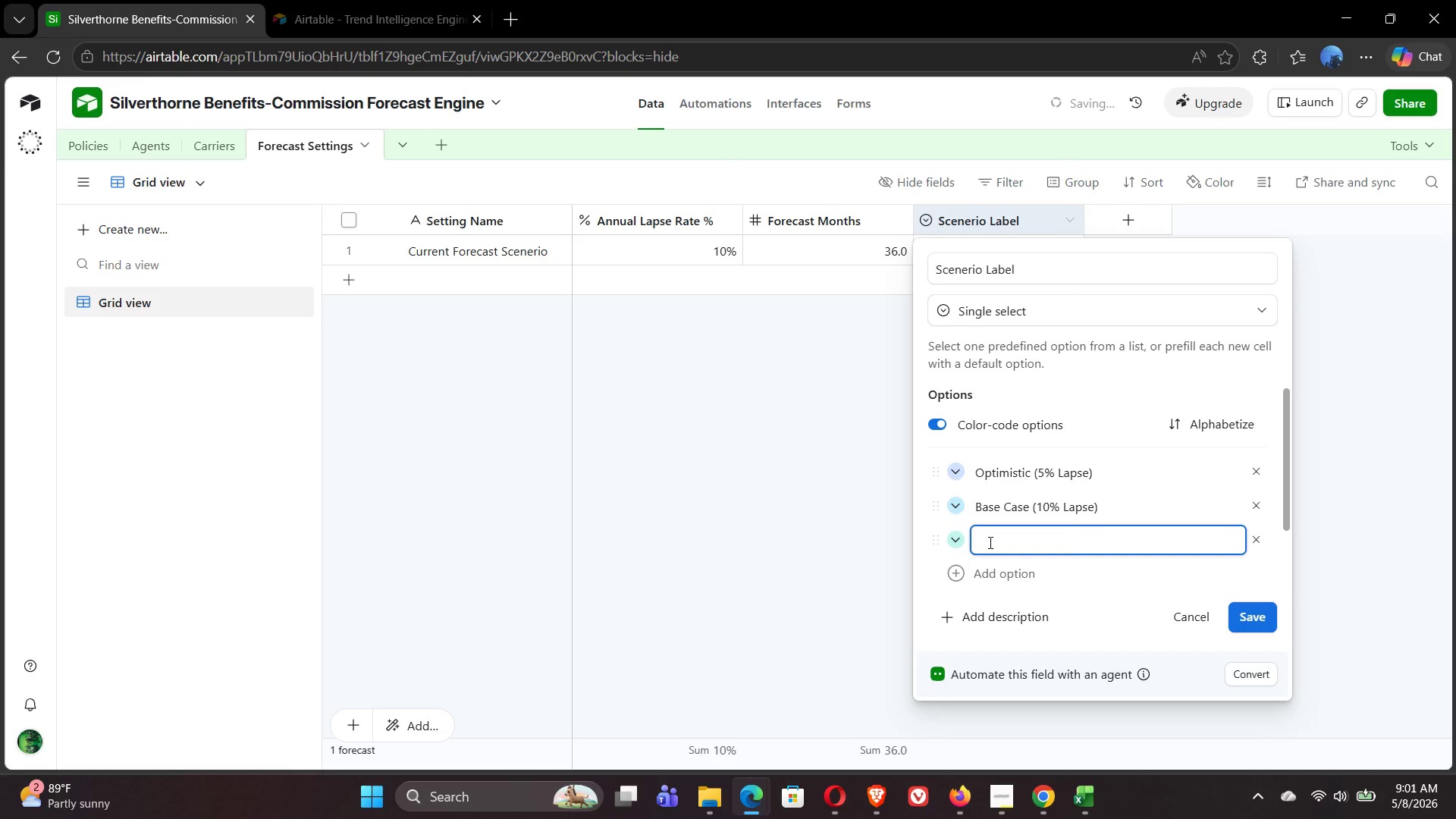 
left_click([989, 542])
 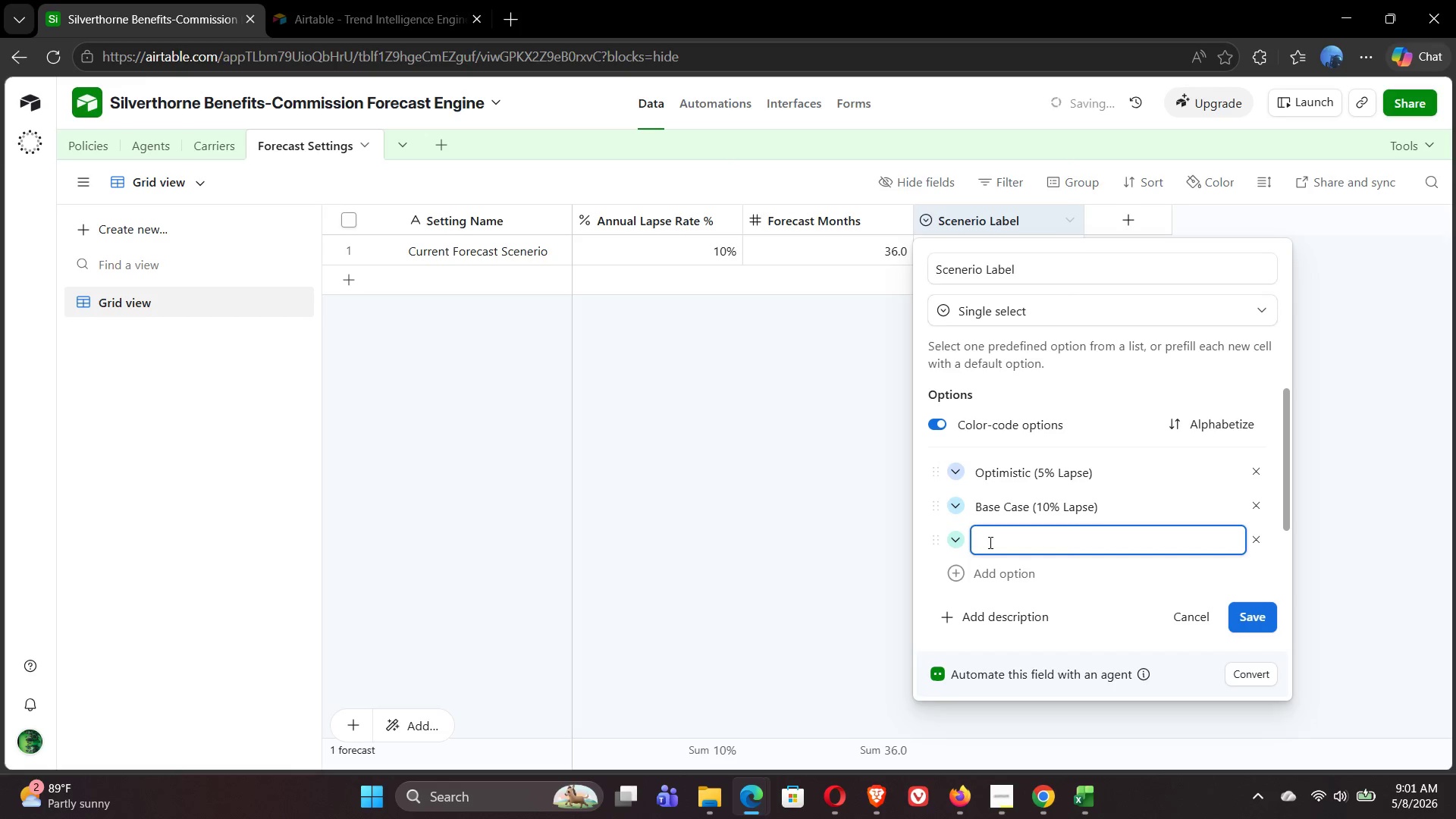 
type(Pes)
 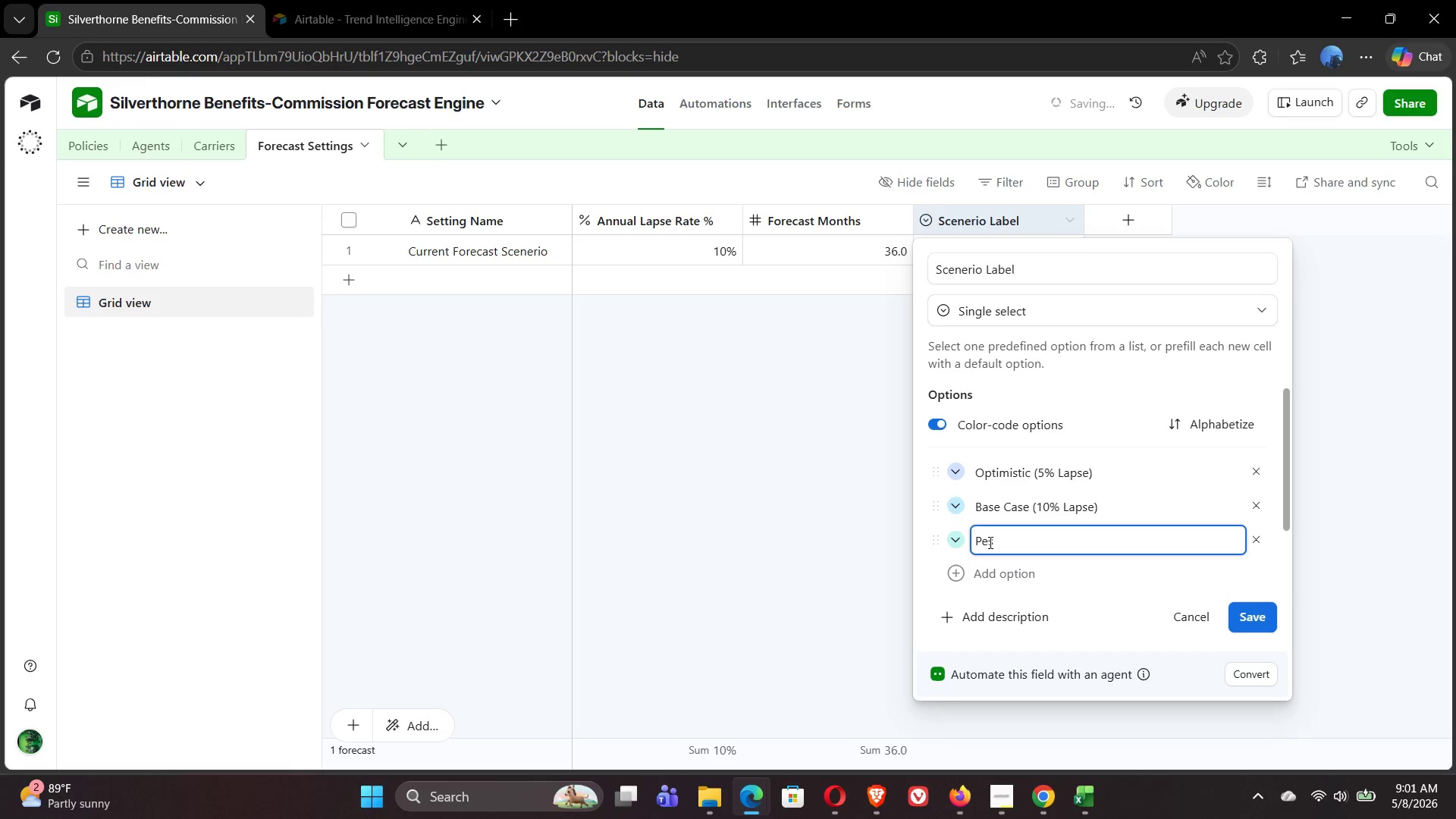 
wait(7.12)
 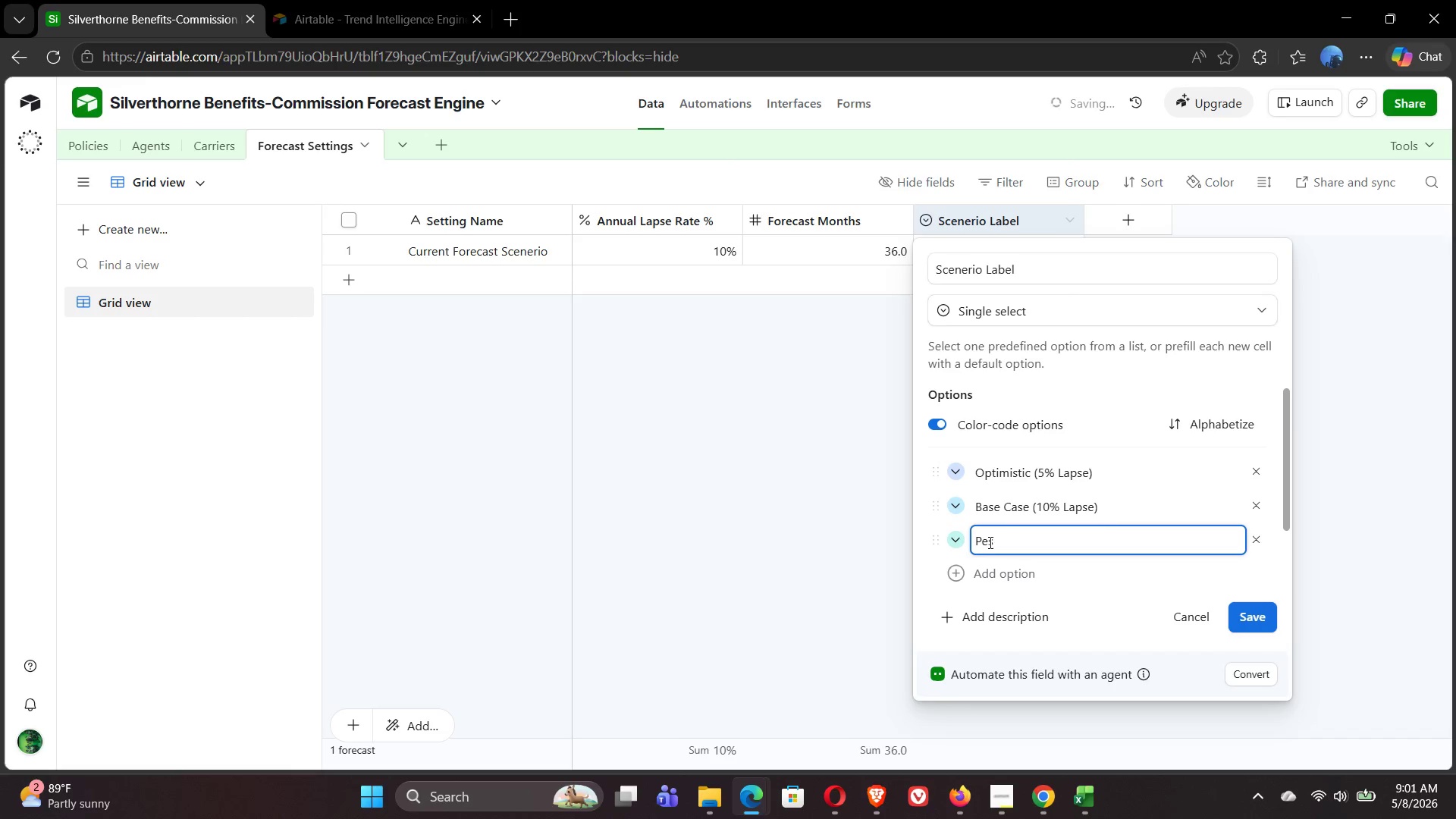 
type(simistic ())
 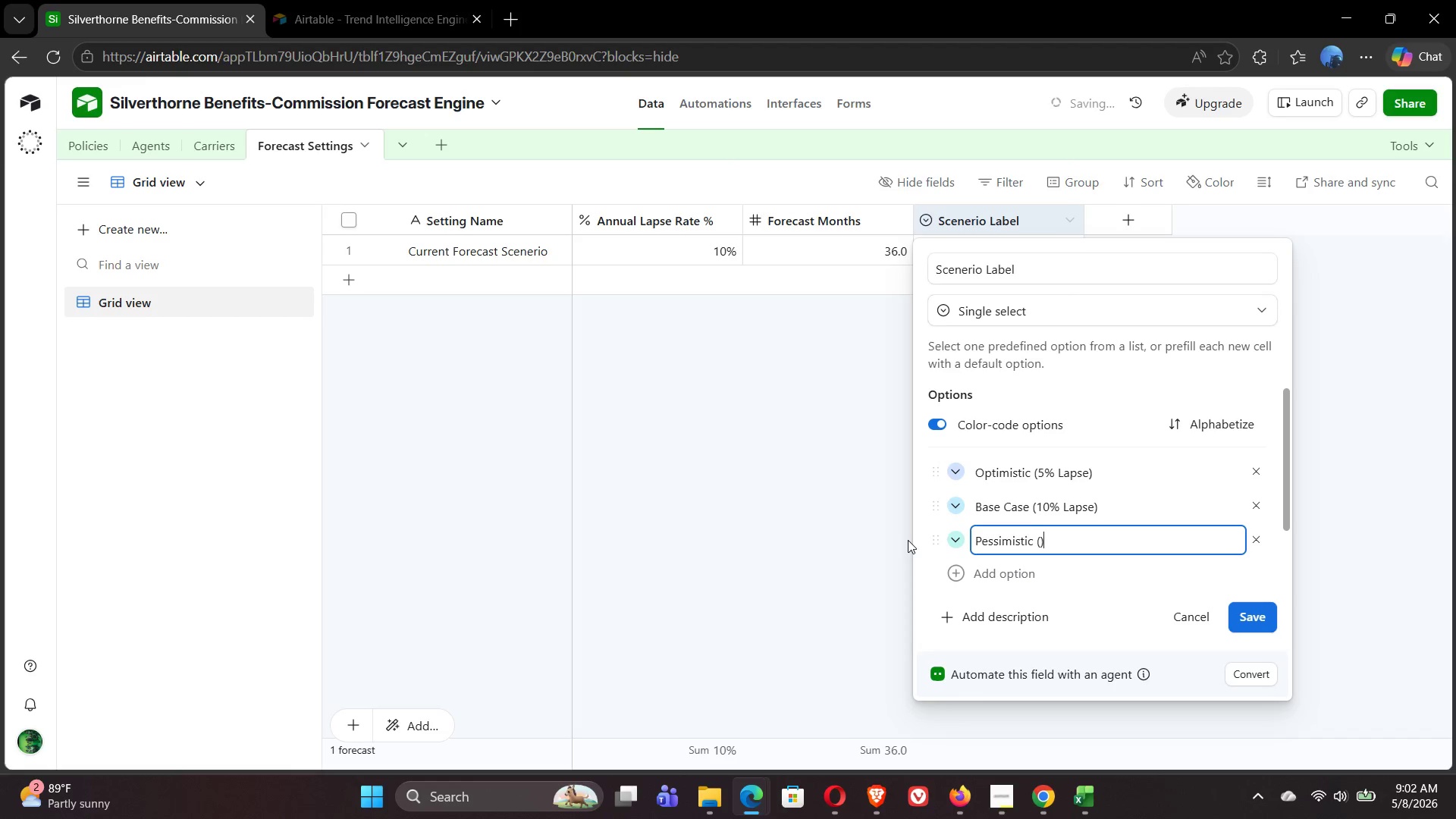 
key(ArrowLeft)
 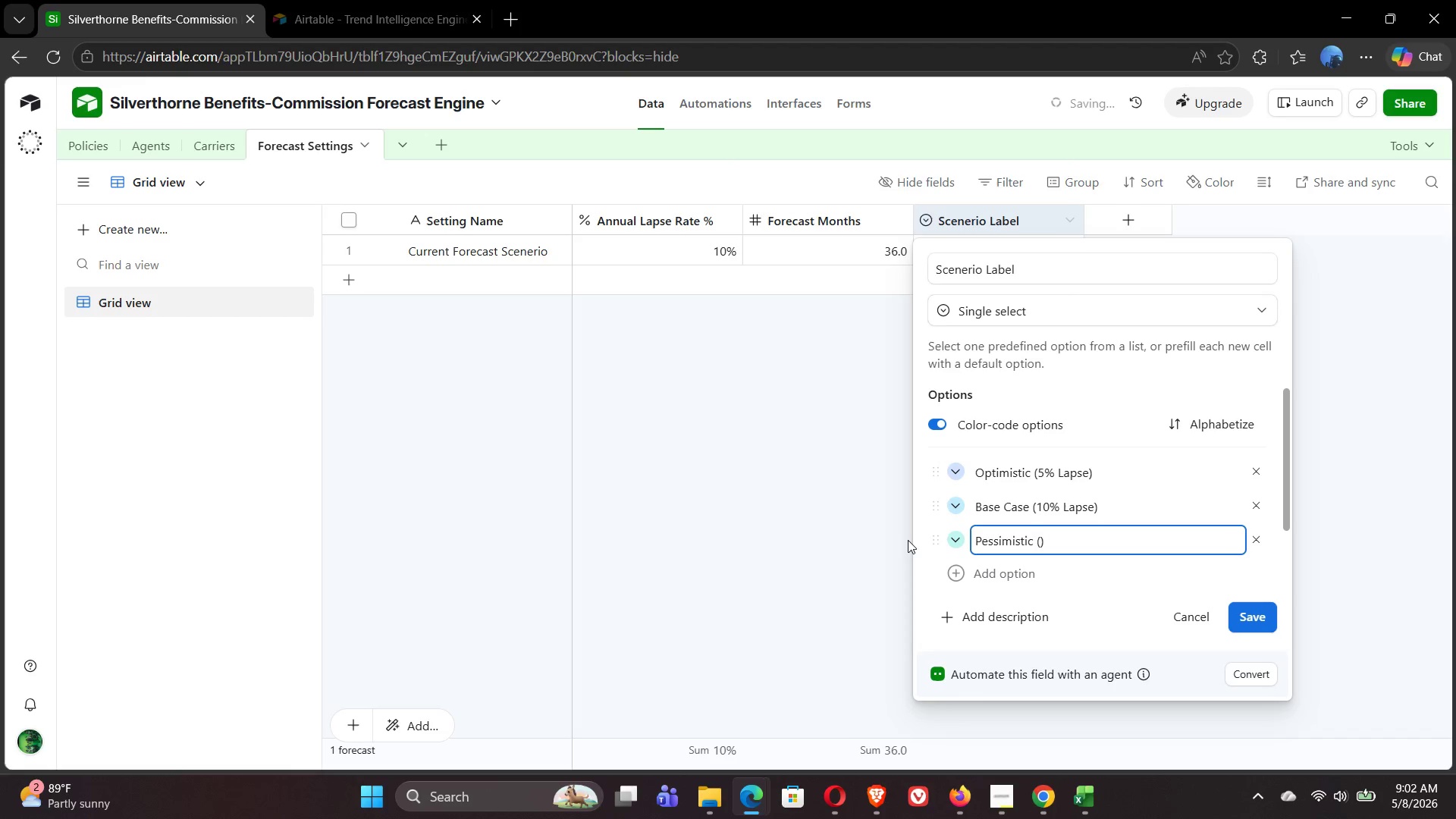 
type(15% Lapse)
 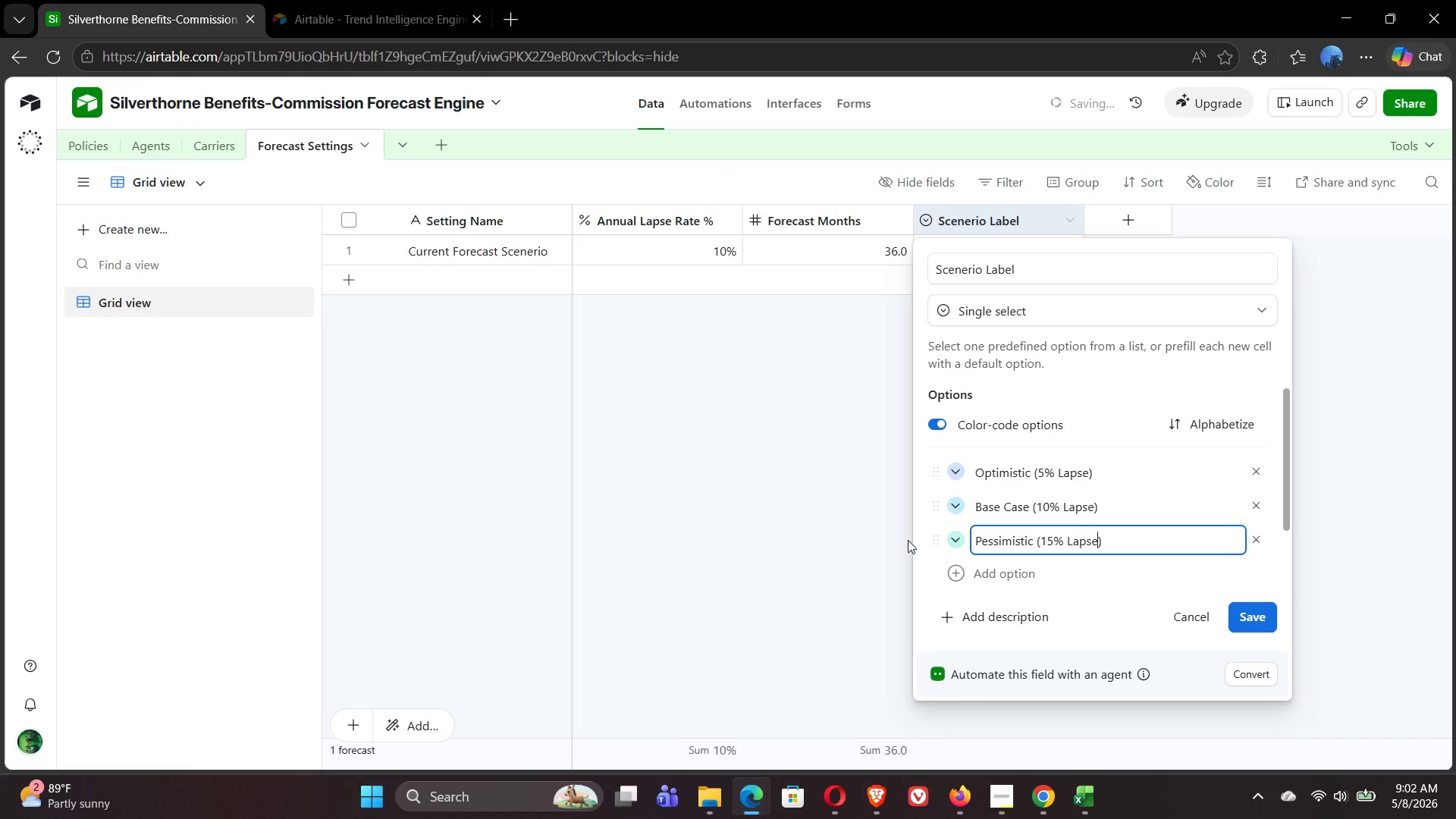 
left_click([1252, 616])
 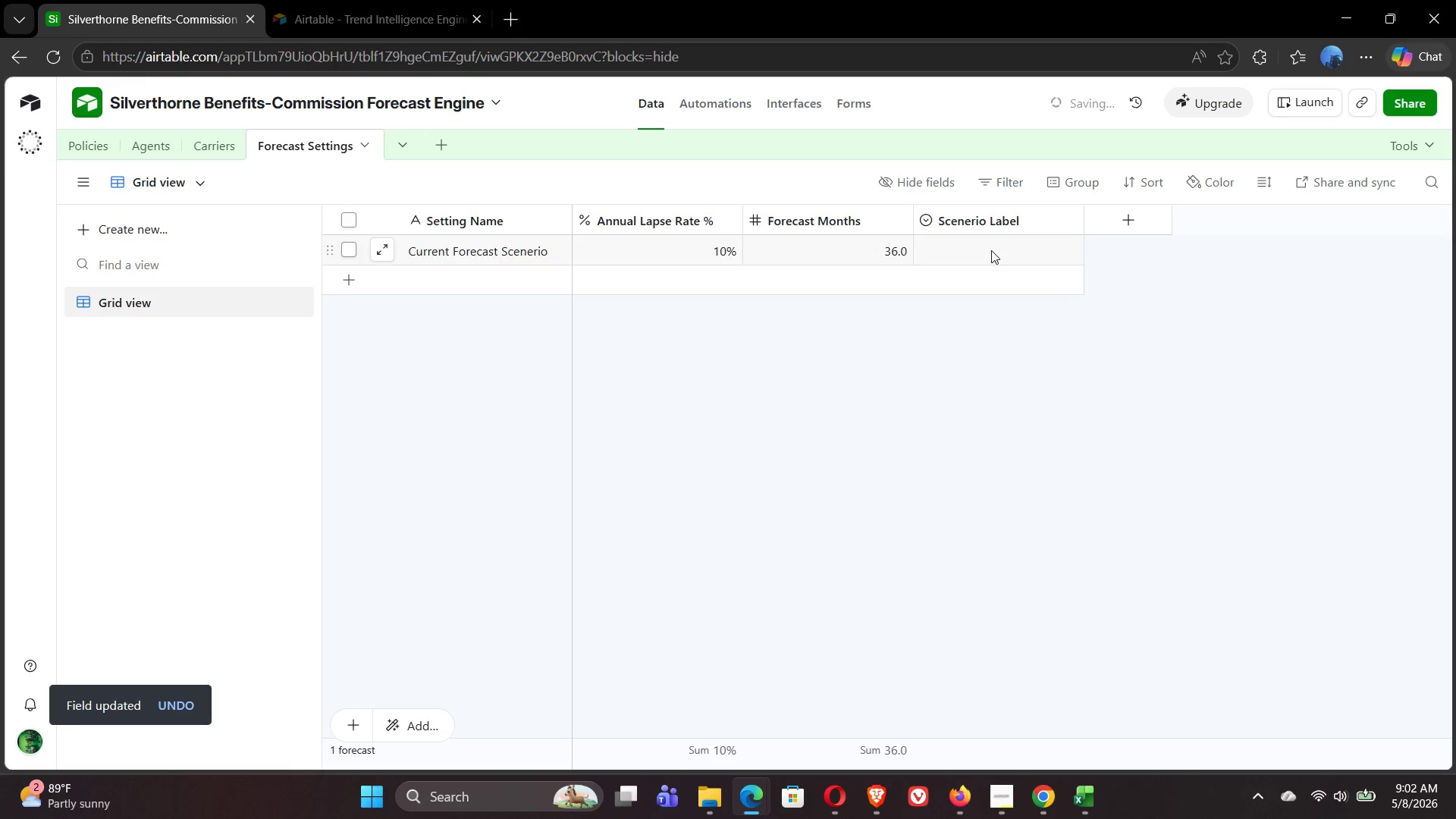 
wait(5.23)
 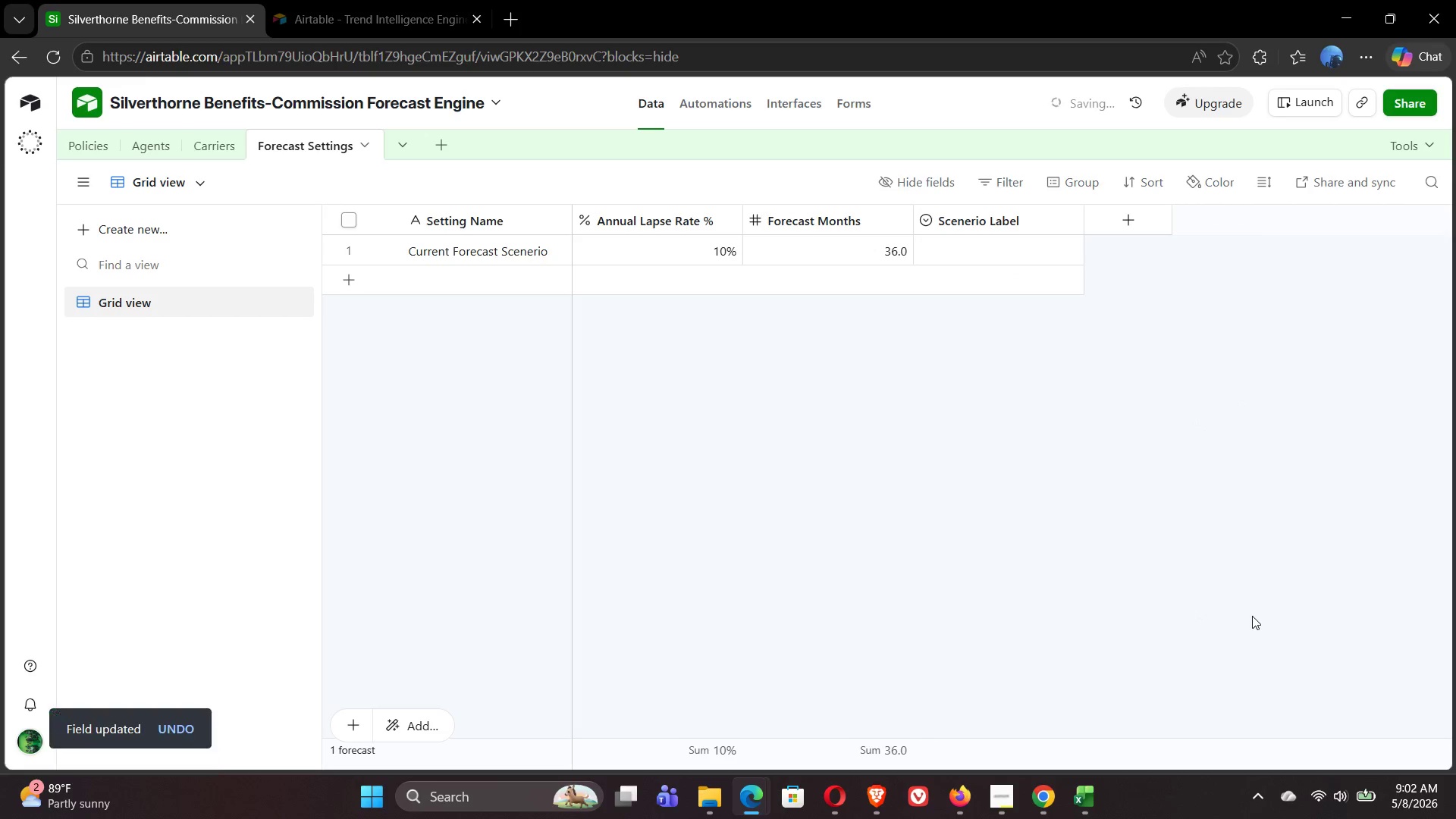 
double_click([991, 250])
 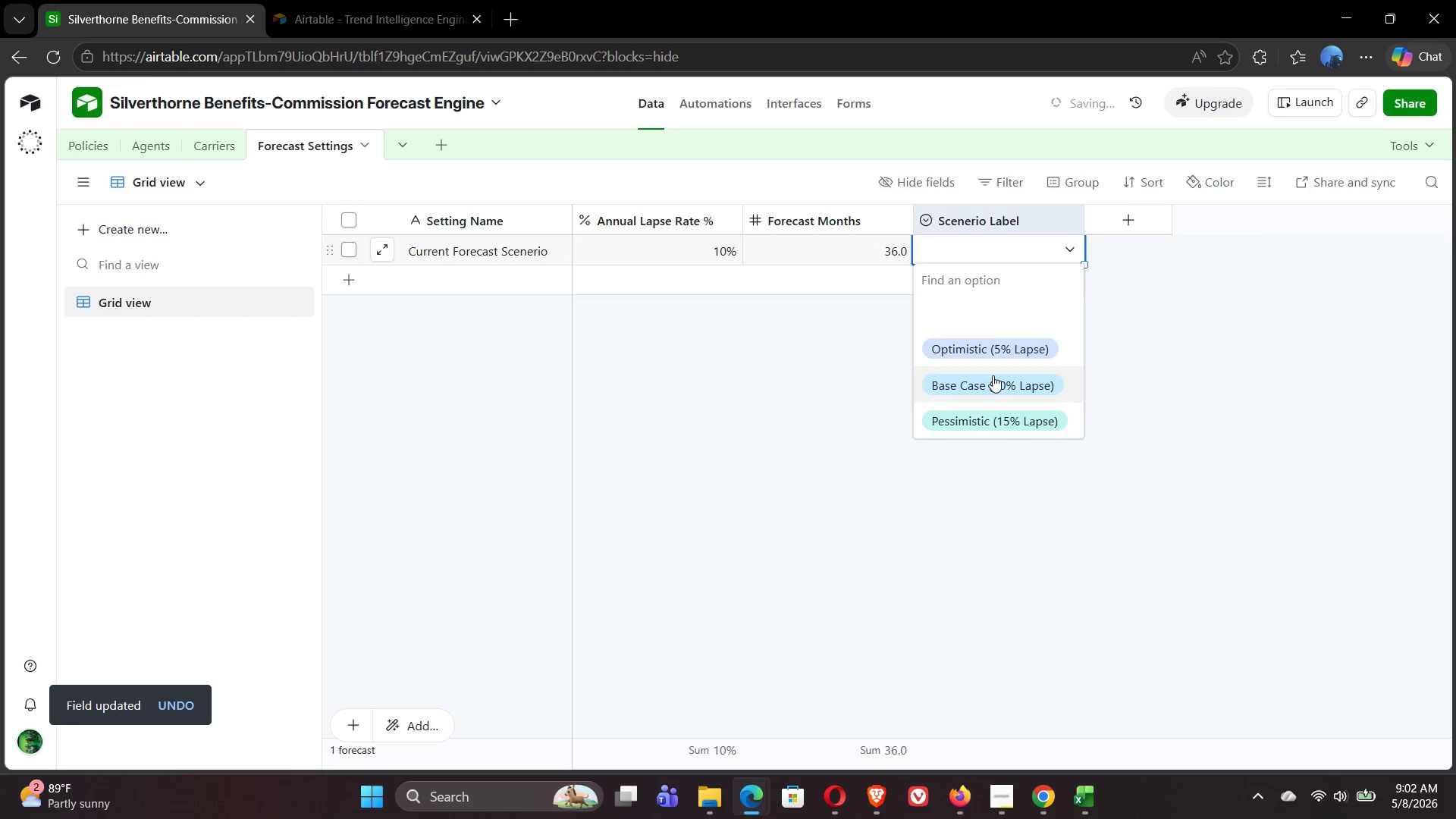 
left_click([992, 381])
 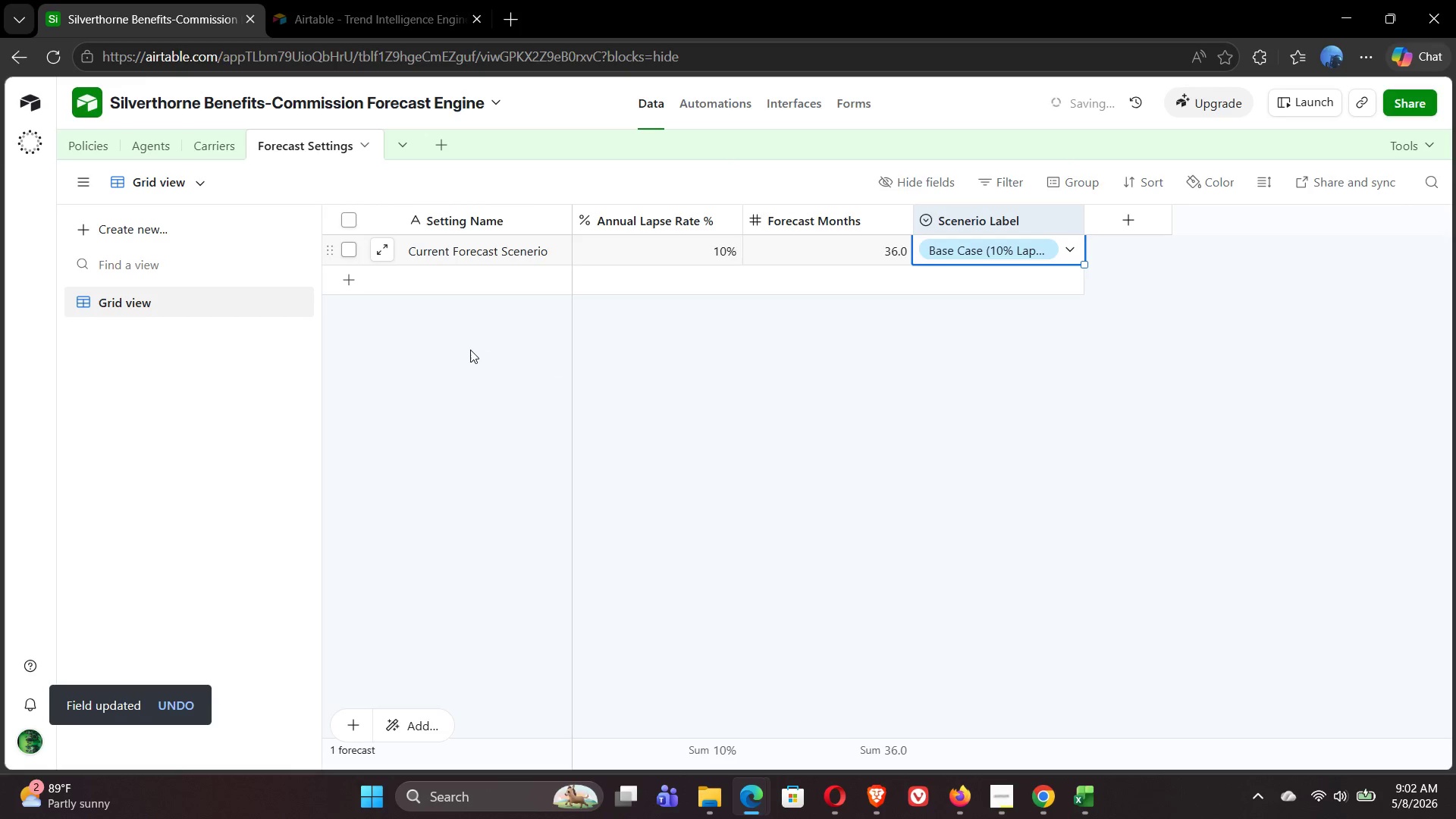 
left_click([400, 403])
 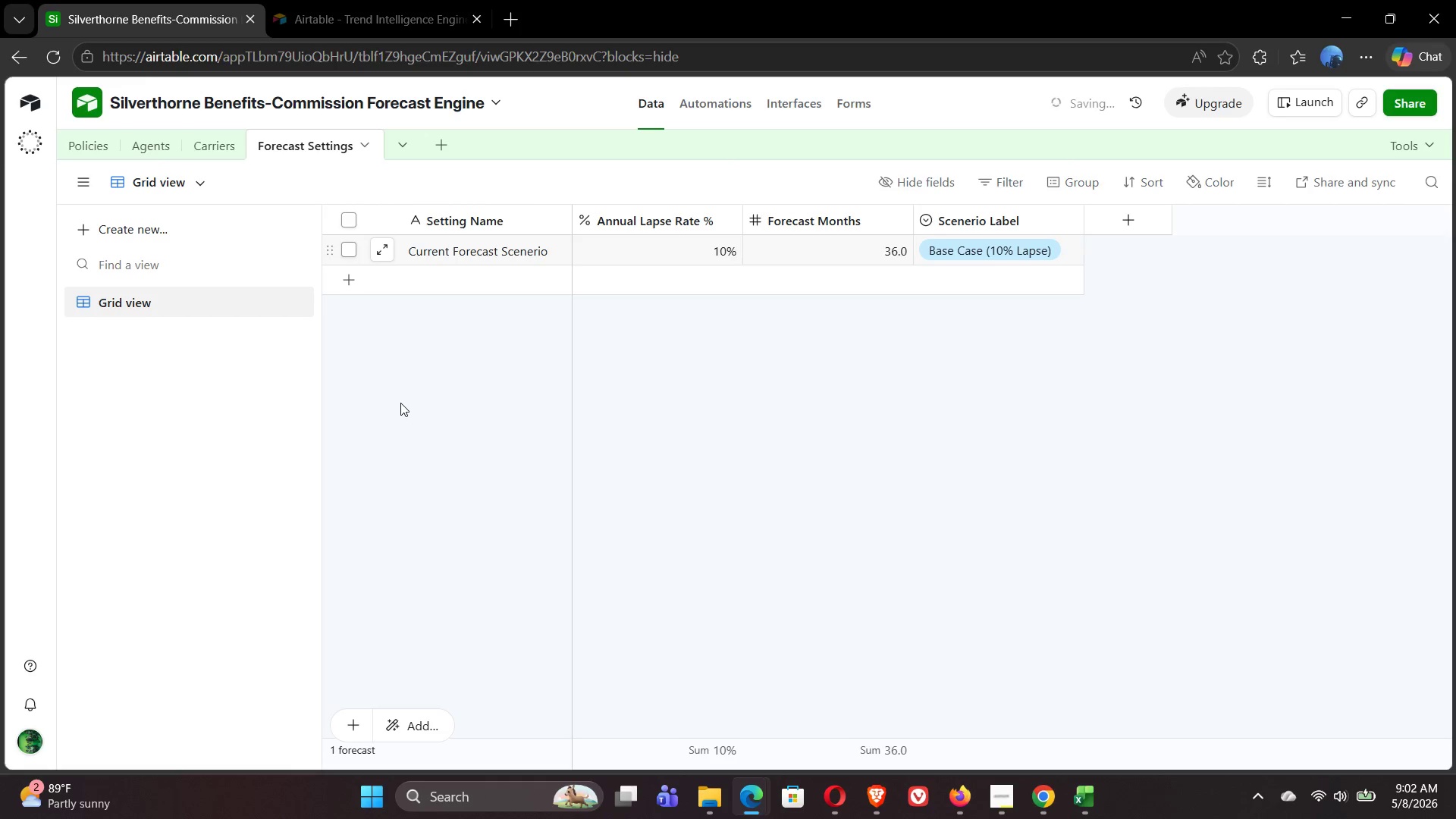 
wait(15.27)
 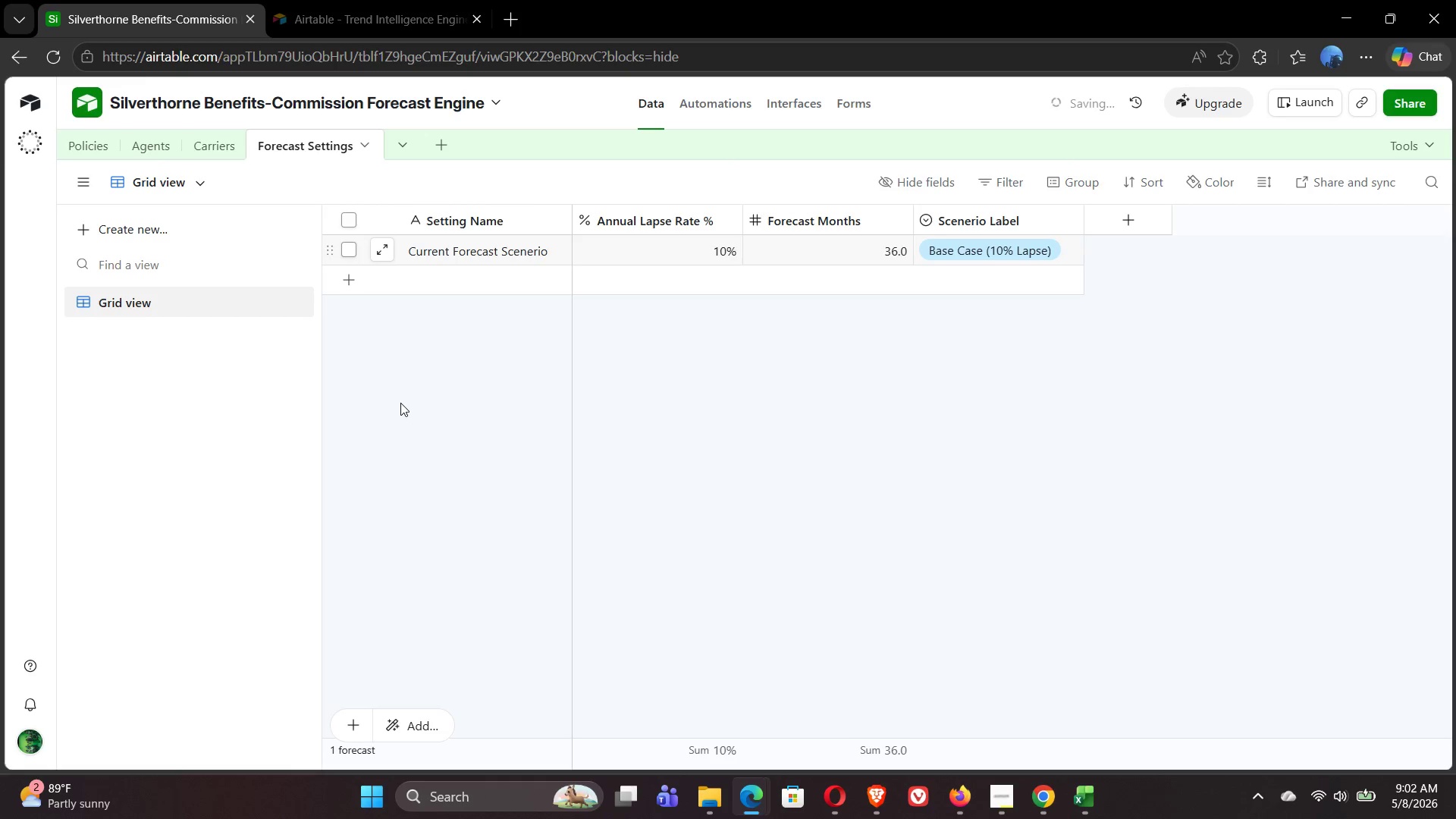 
left_click([96, 146])
 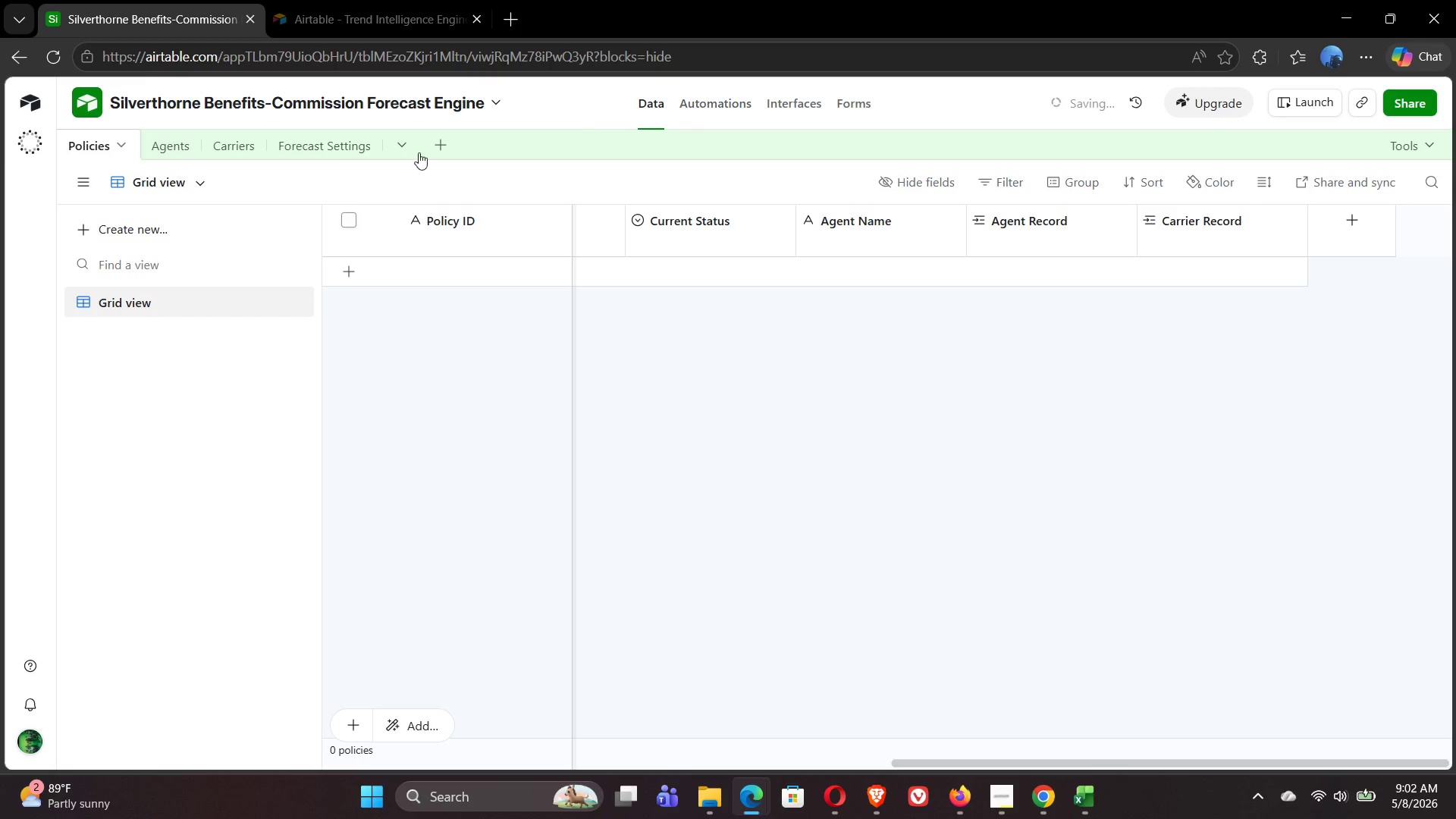 
wait(7.52)
 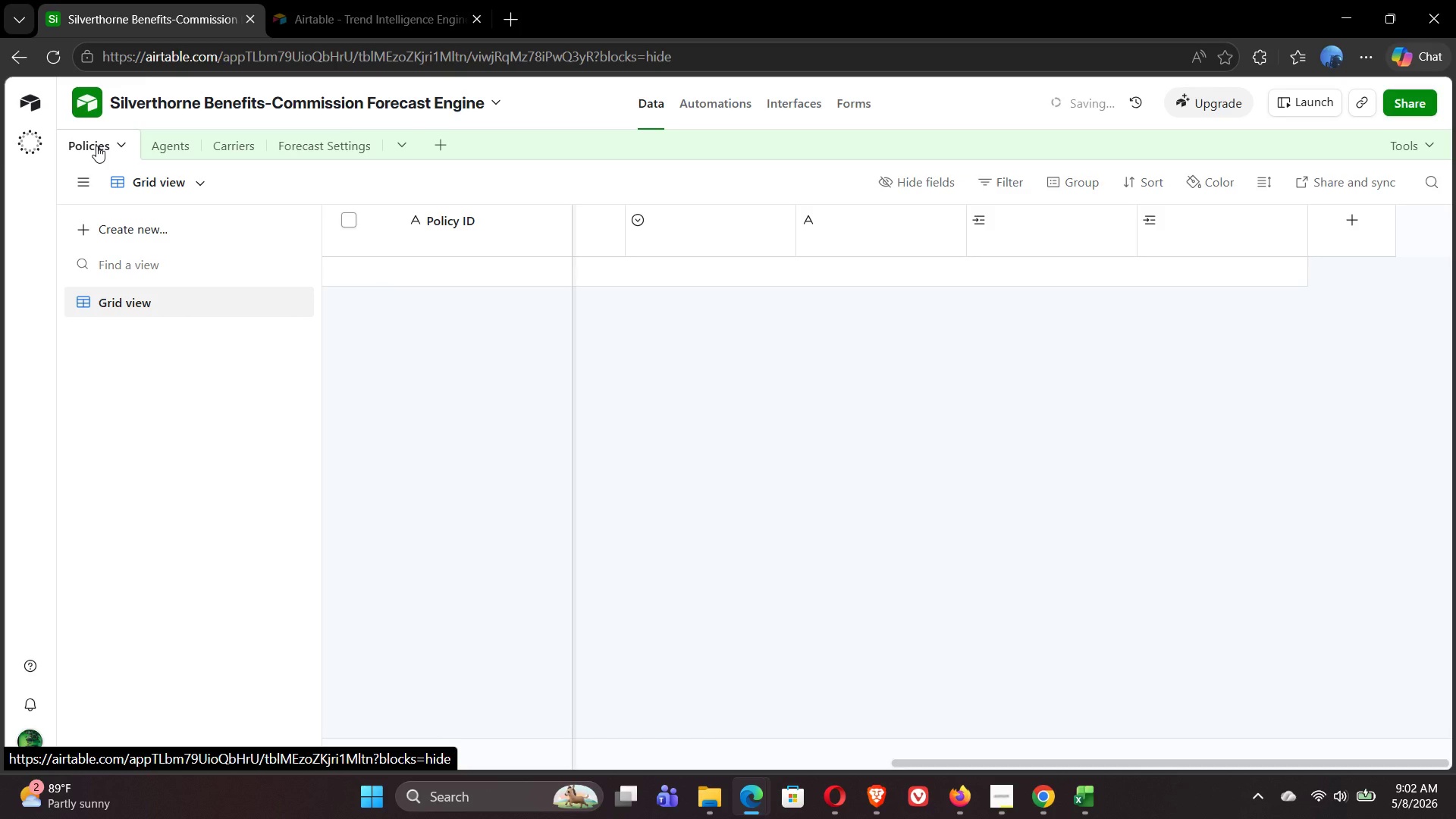 
left_click([115, 142])
 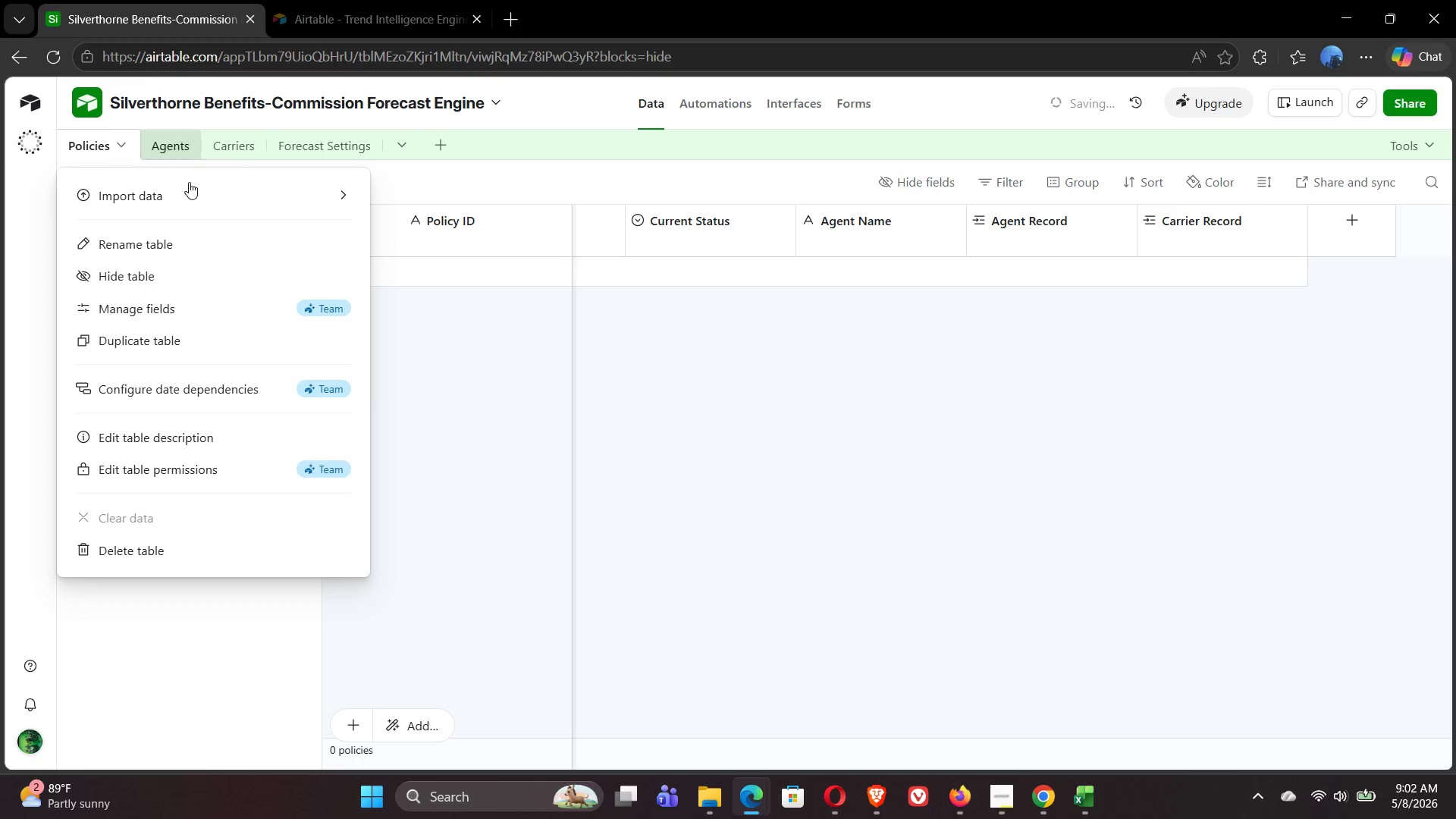 
left_click([212, 195])
 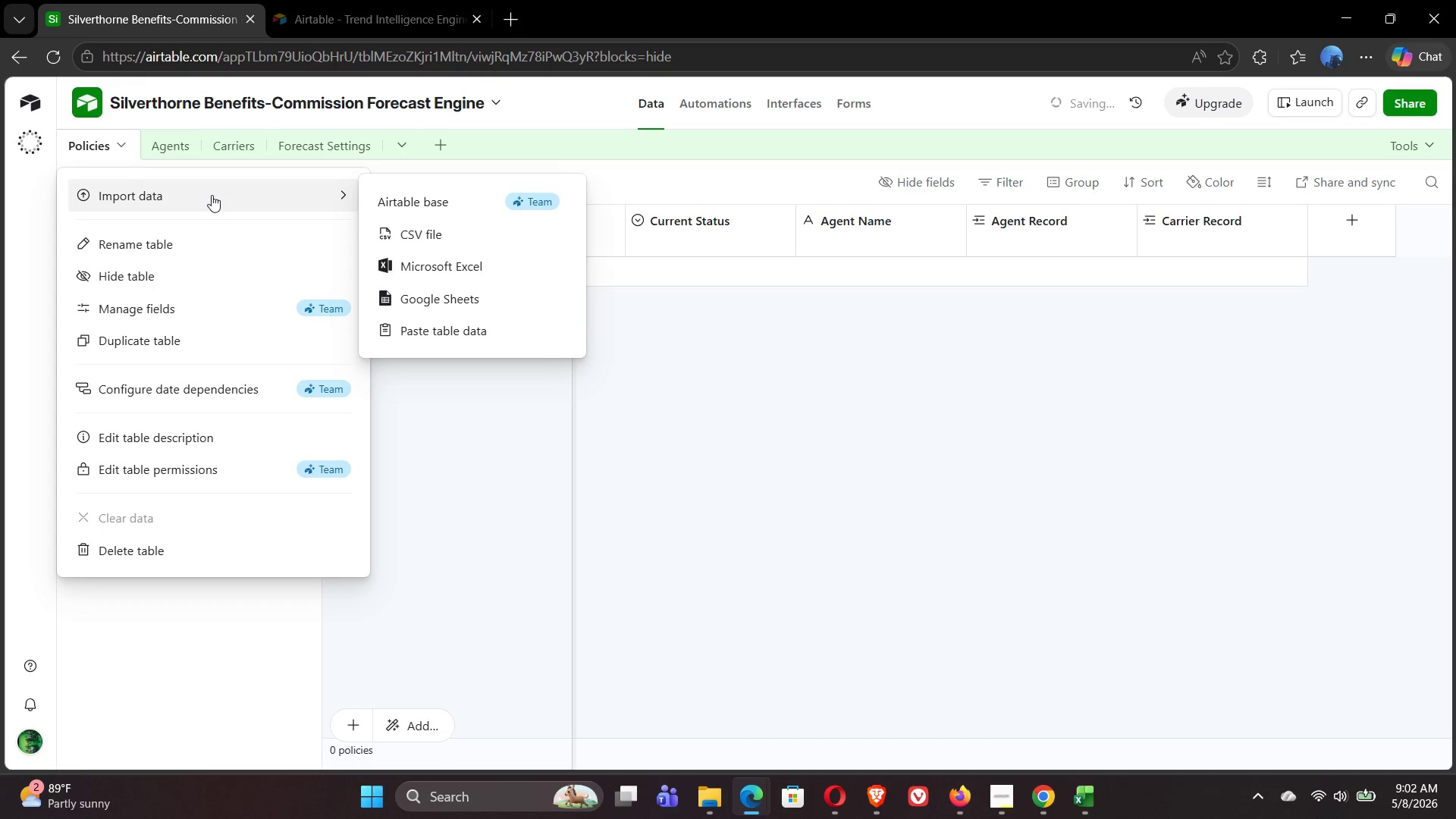 
wait(10.05)
 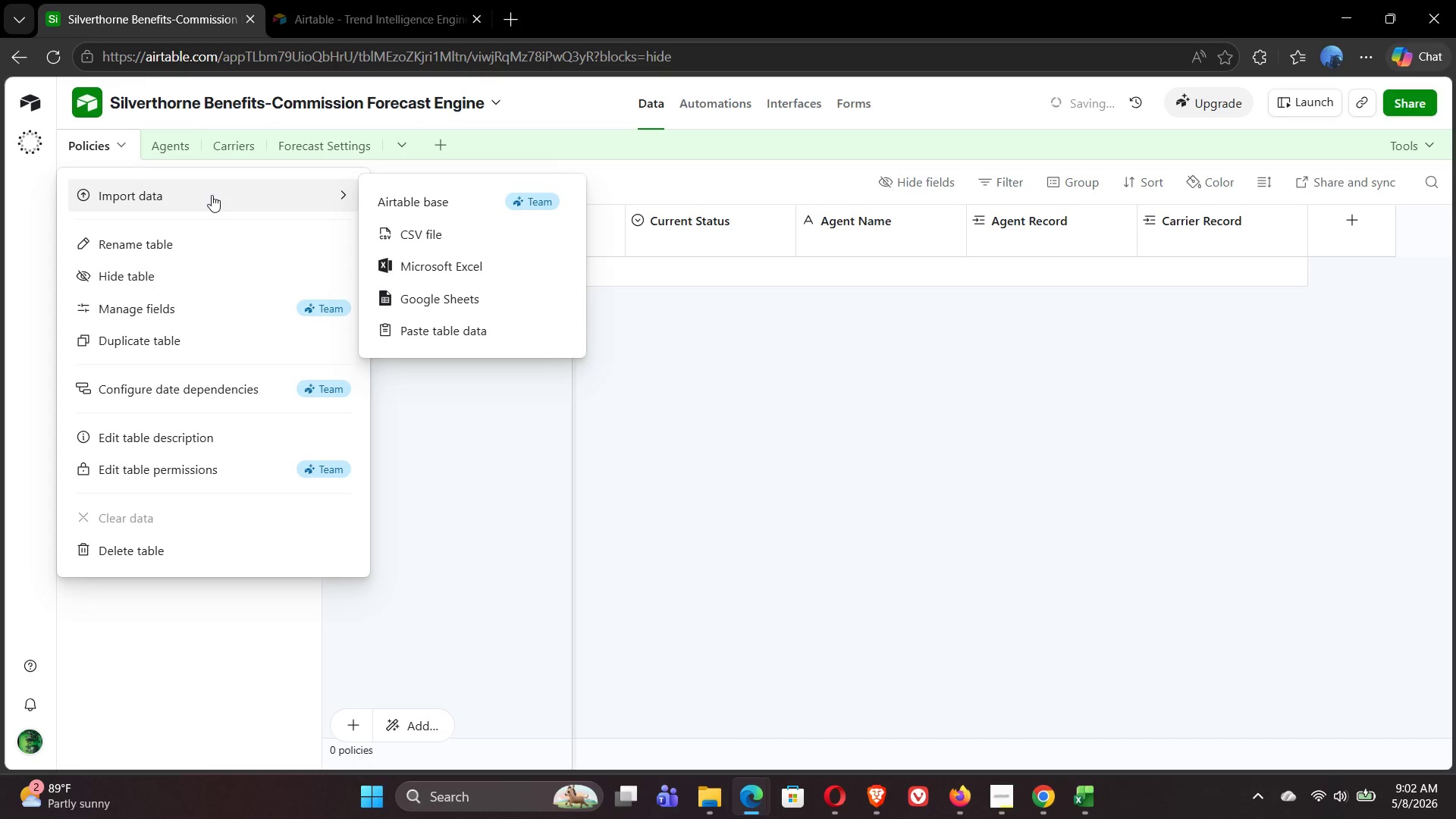 
left_click([446, 143])
 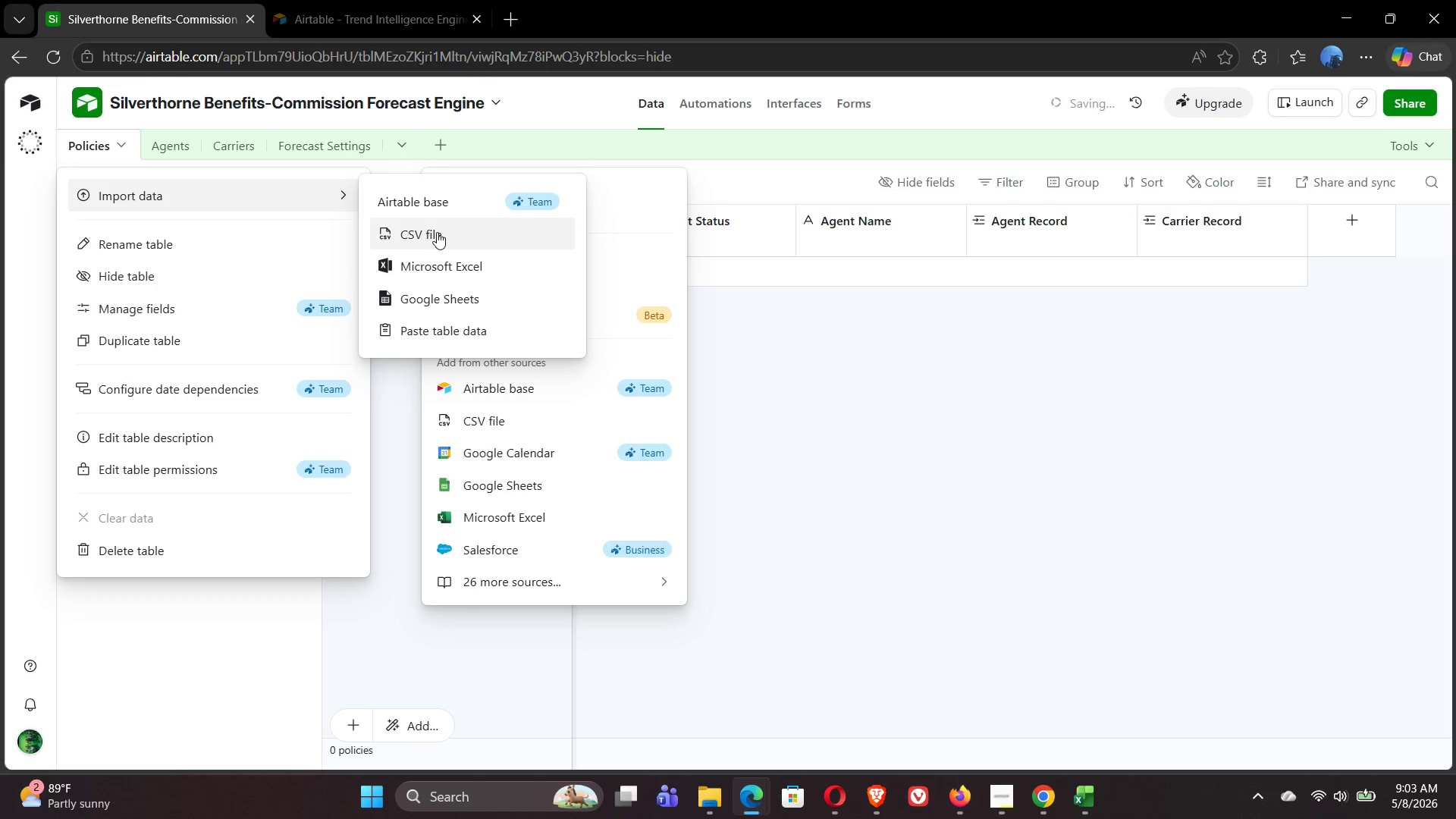 
wait(11.38)
 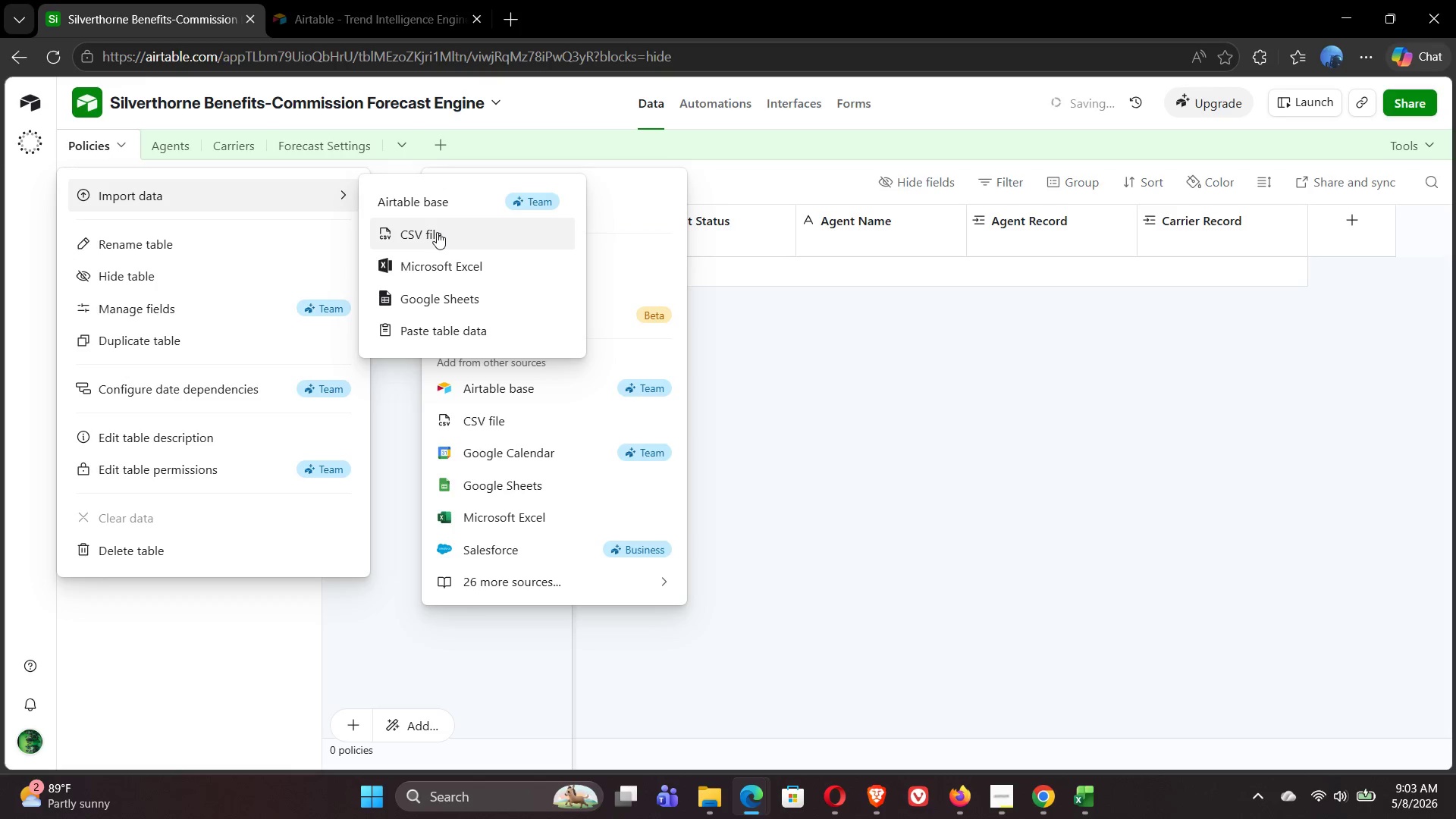 
left_click([437, 232])
 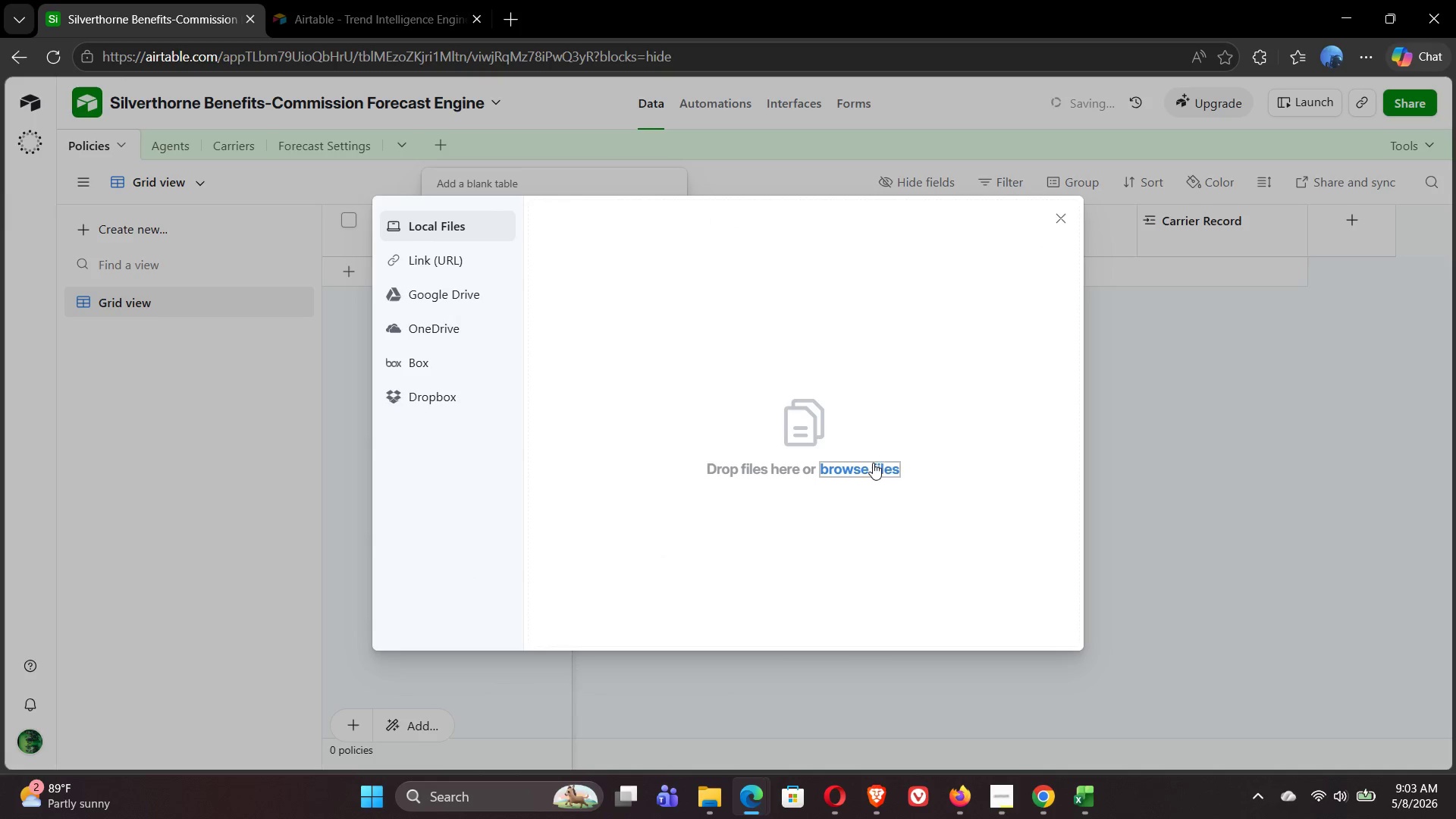 
left_click([874, 469])
 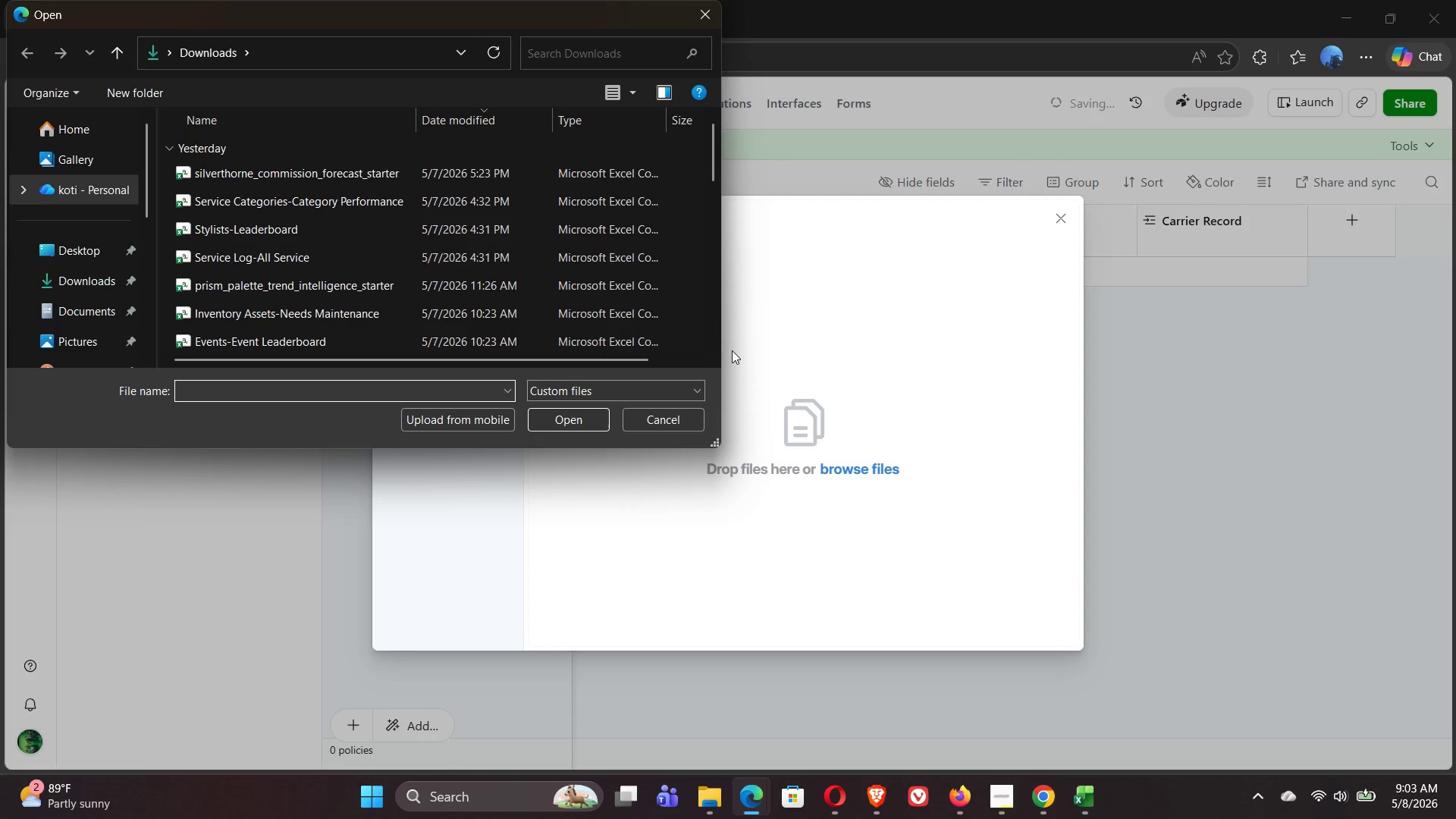 
wait(5.78)
 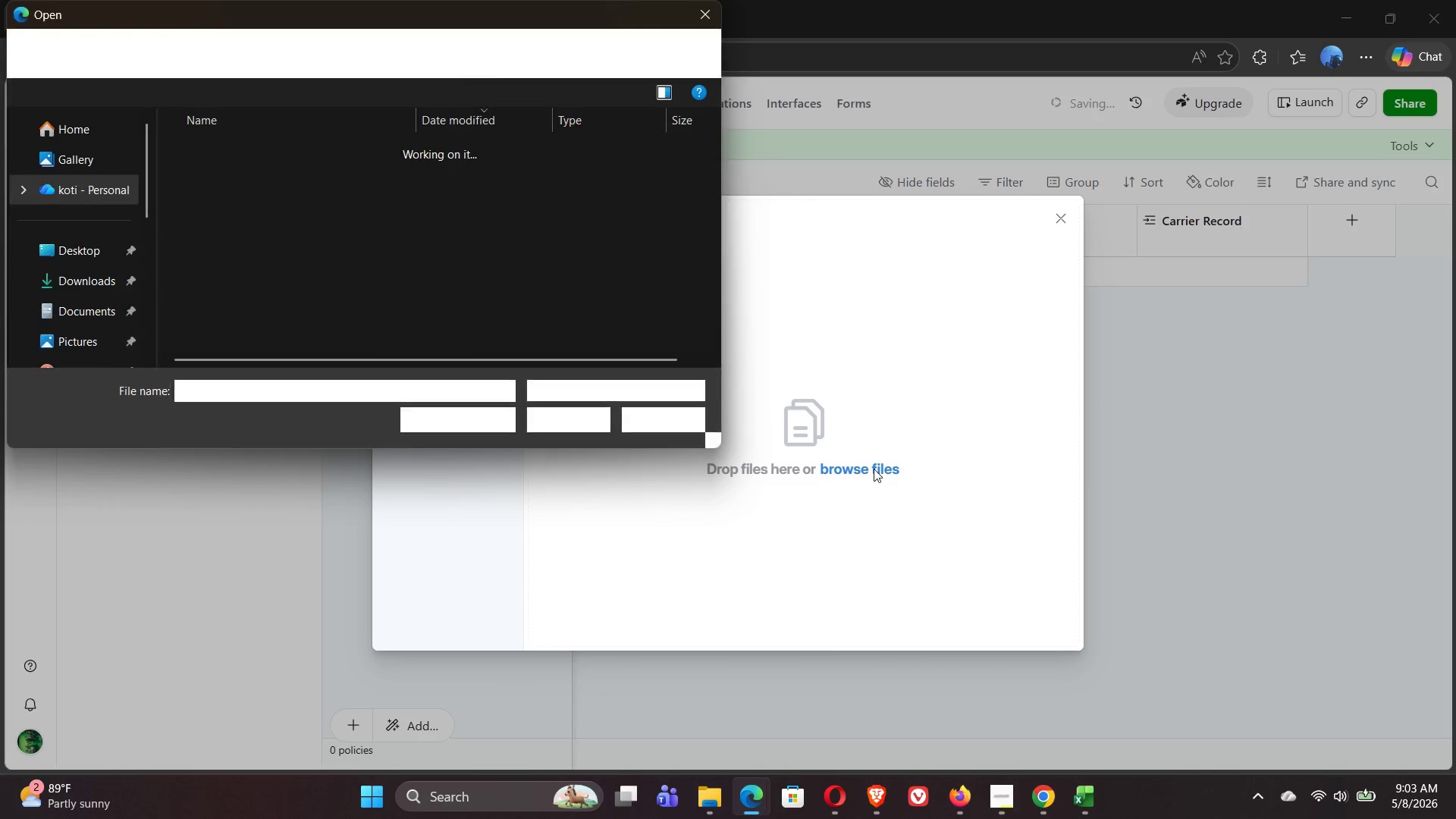 
left_click([325, 180])
 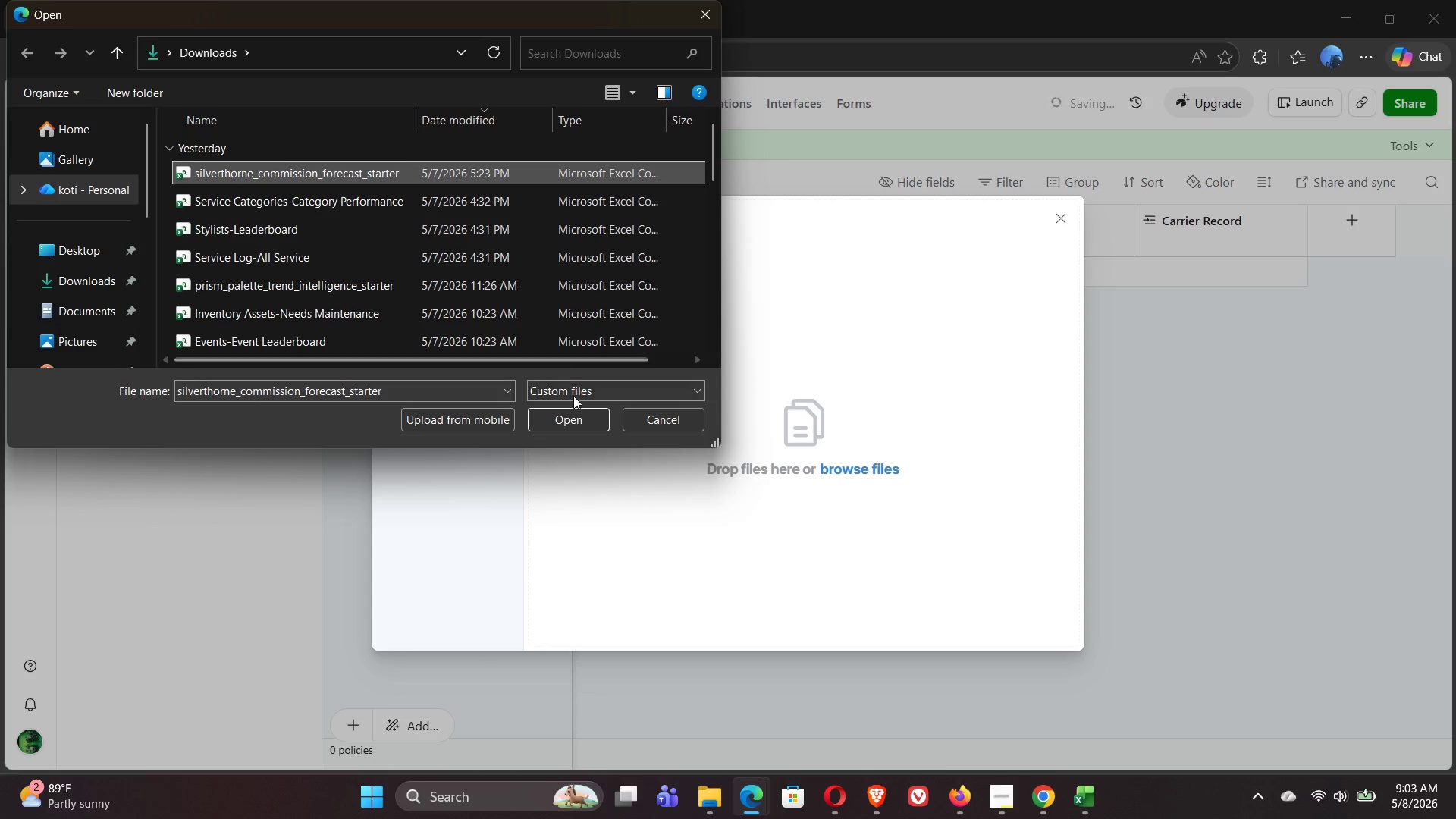 
left_click([573, 421])
 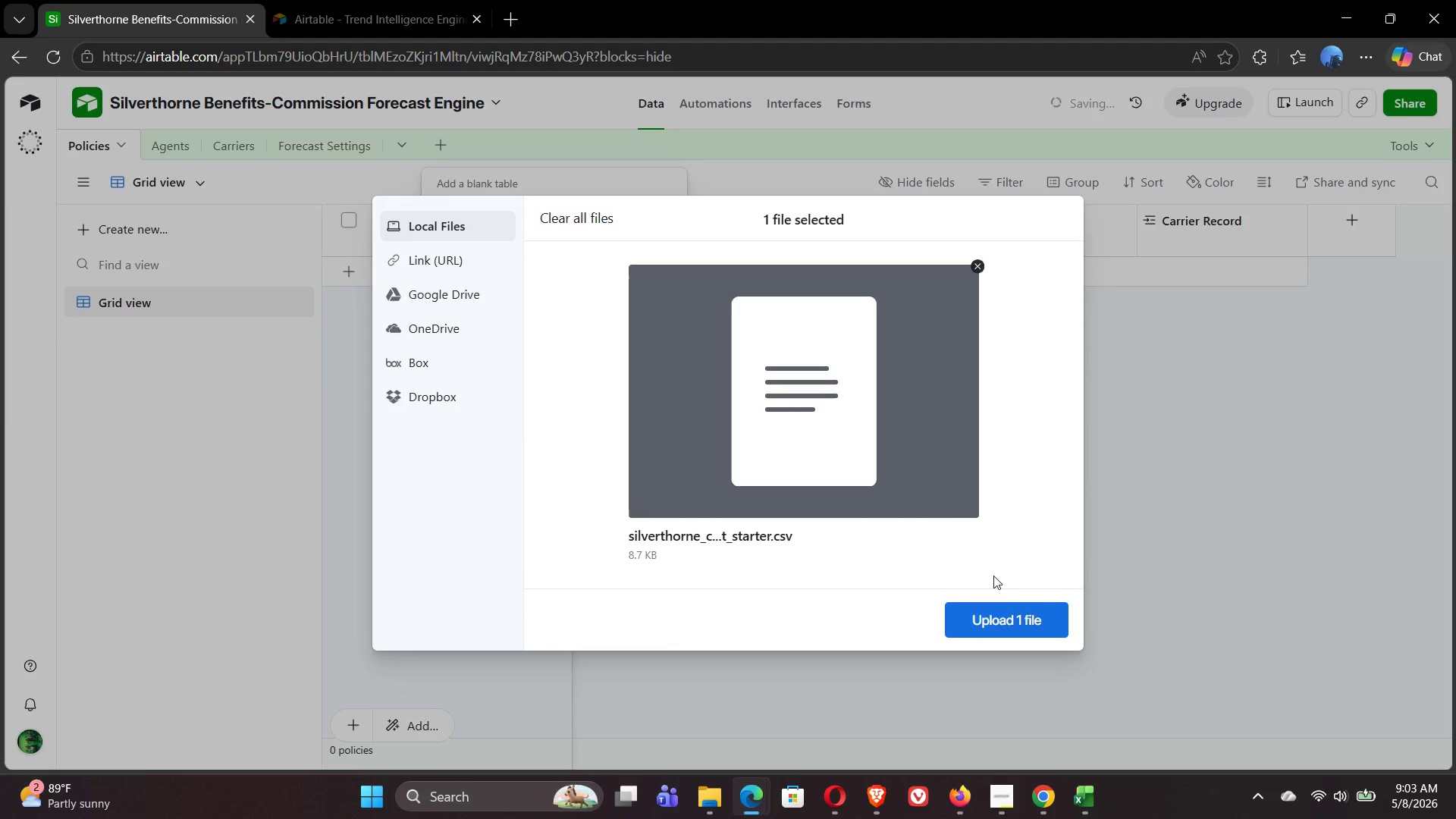 
left_click([1025, 626])
 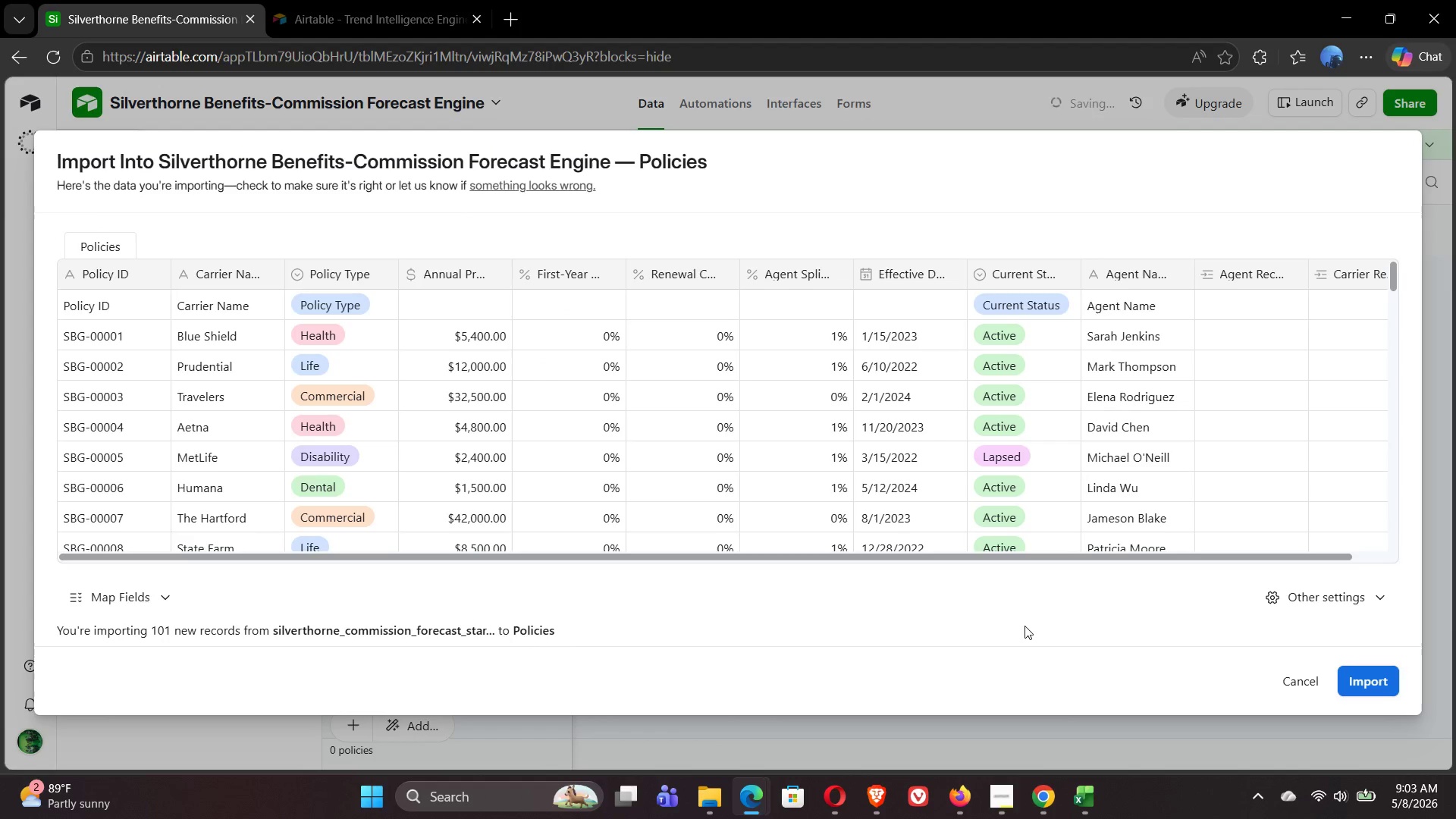 
wait(6.48)
 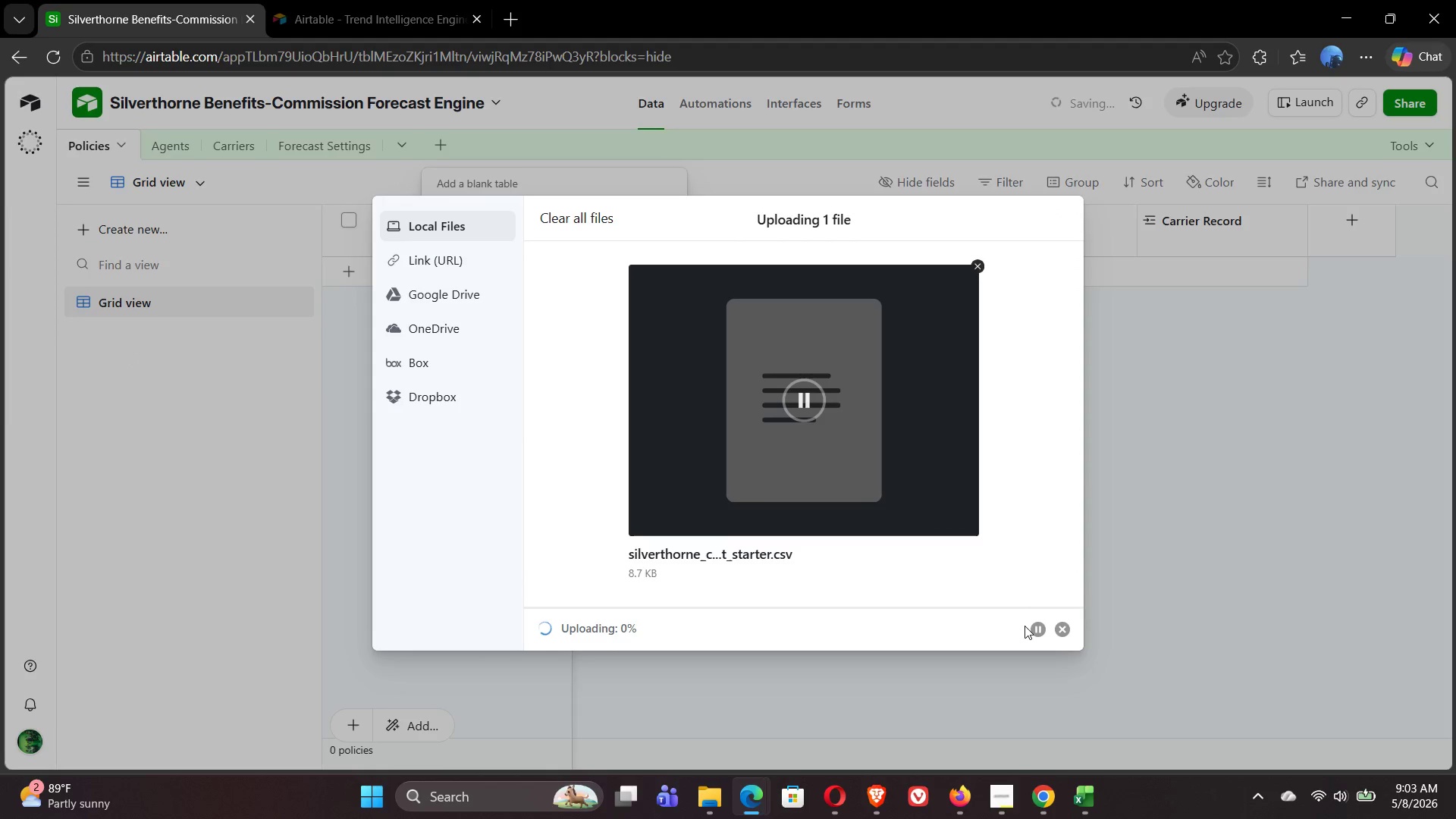 
left_click([1352, 599])
 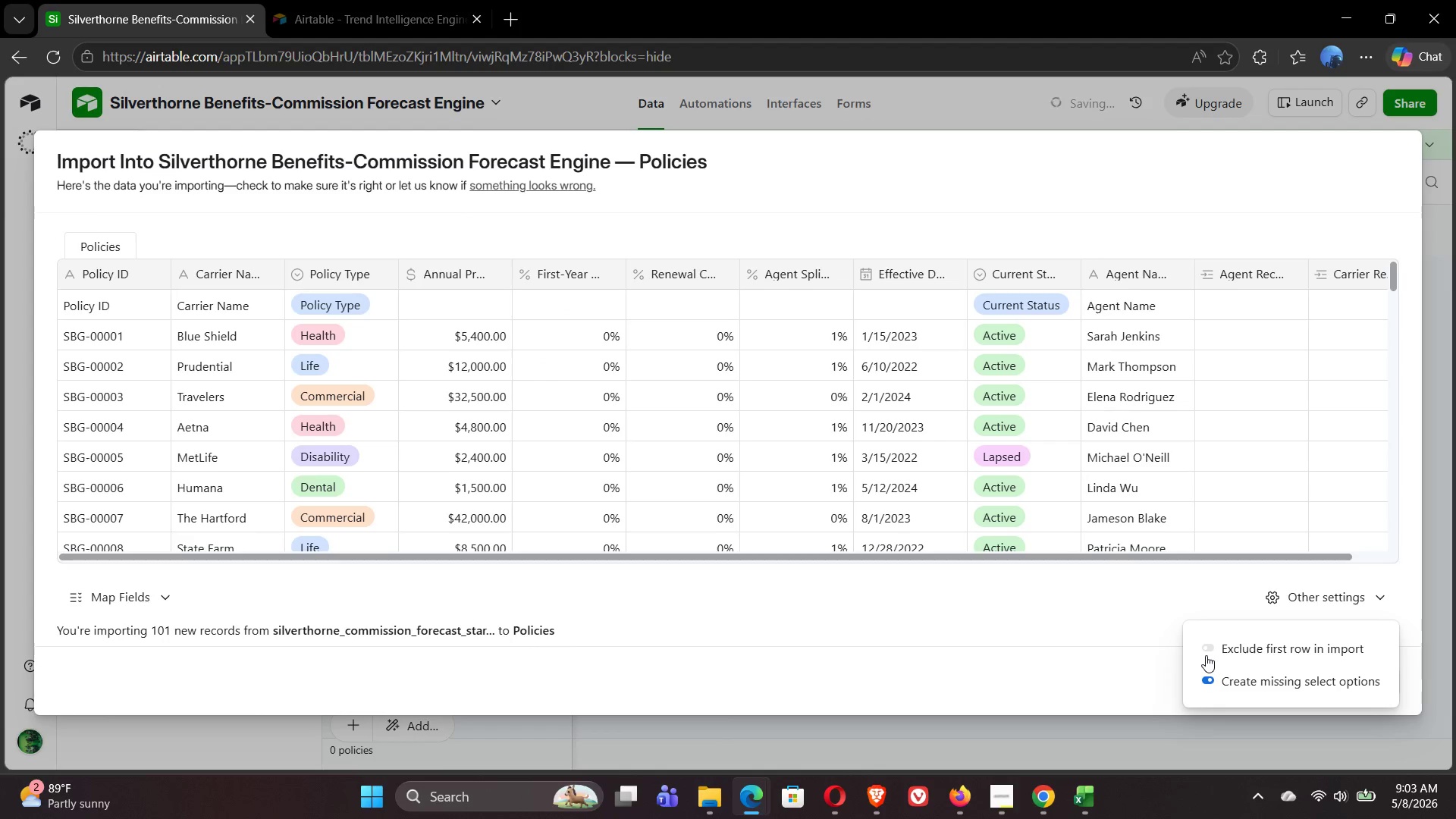 
left_click([1214, 651])
 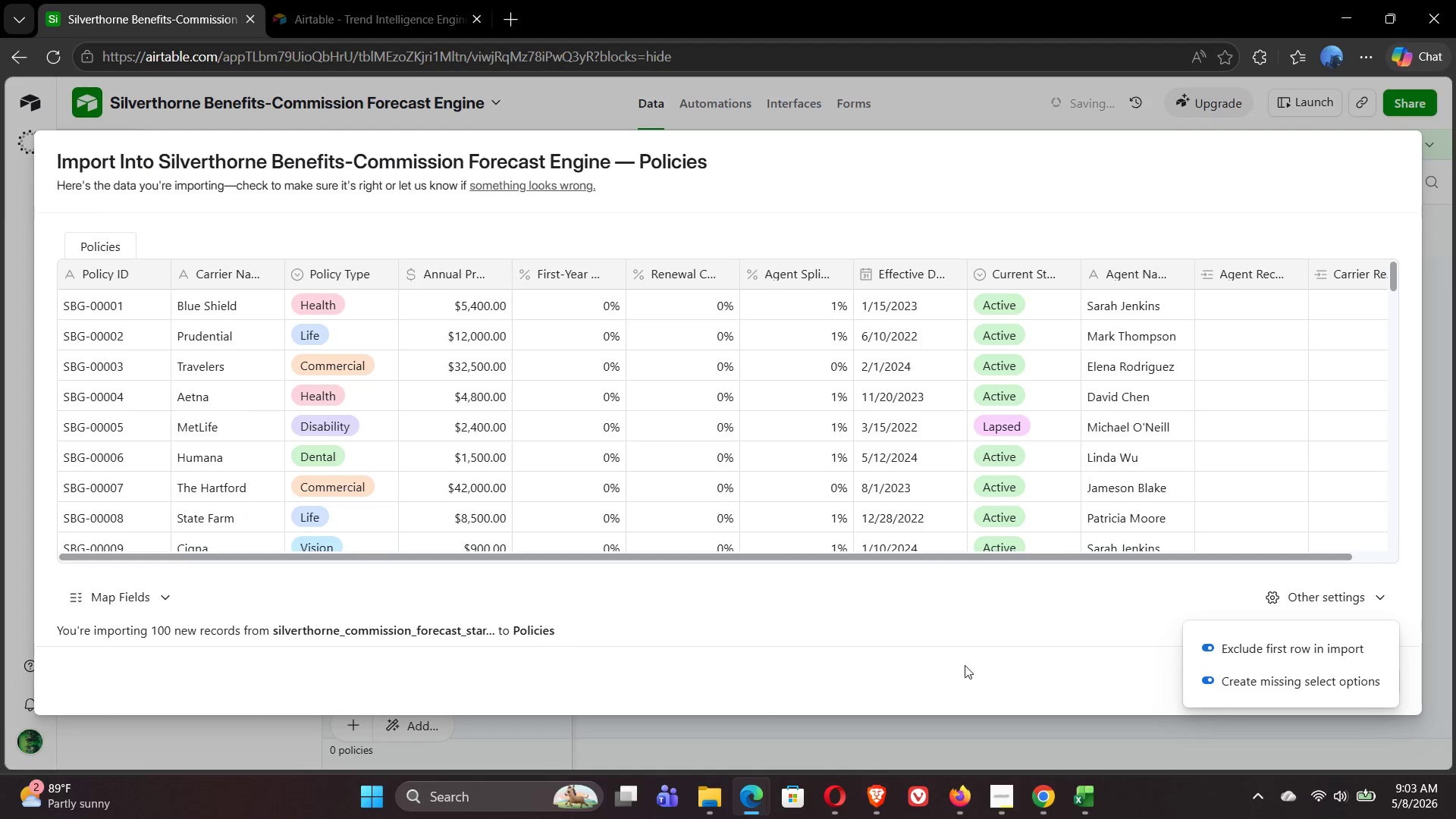 
left_click([745, 620])
 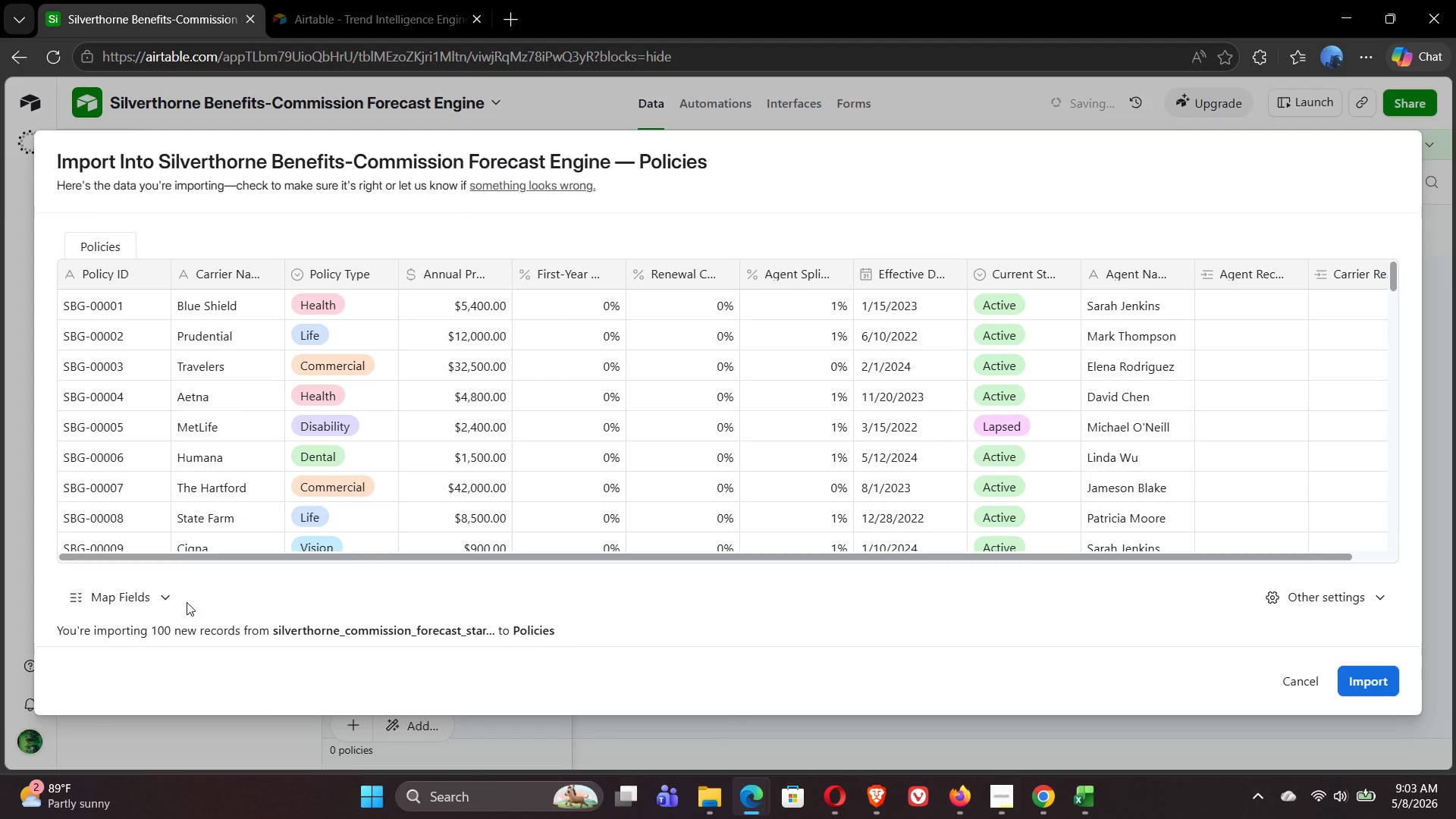 
left_click([155, 588])
 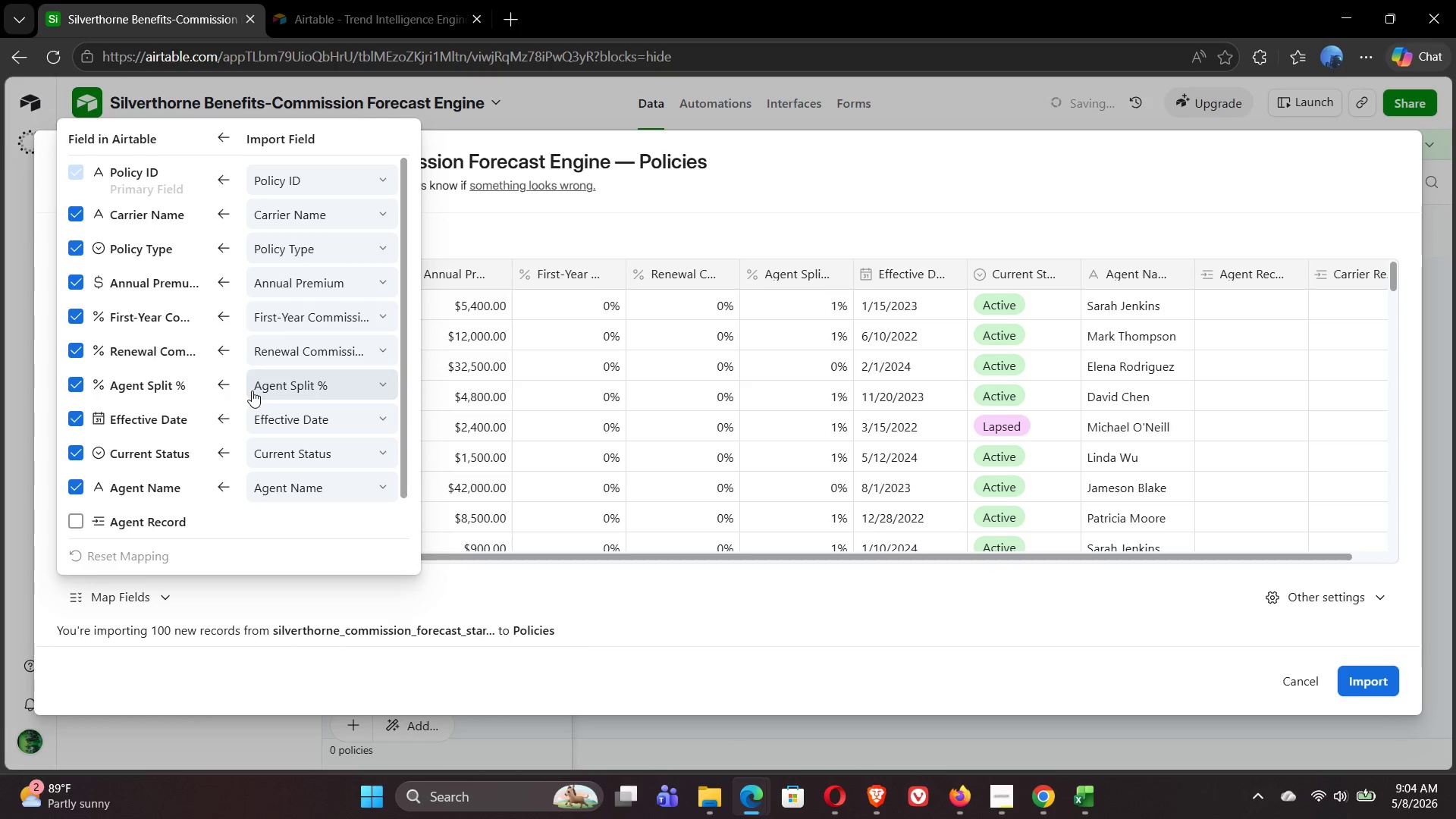 
wait(44.61)
 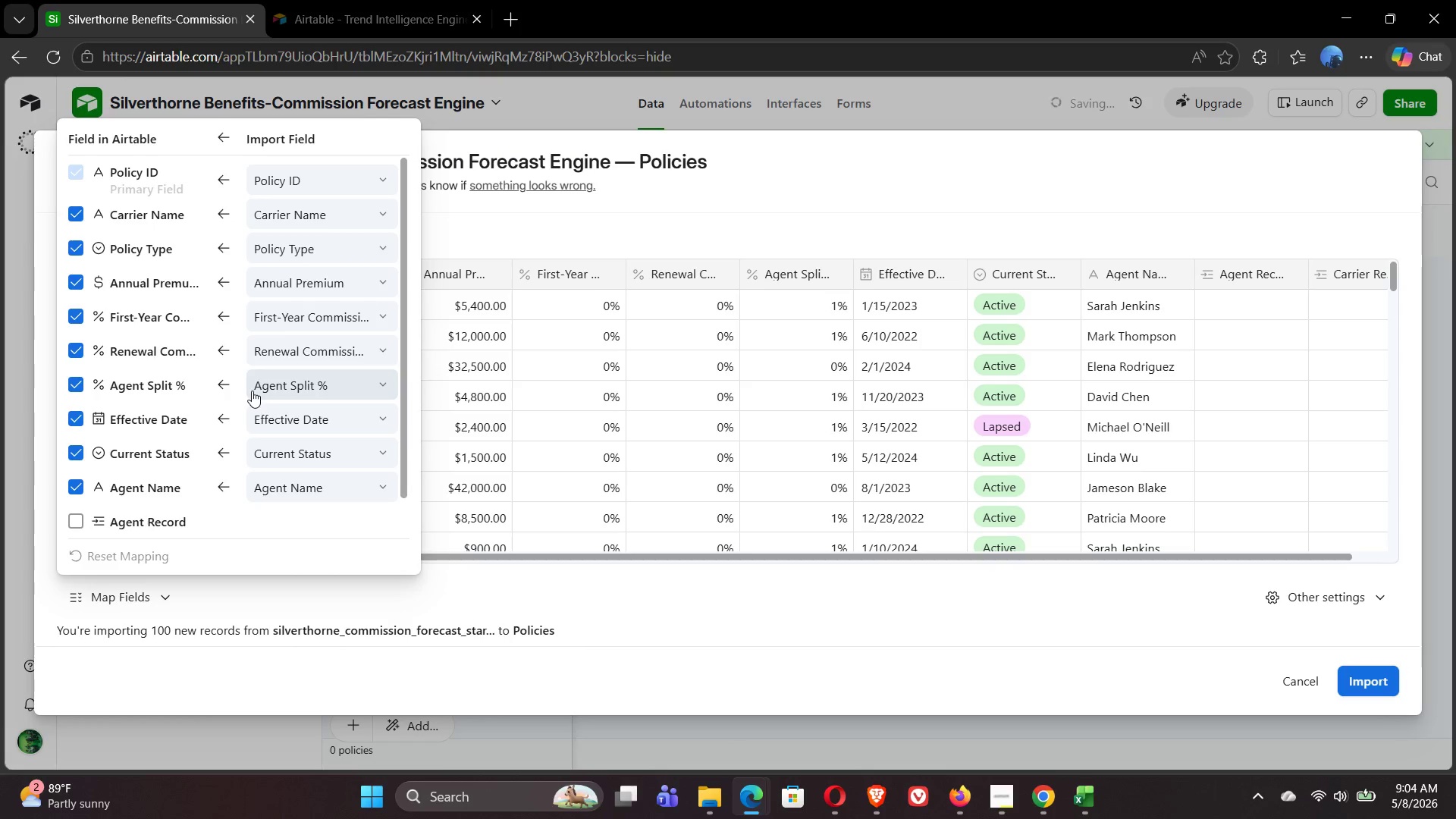 
left_click([878, 664])
 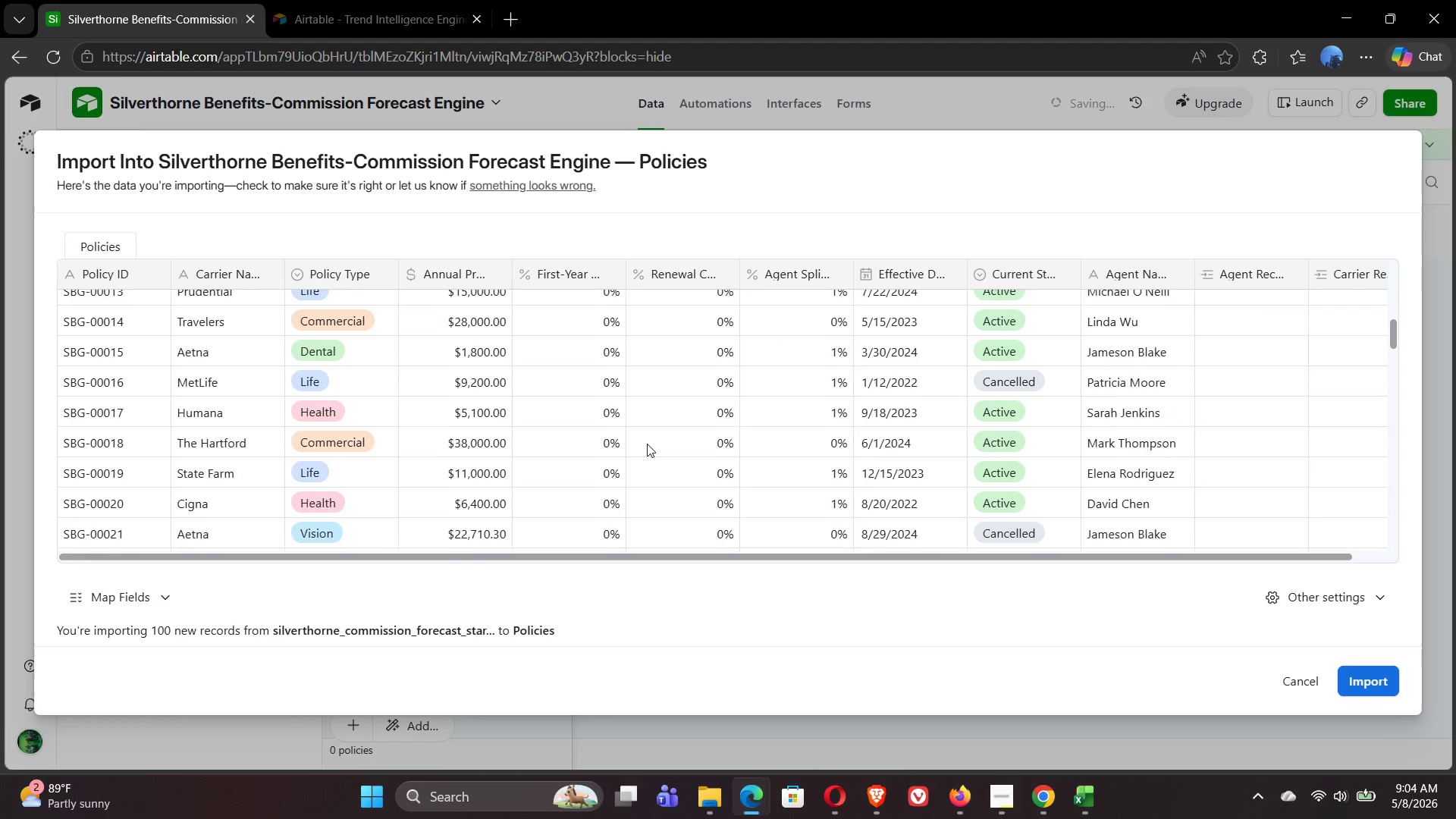 
wait(33.89)
 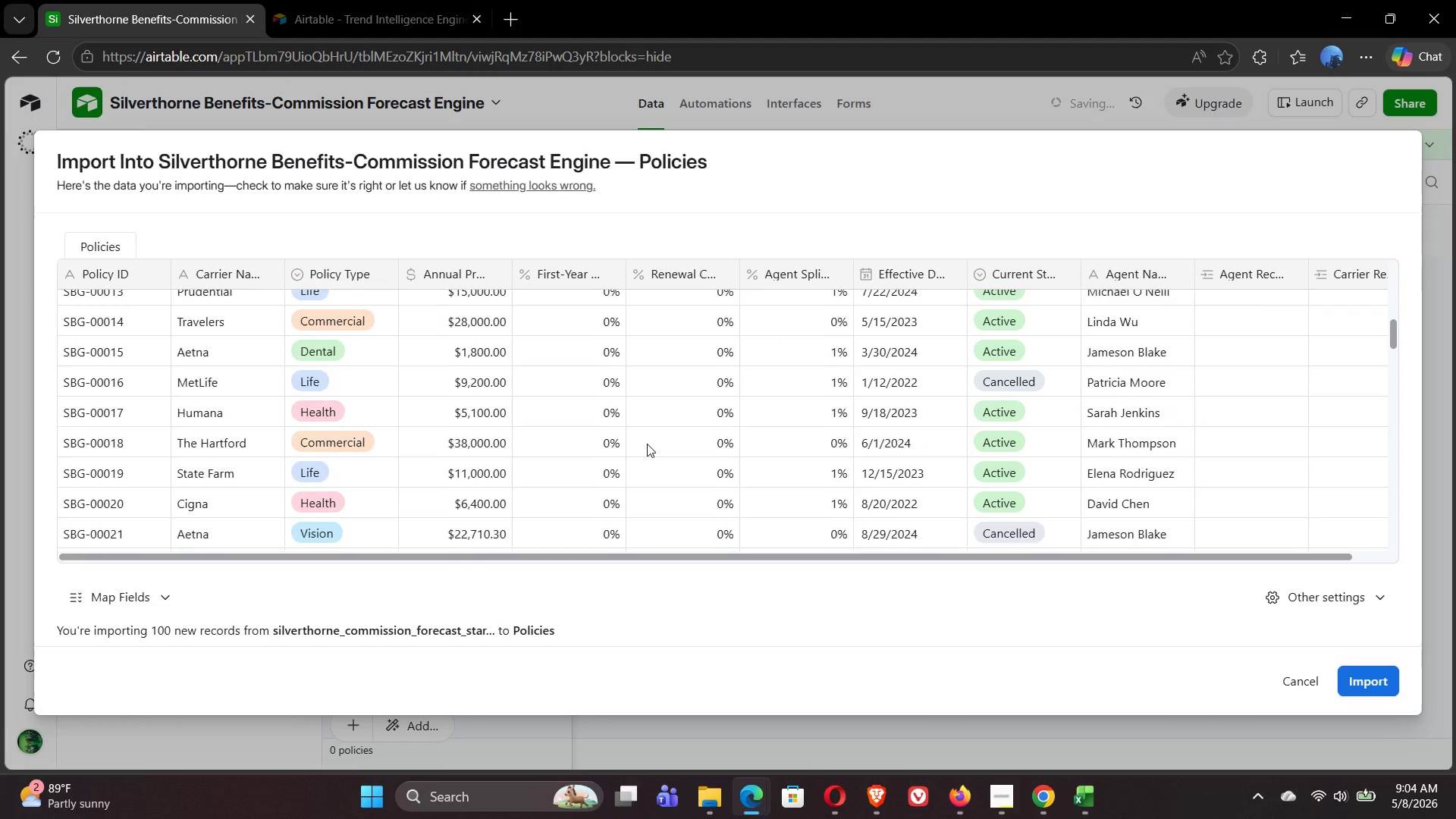 
left_click([1374, 679])
 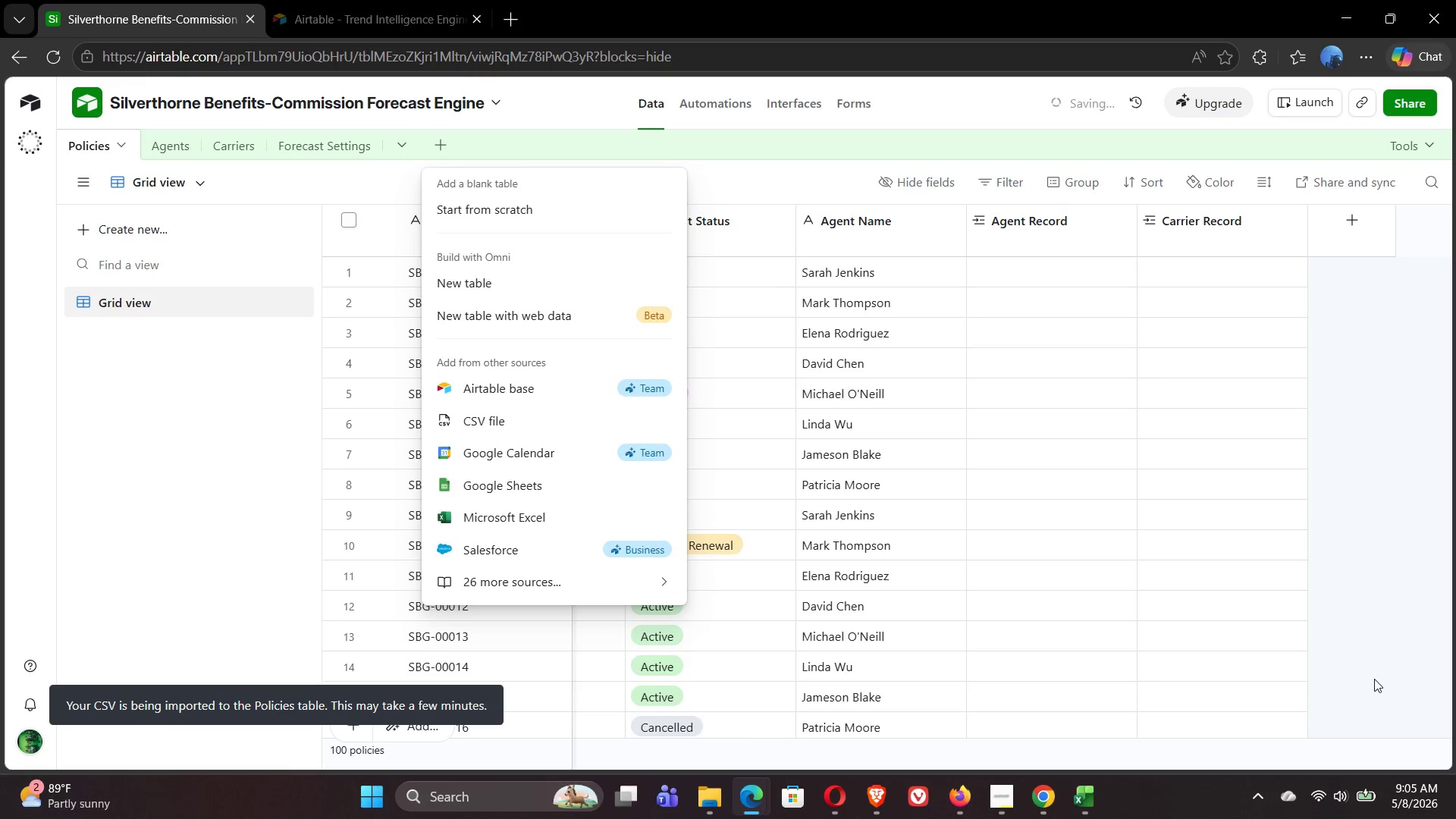 
wait(5.17)
 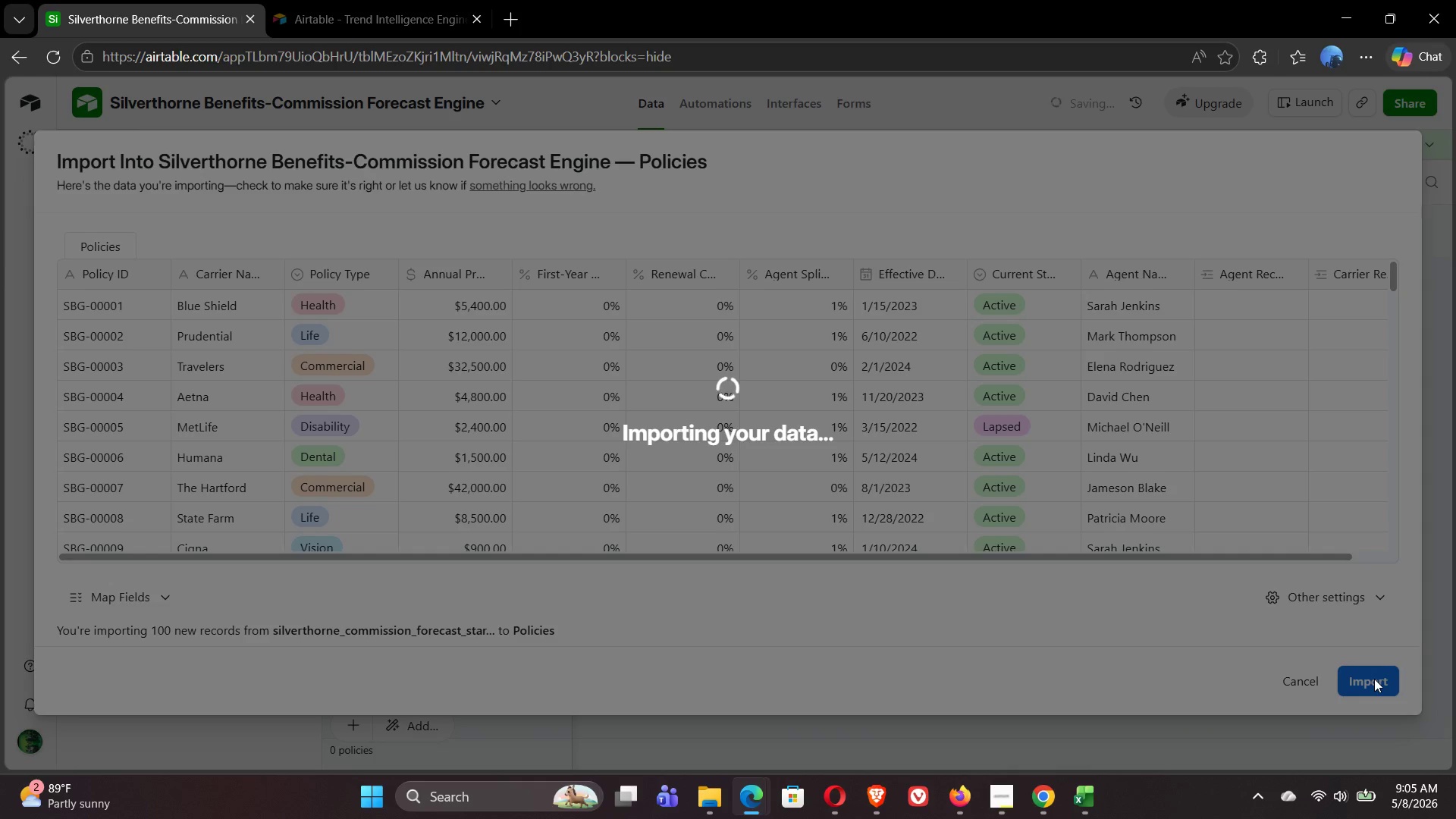 
left_click([131, 459])
 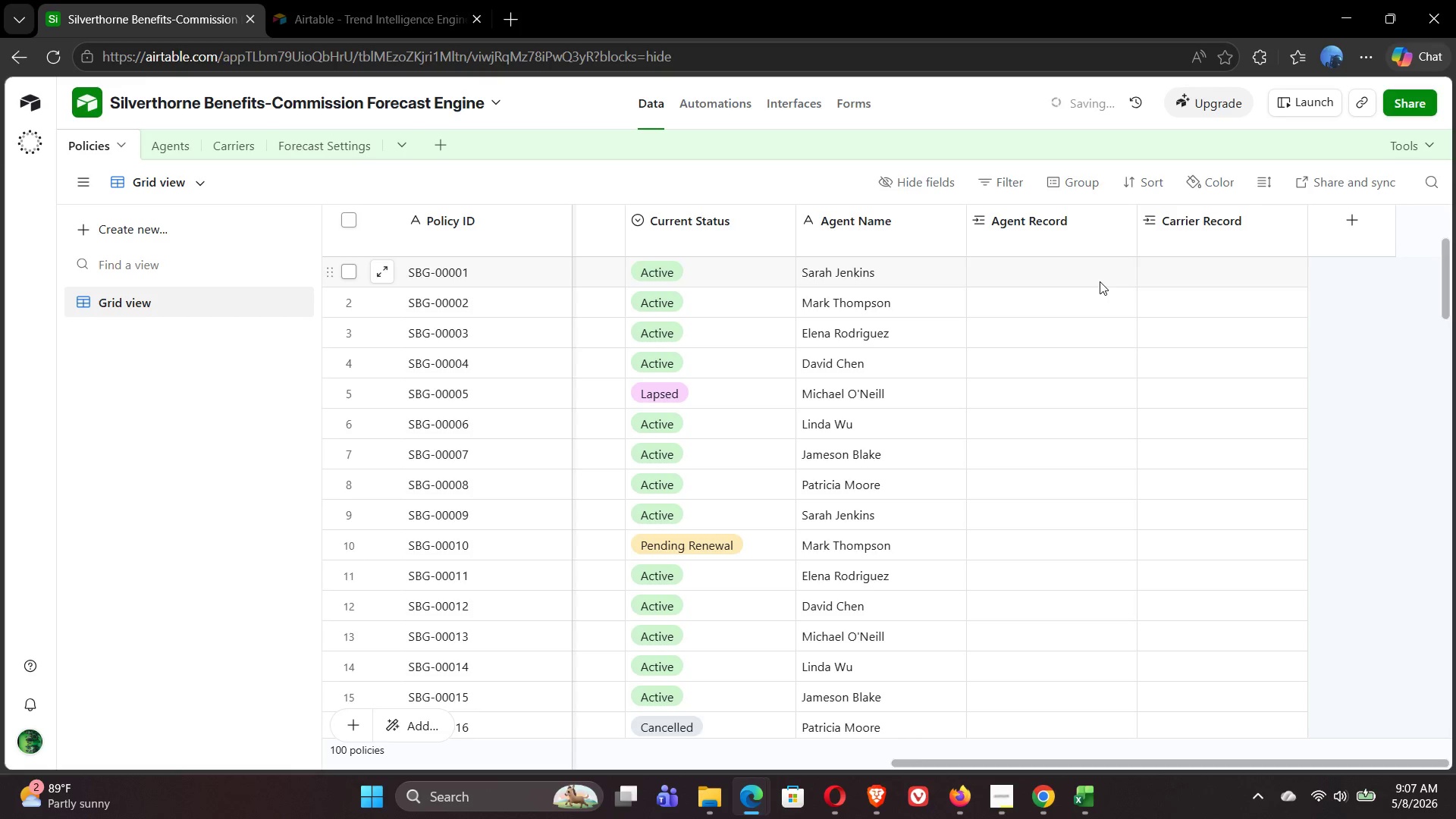 
wait(147.86)
 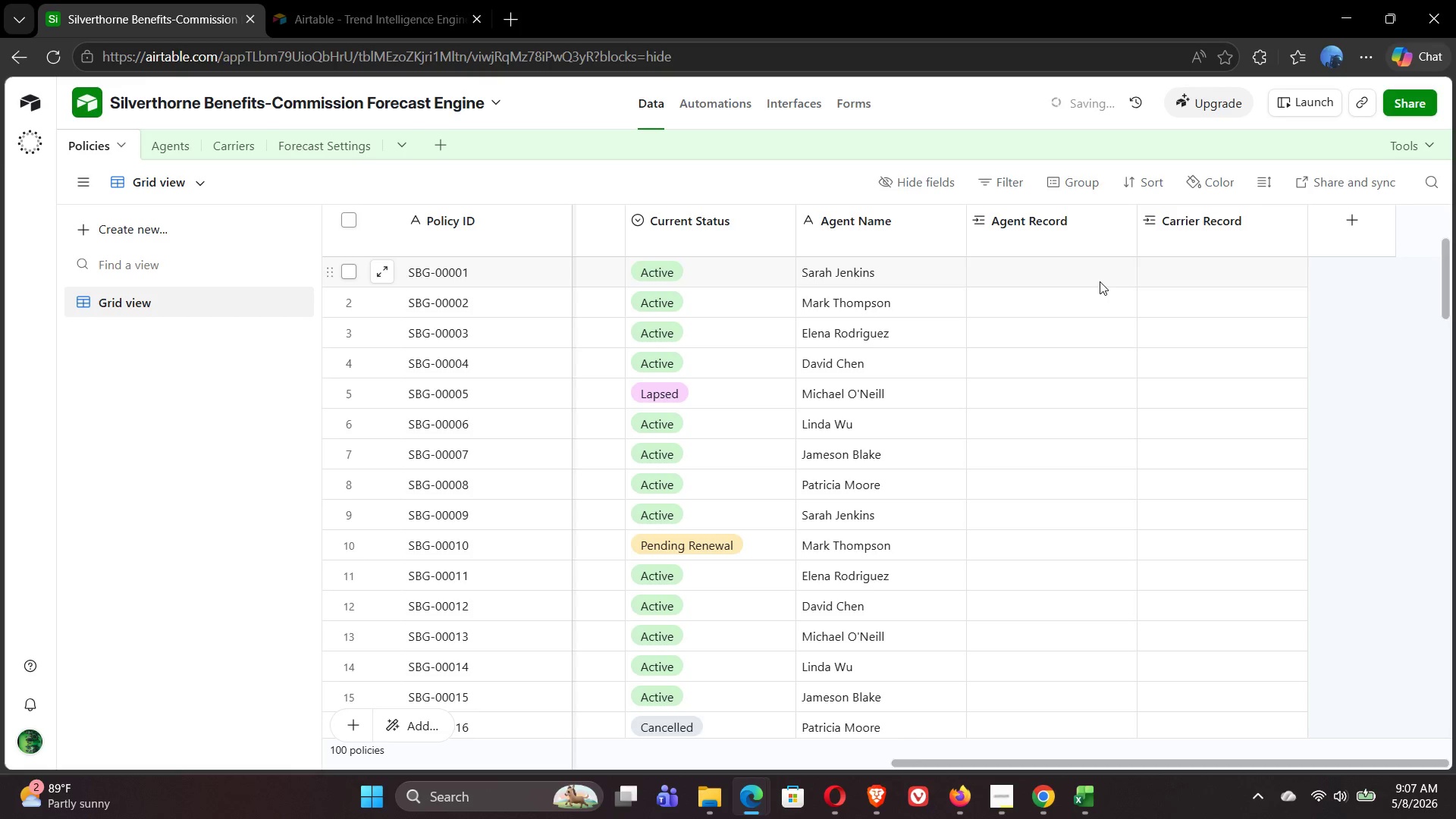 
left_click([995, 271])
 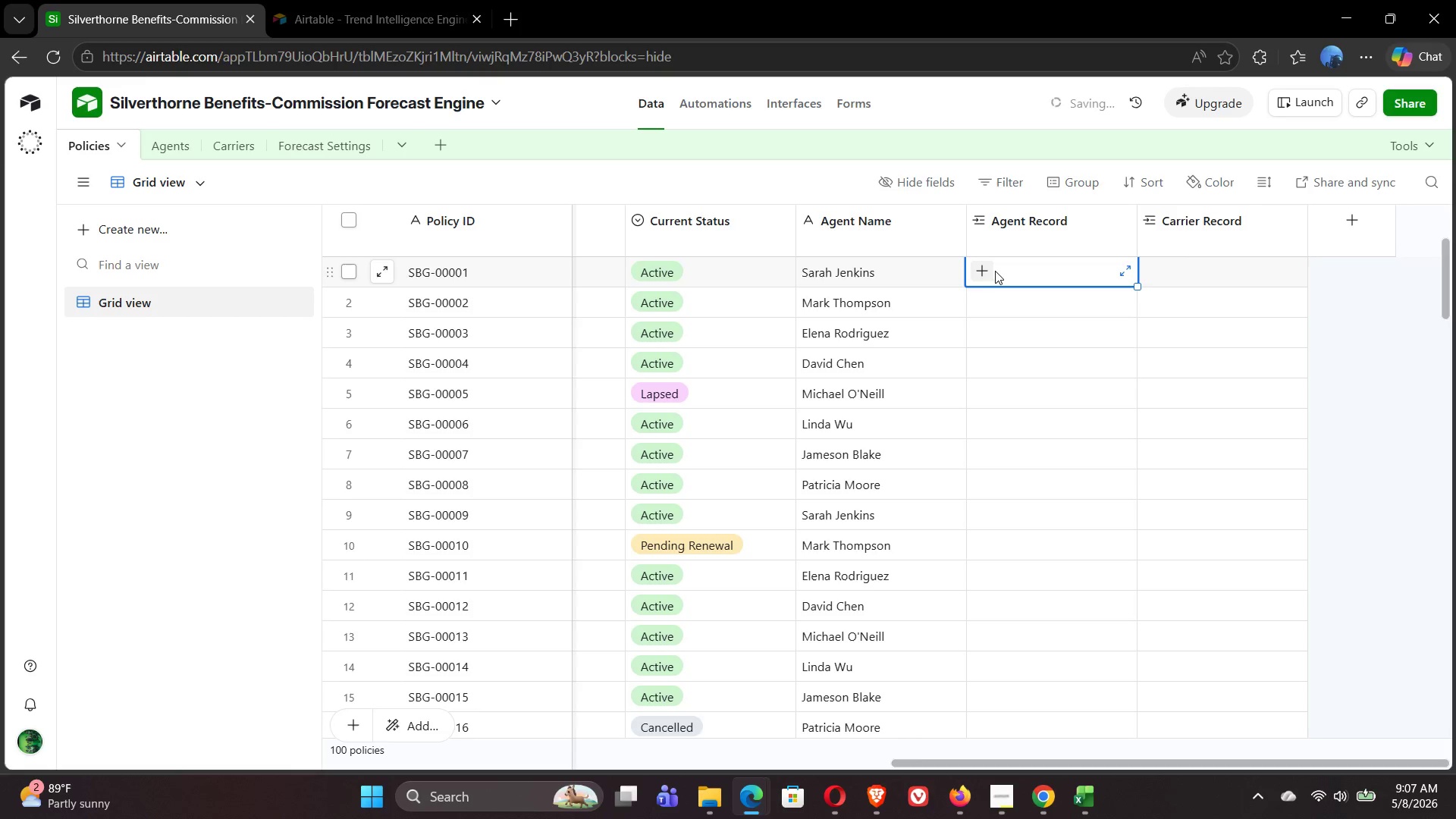 
wait(31.74)
 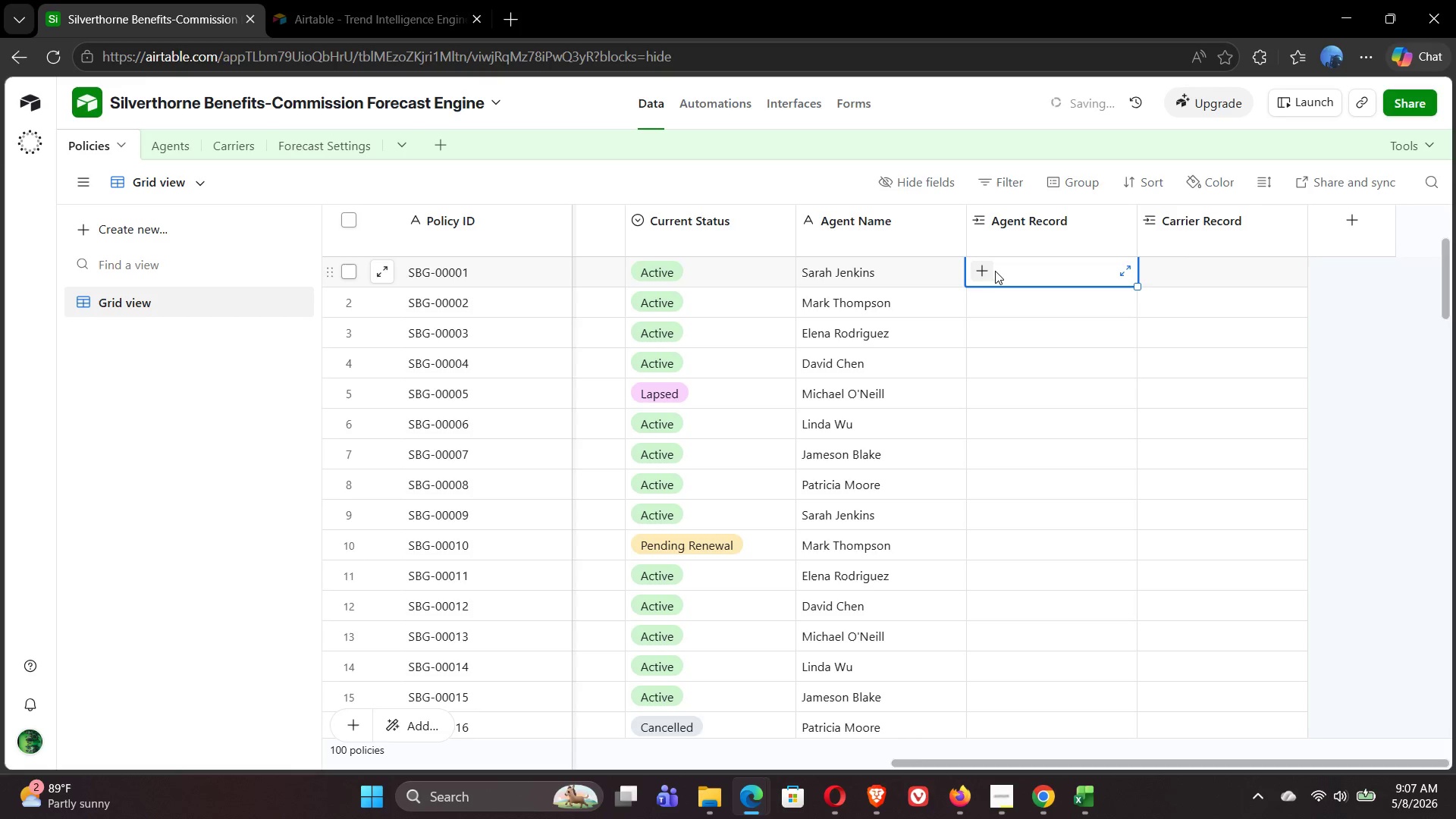 
left_click([1074, 187])
 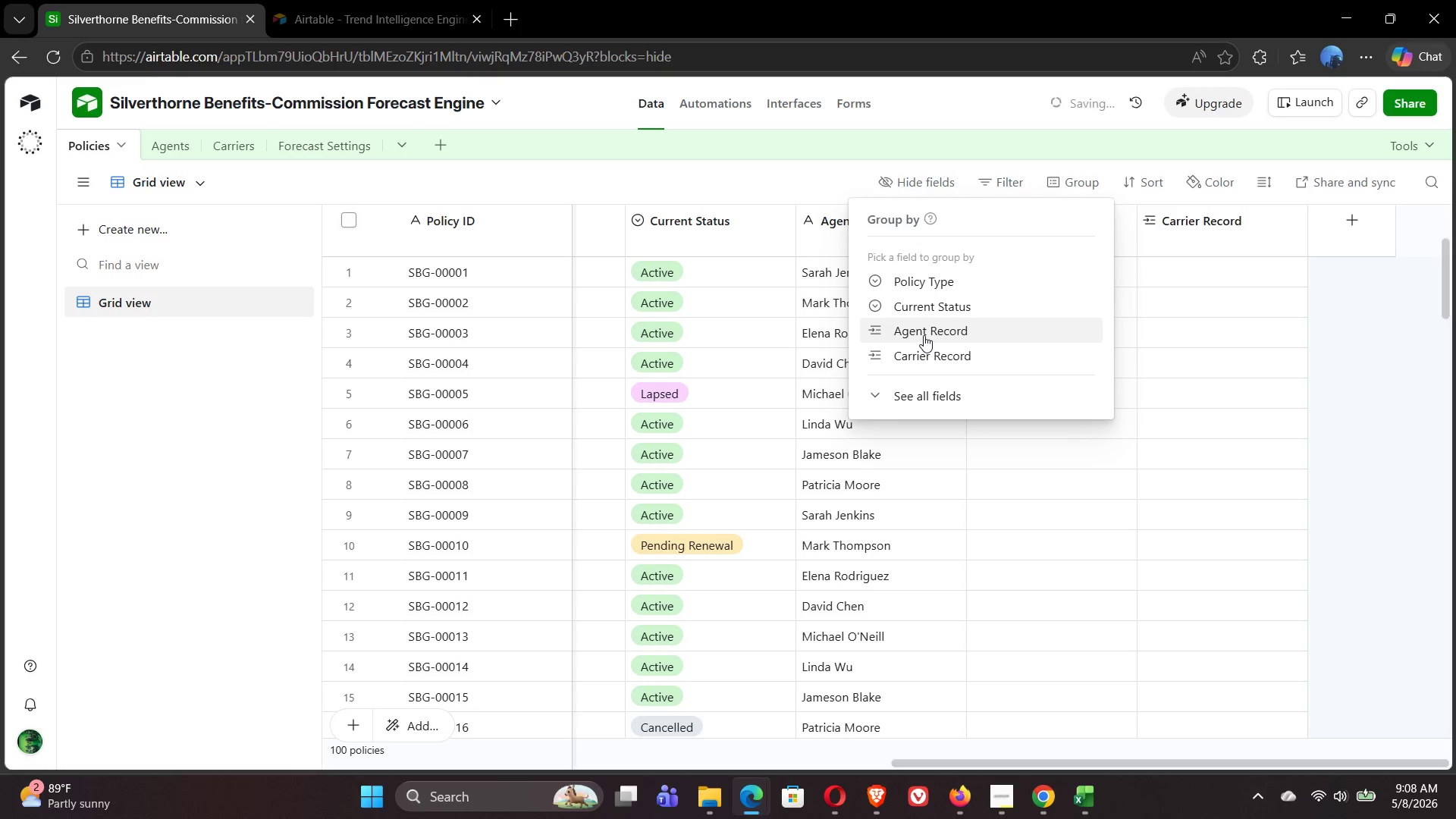 
left_click([915, 399])
 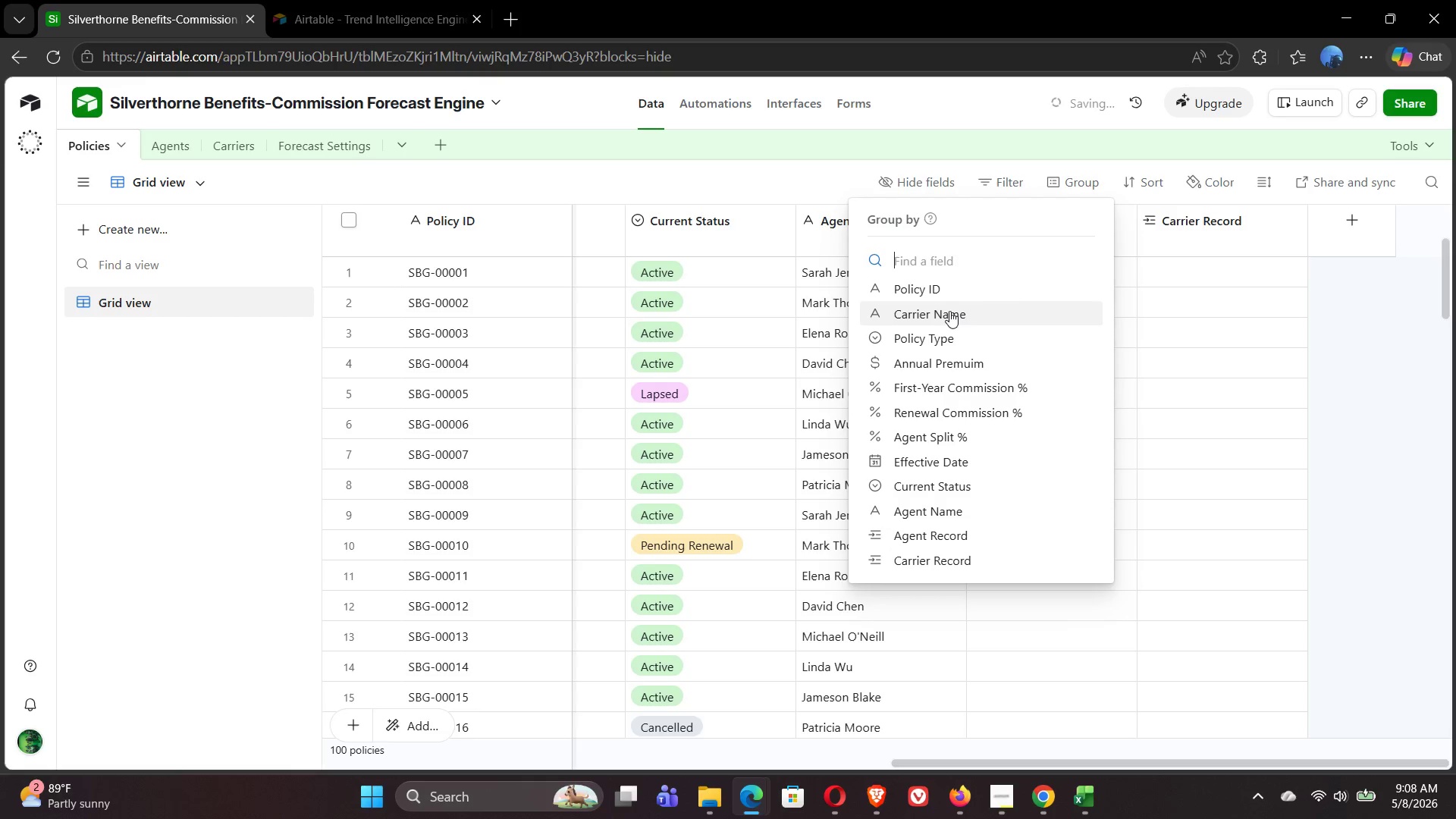 
wait(12.11)
 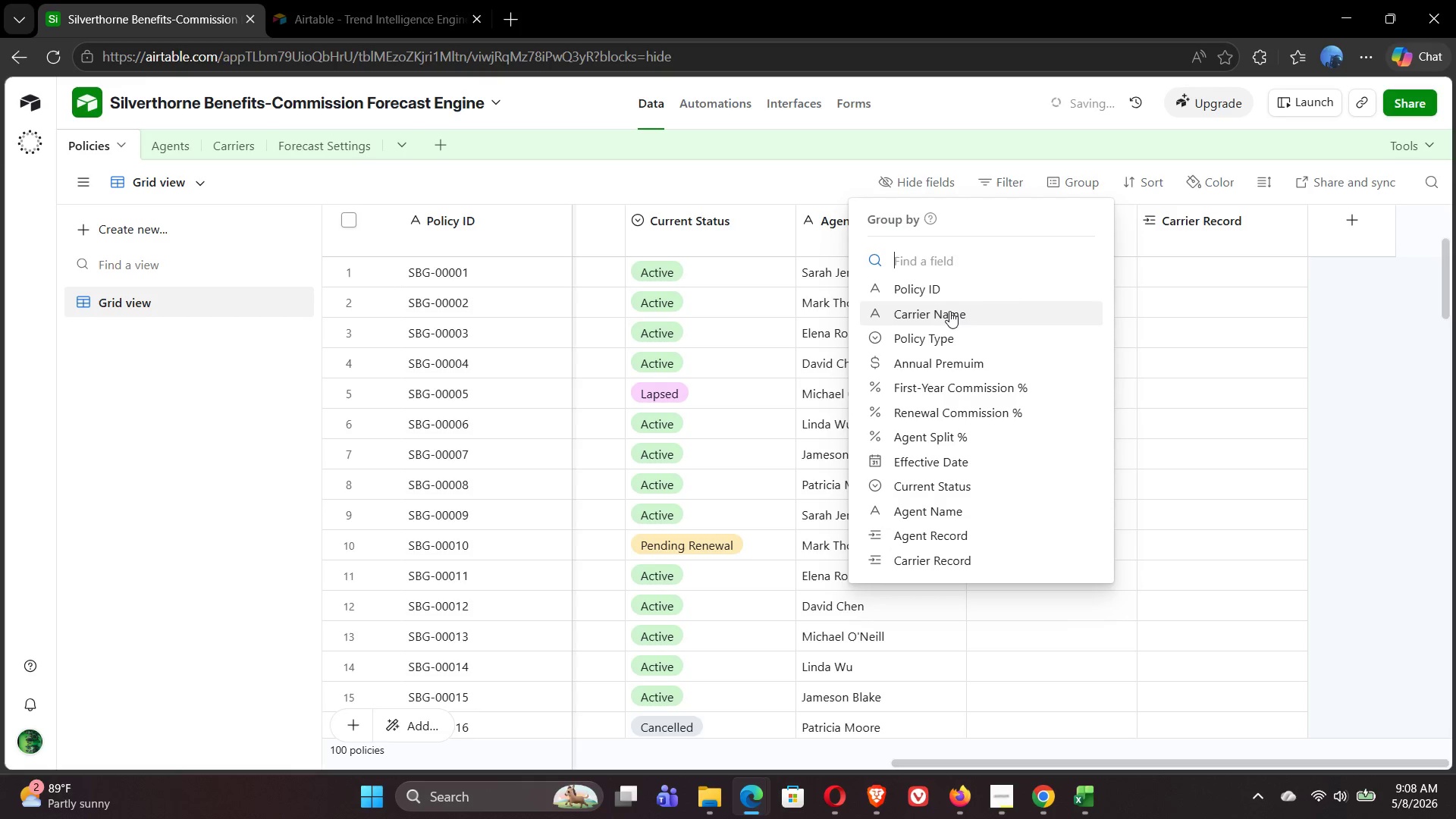 
left_click([939, 509])
 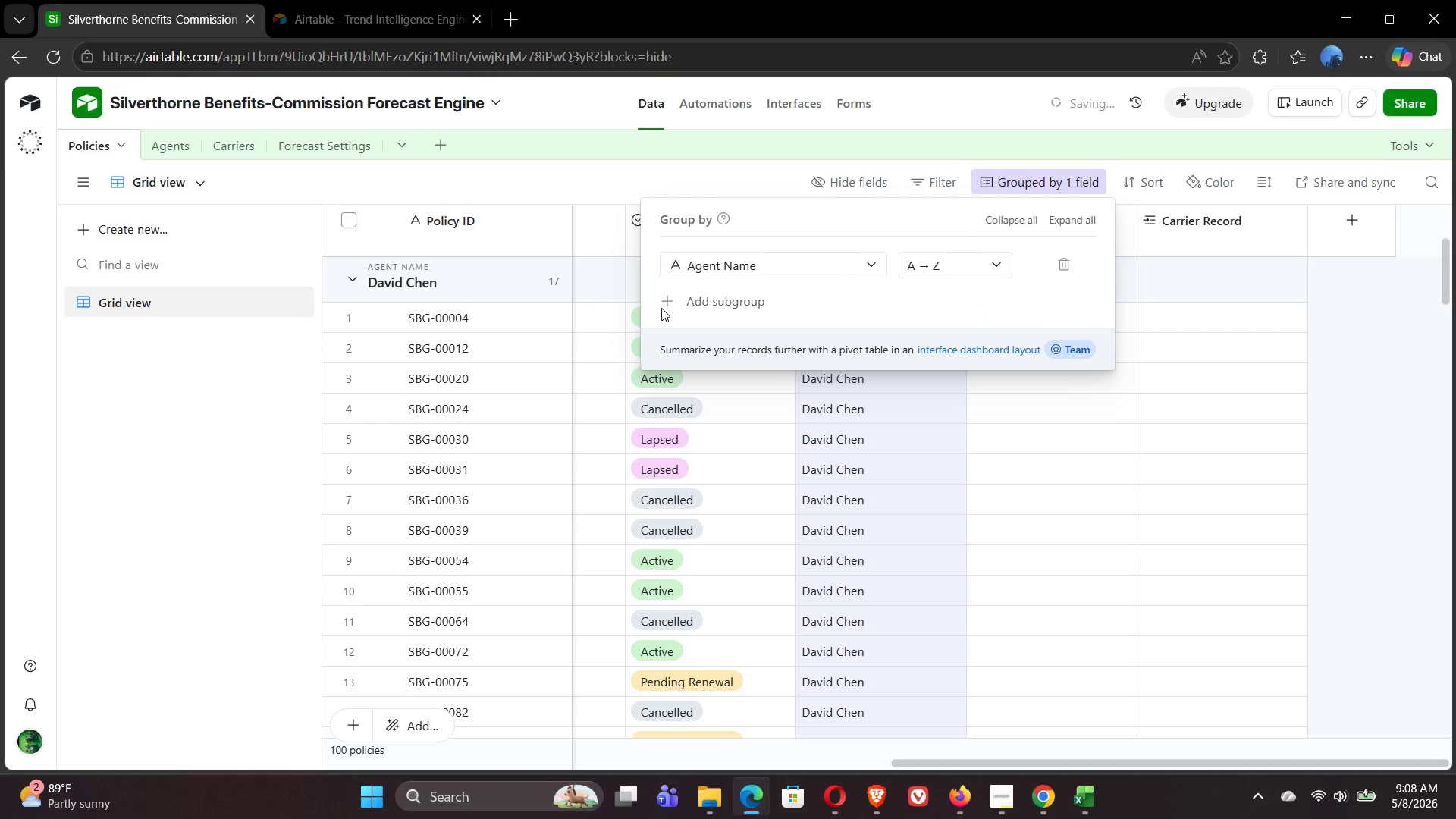 
wait(5.61)
 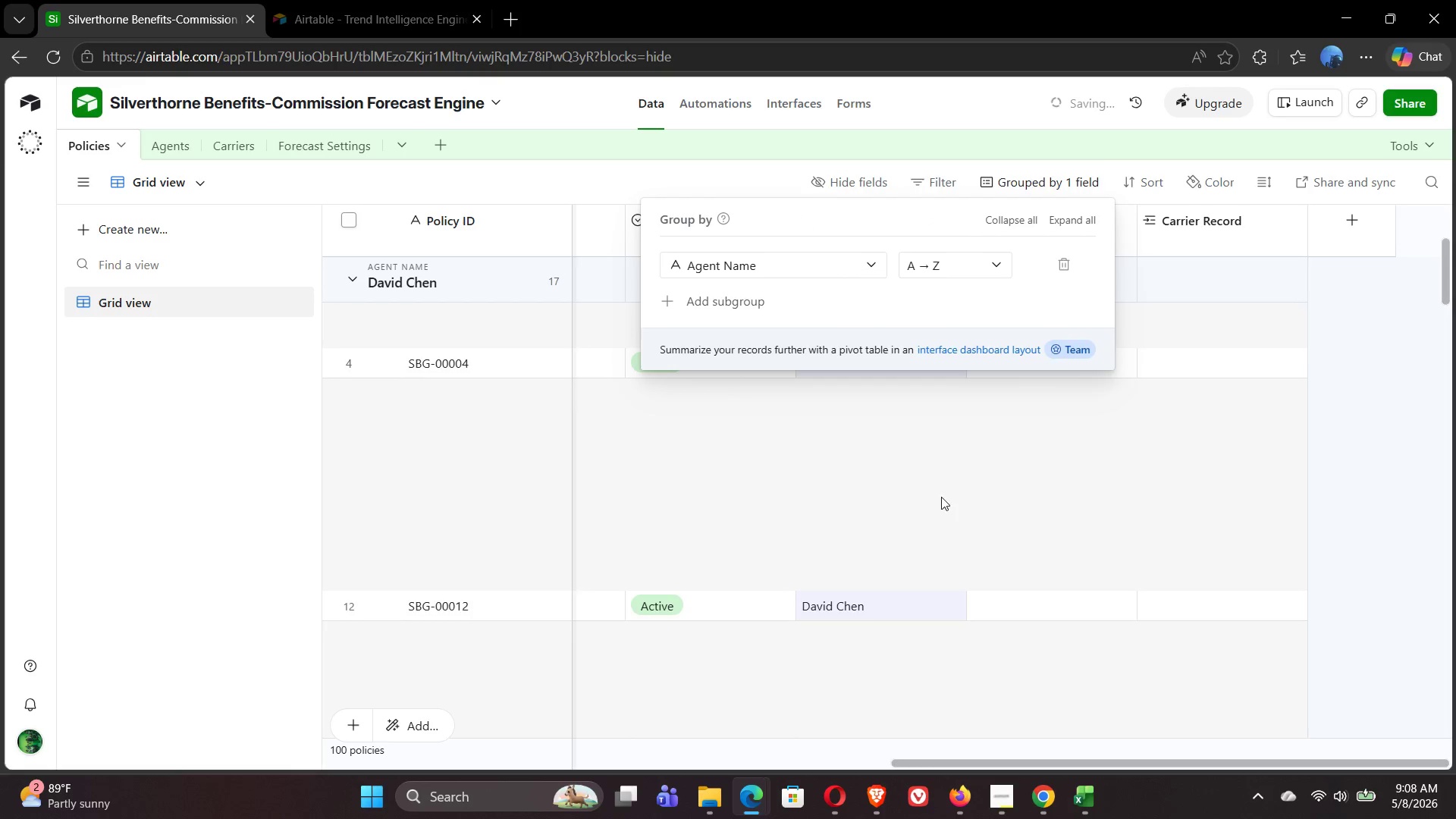 
left_click([579, 177])
 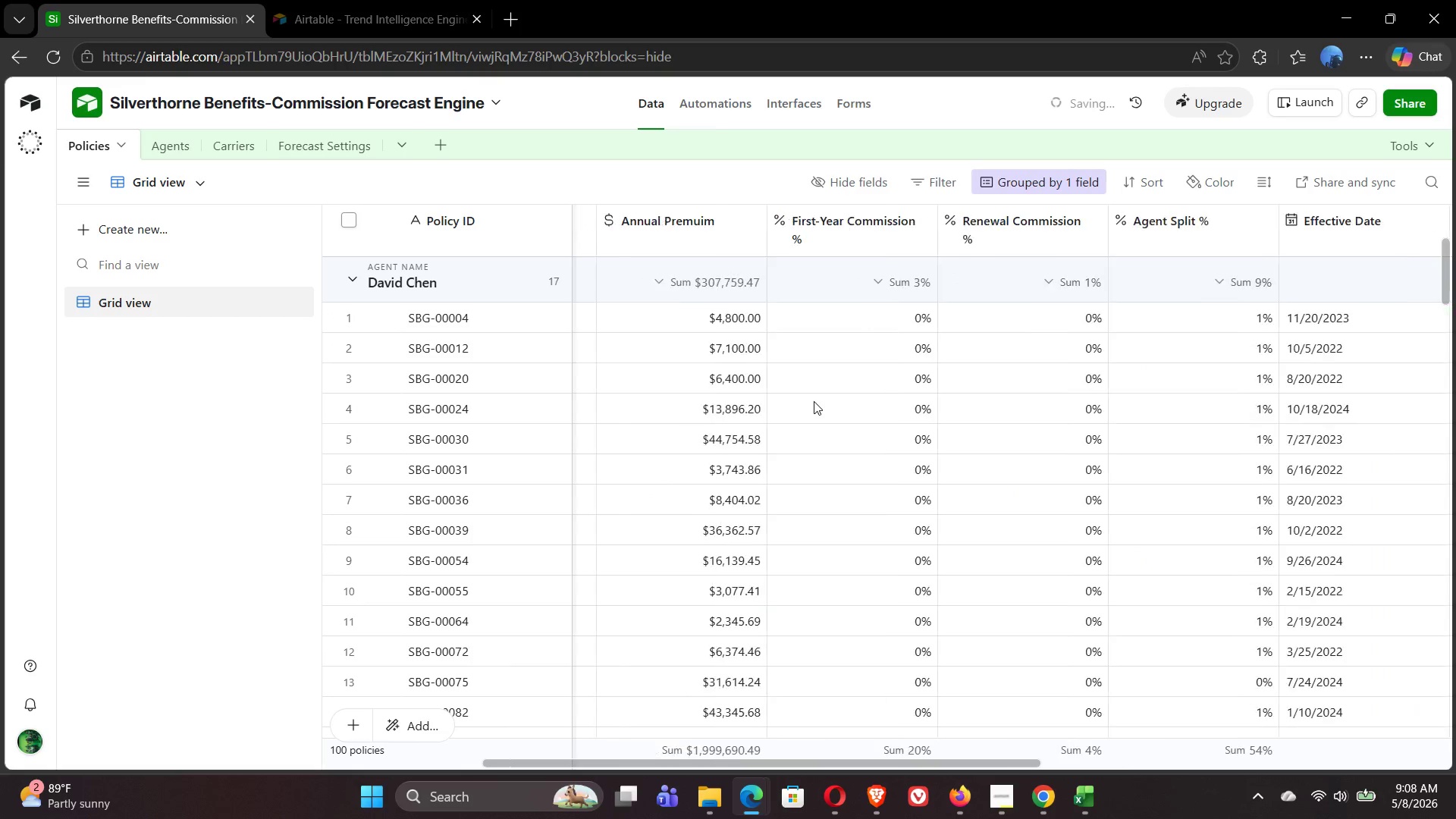 
wait(5.77)
 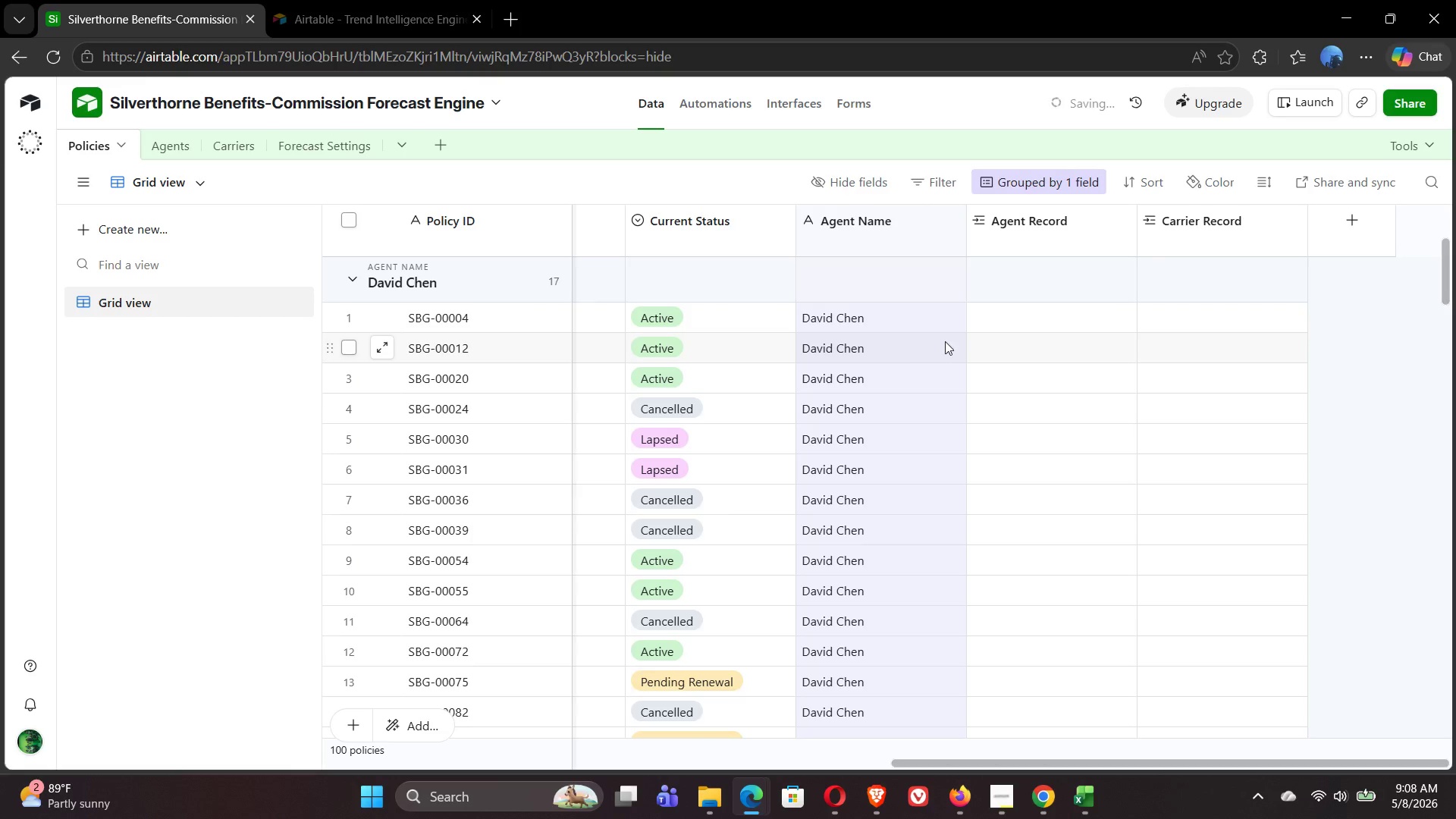 
mouse_move([984, 384])
 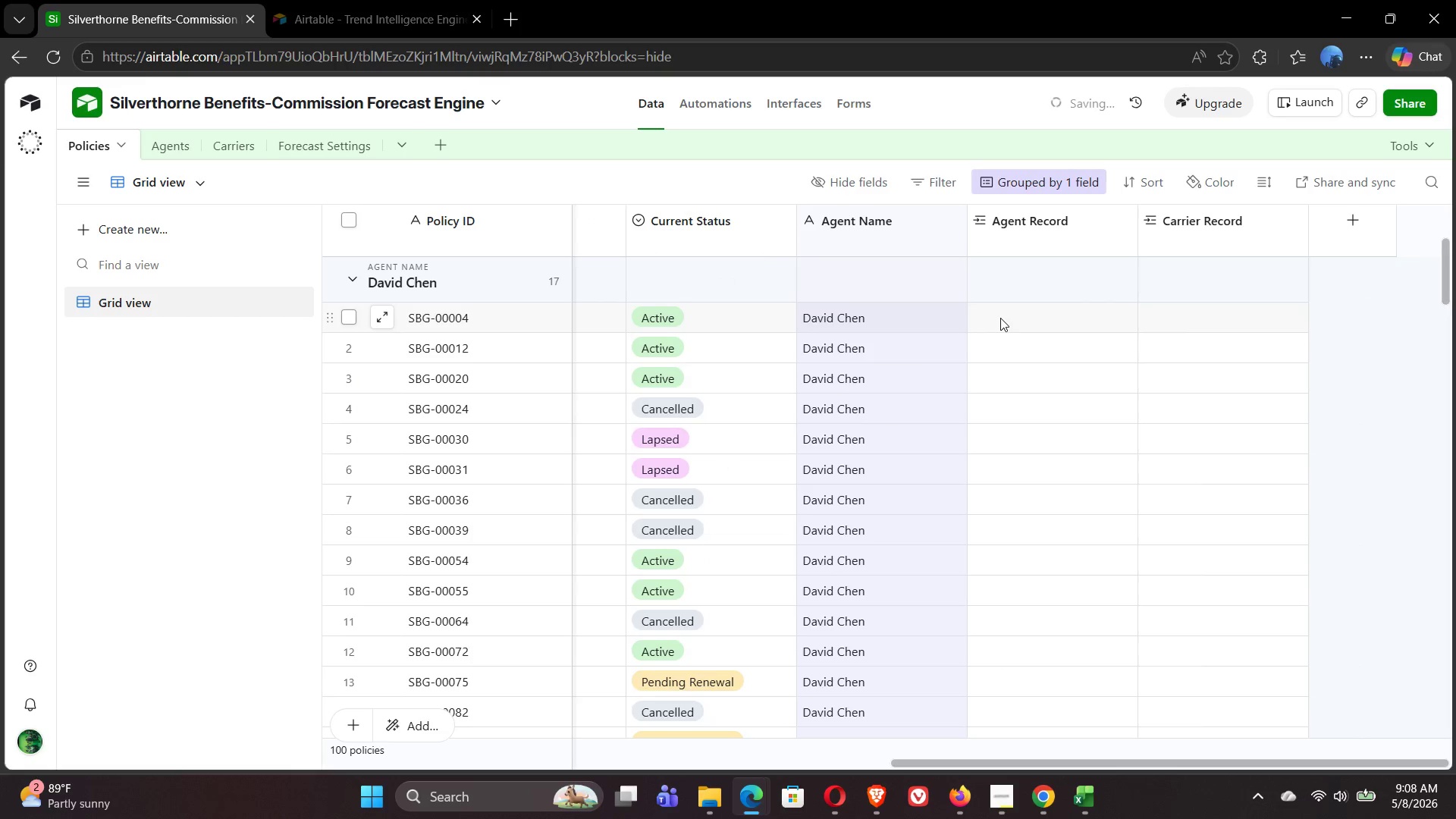 
left_click([1000, 318])
 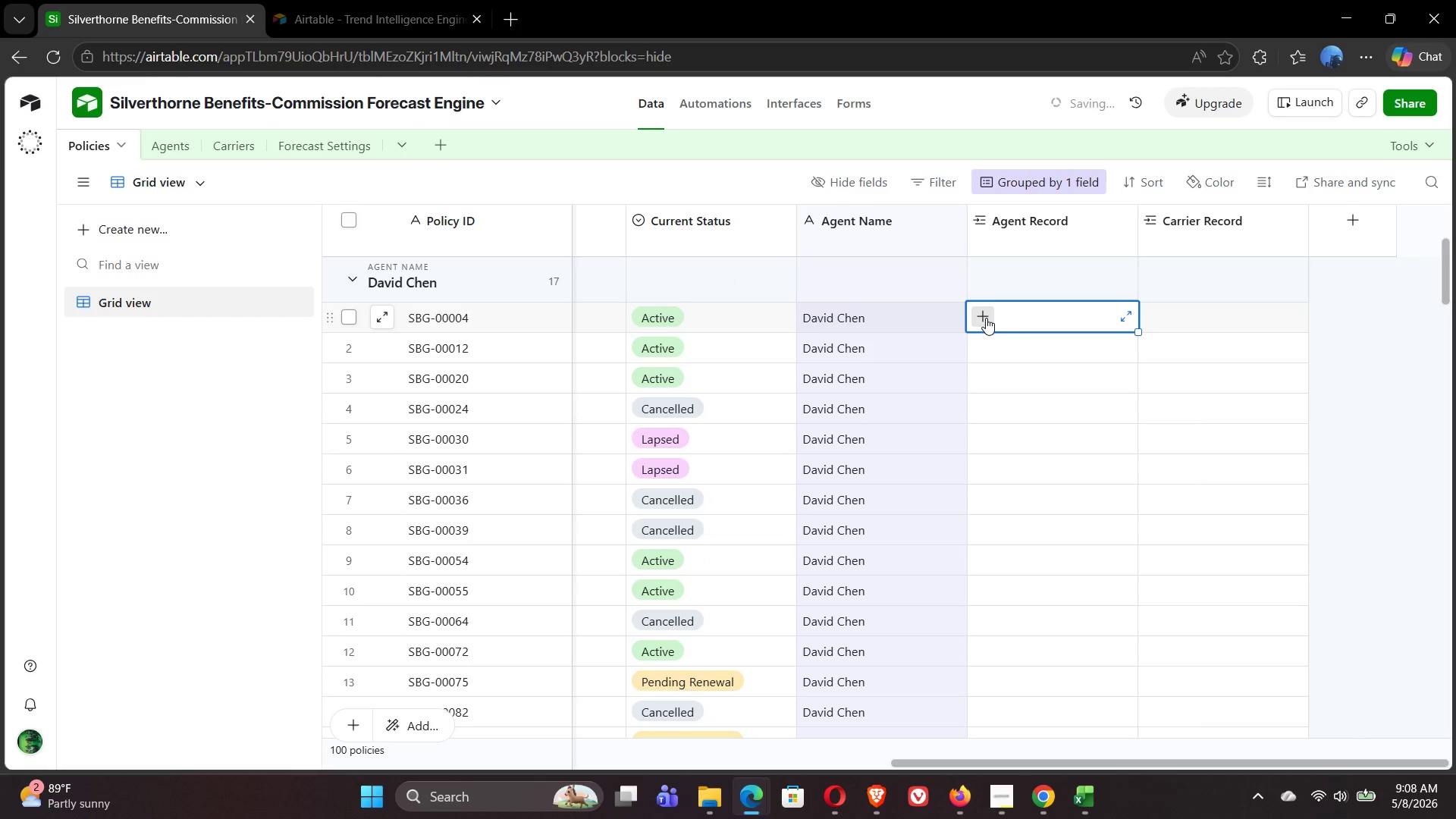 
left_click([984, 318])
 